 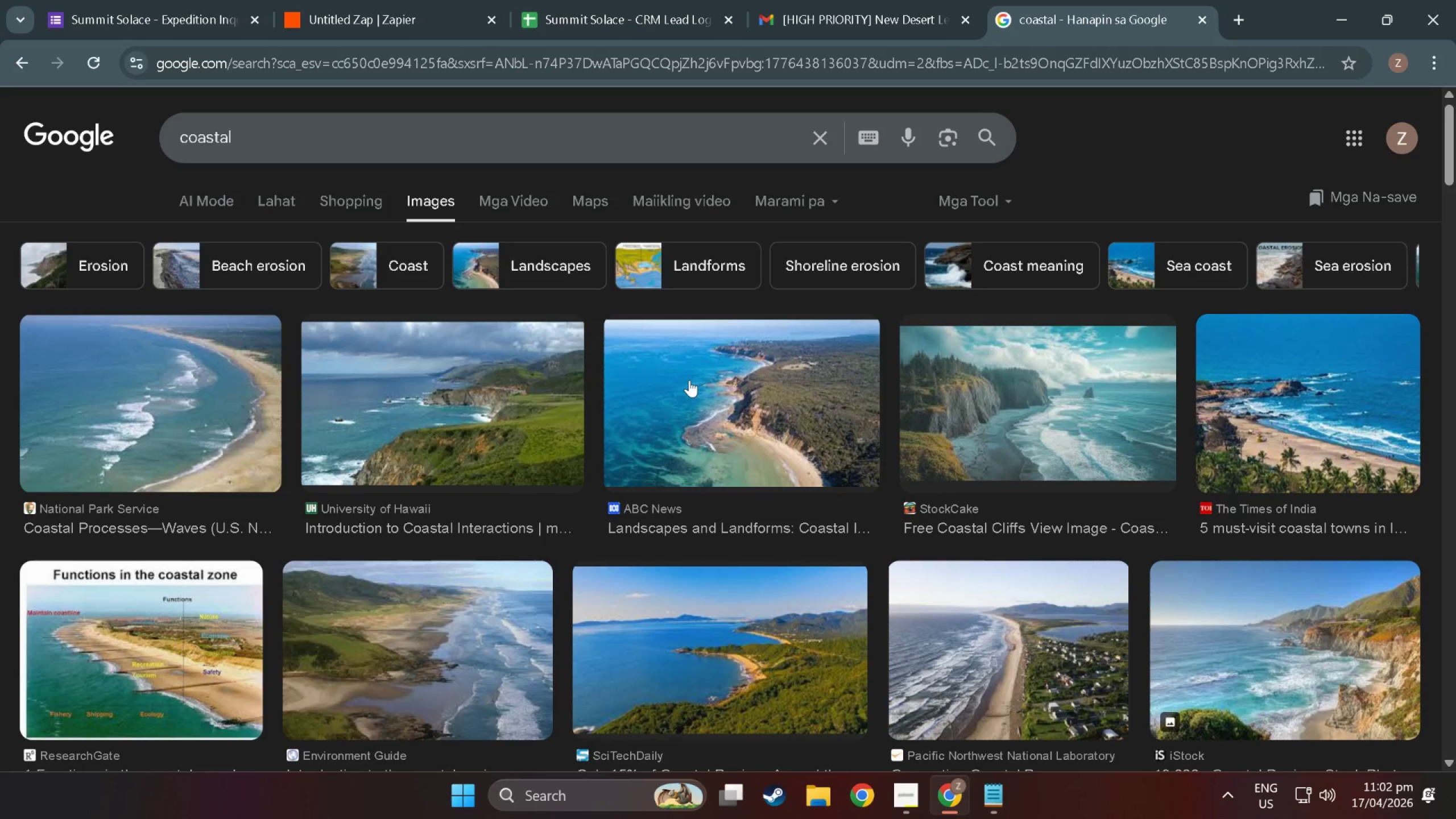 
key(Alt+Tab)
 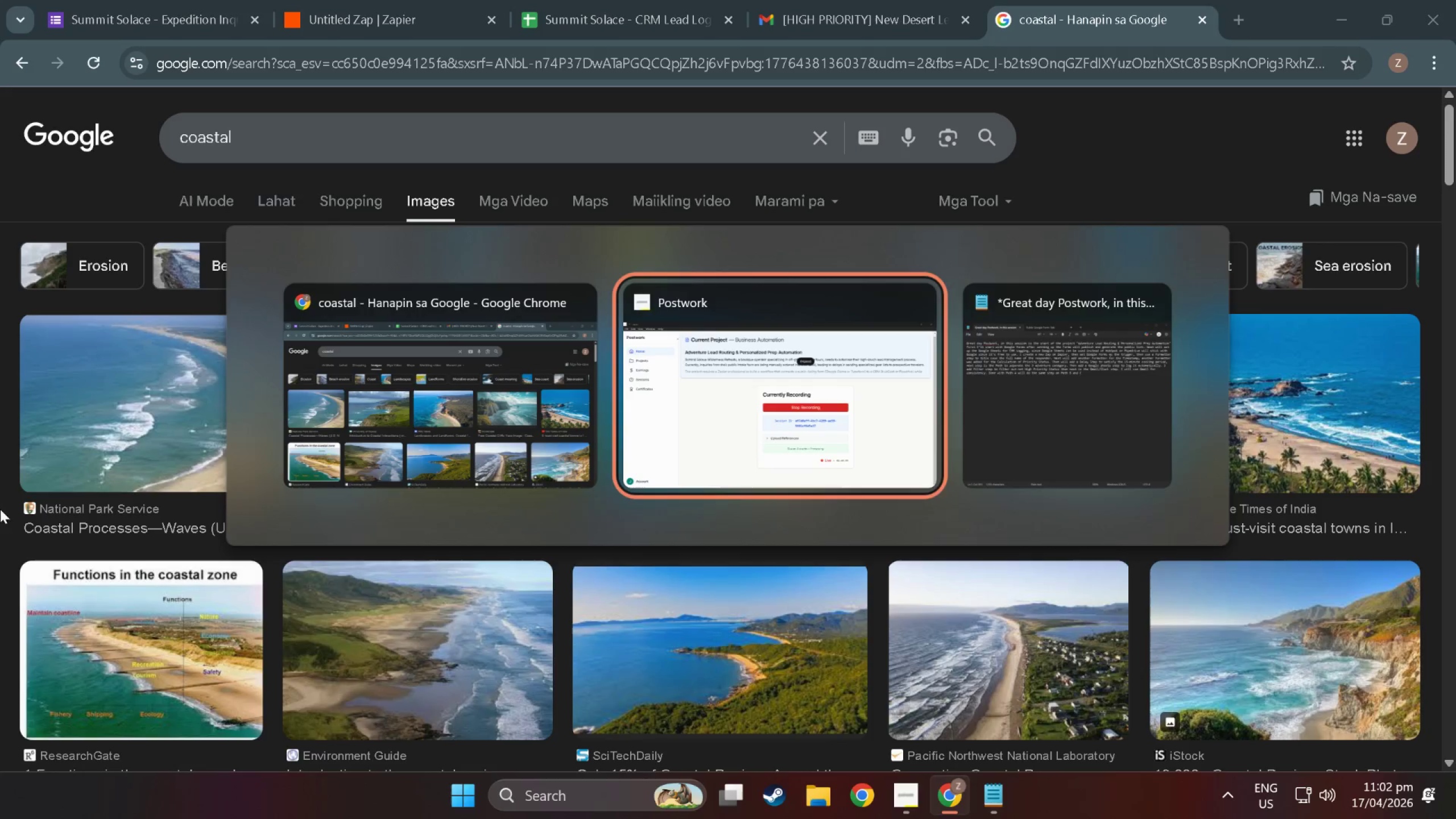 
key(Alt+Tab)
 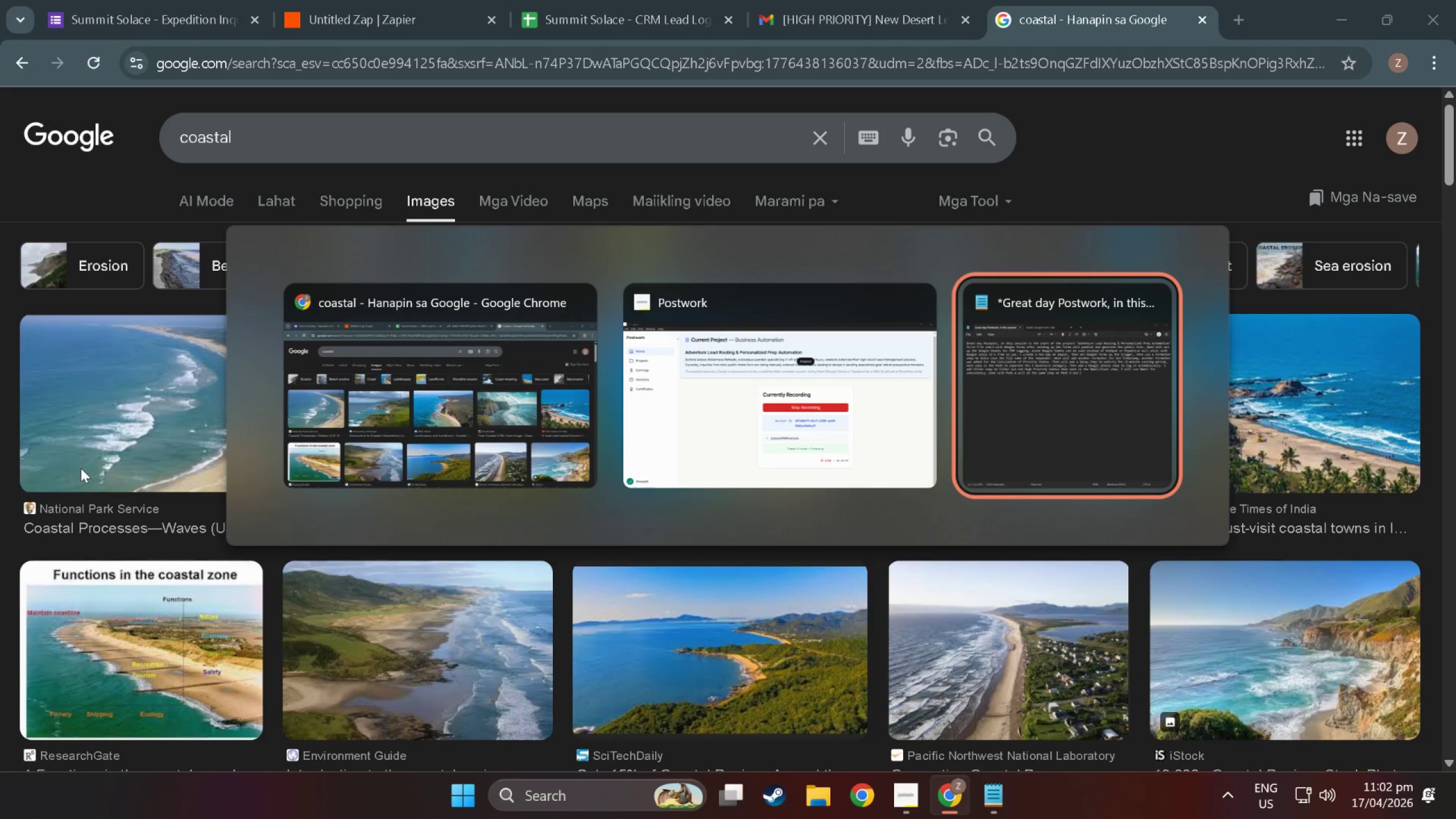 
key(Alt+Tab)
 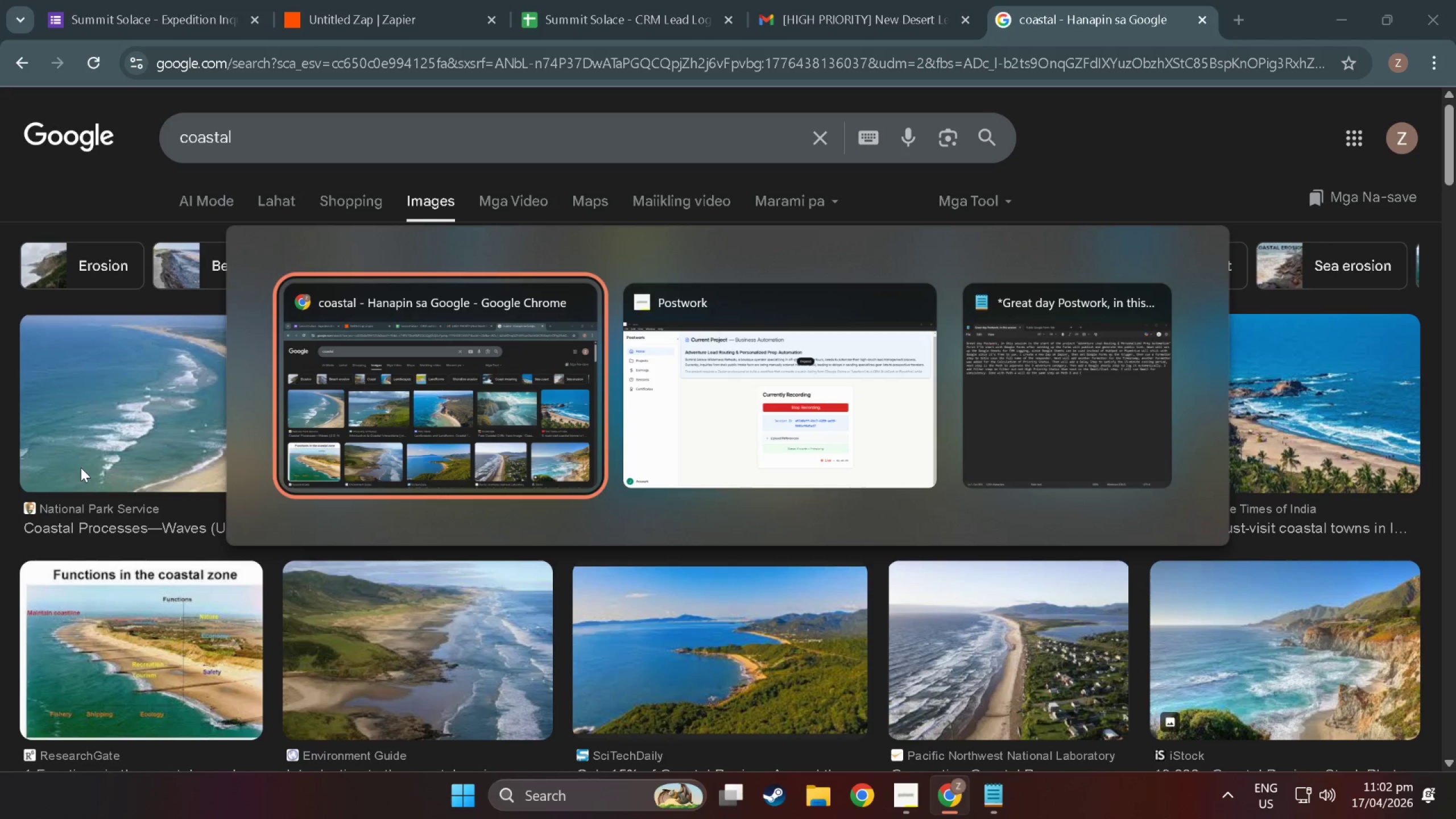 
key(Alt+Tab)
 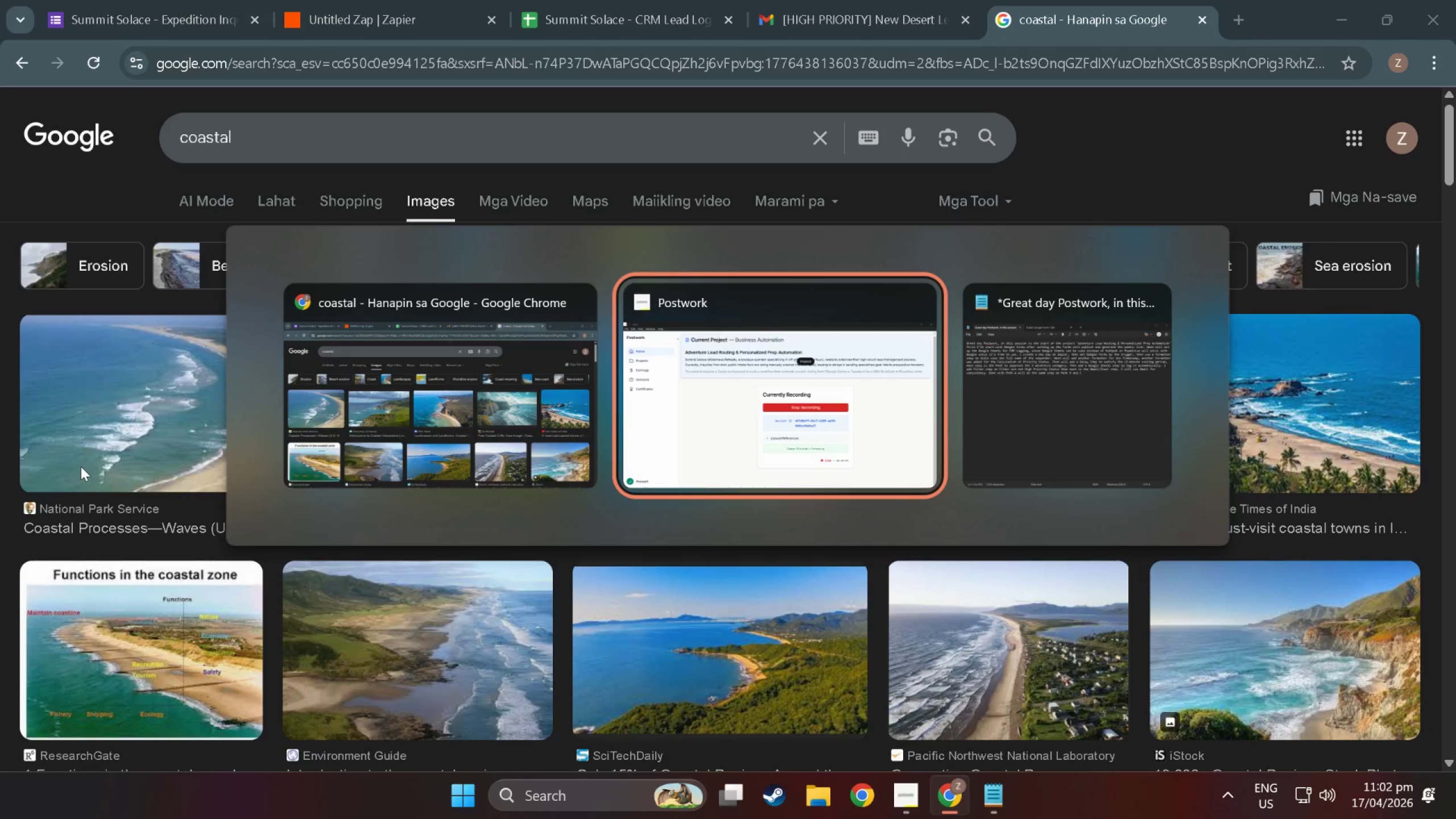 
key(Alt+Tab)
 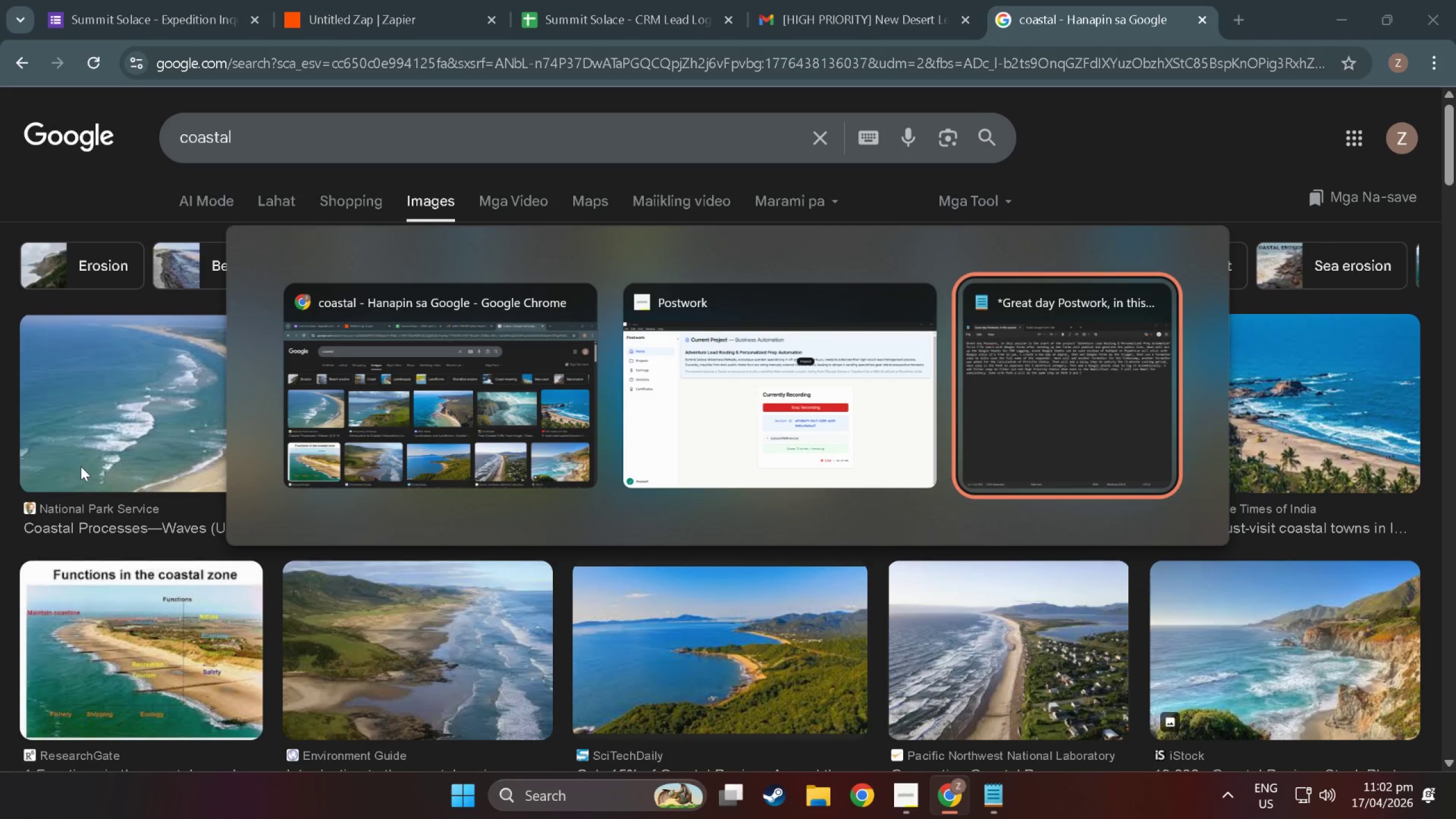 
key(Alt+Tab)
 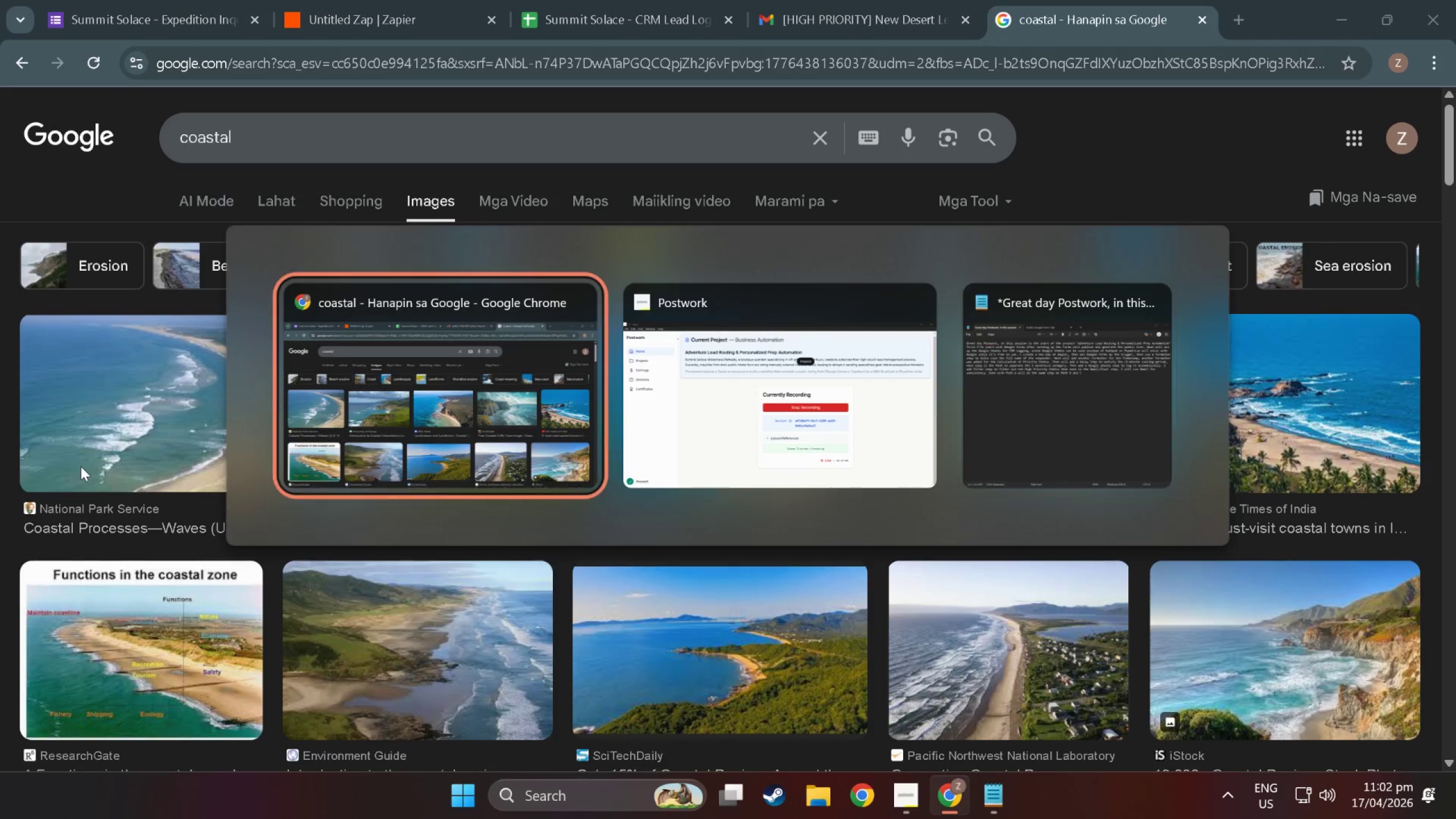 
key(Alt+Tab)
 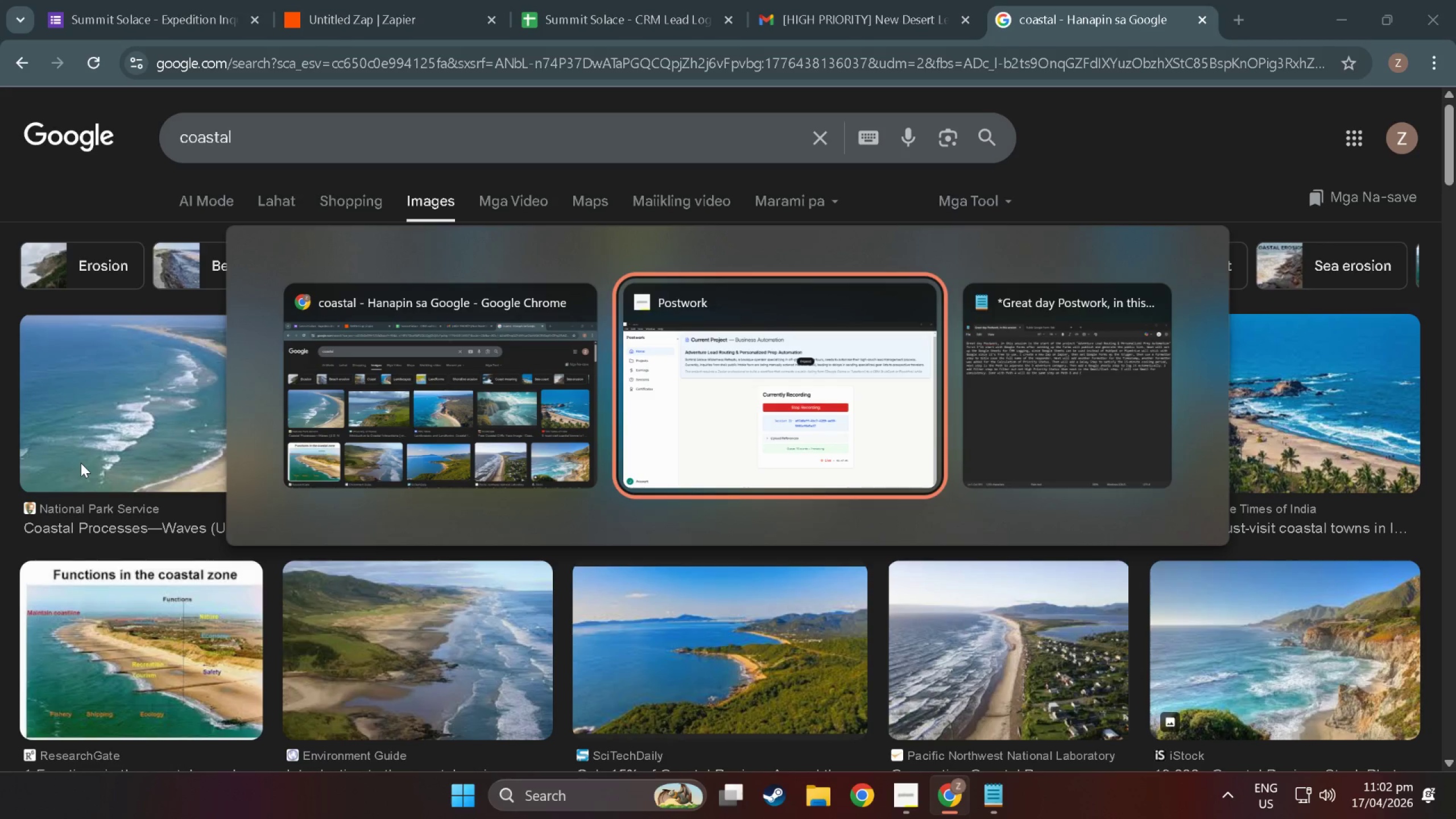 
key(Alt+Tab)
 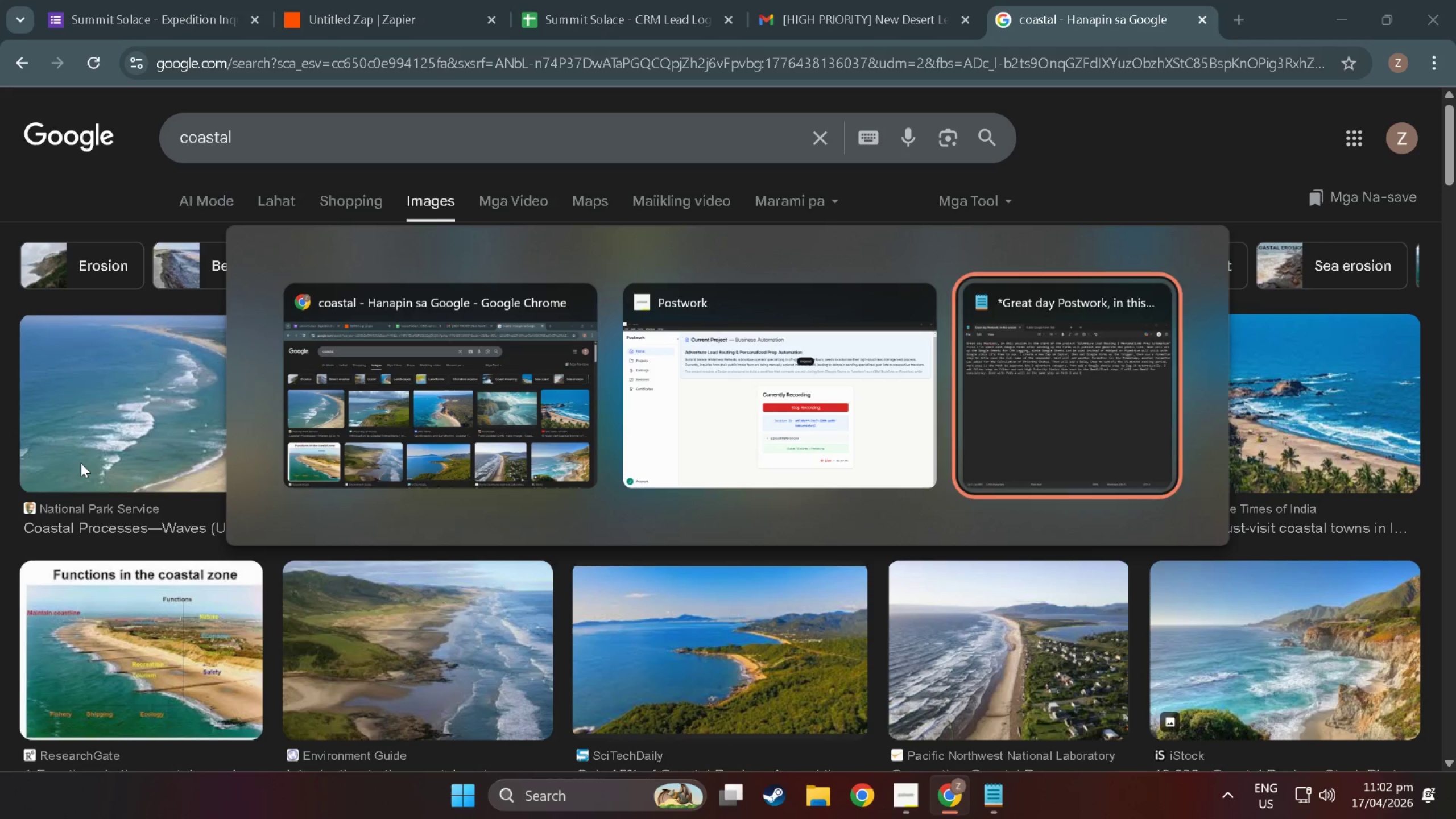 
key(Alt+Tab)
 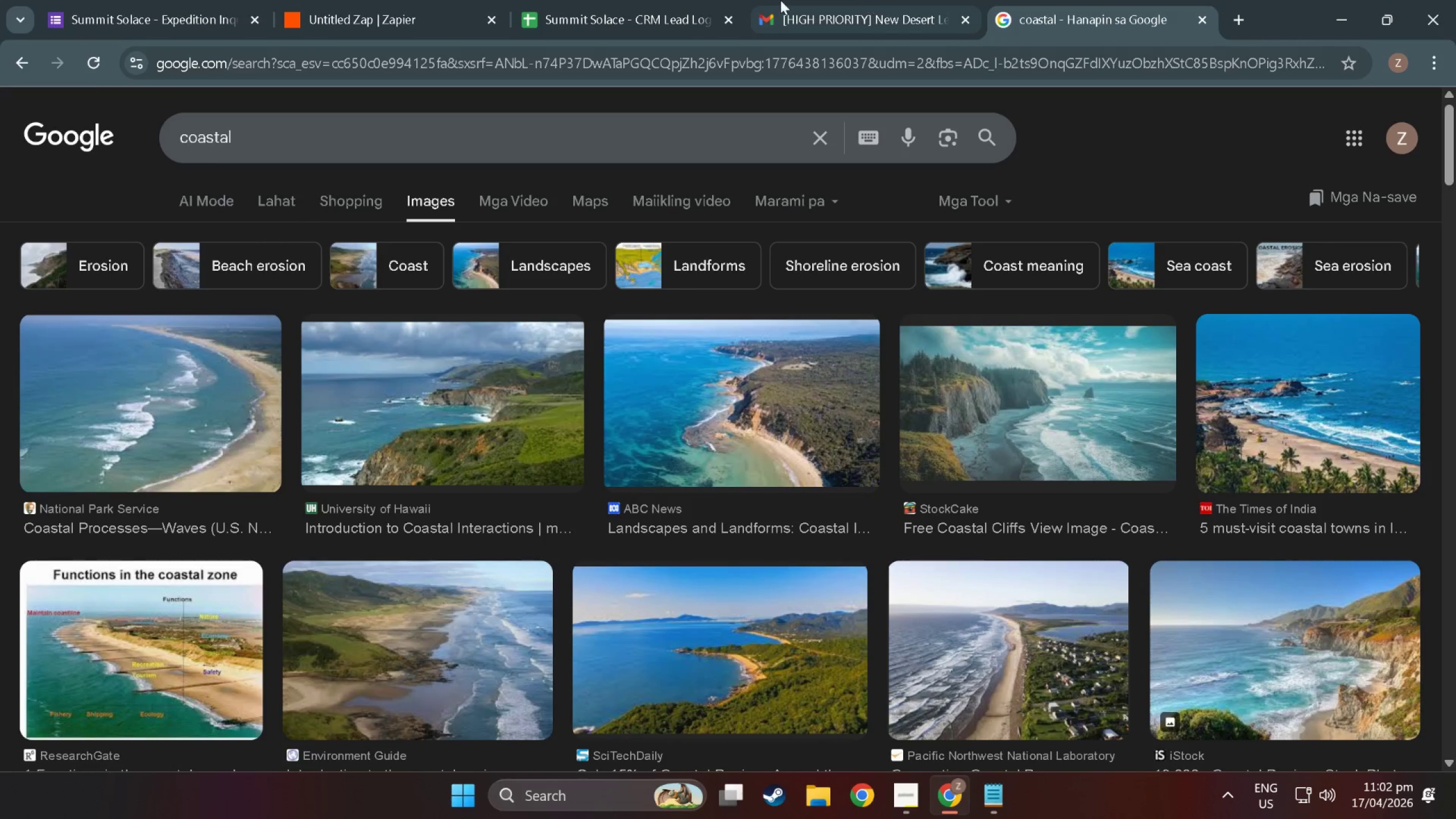 
left_click([835, 0])
 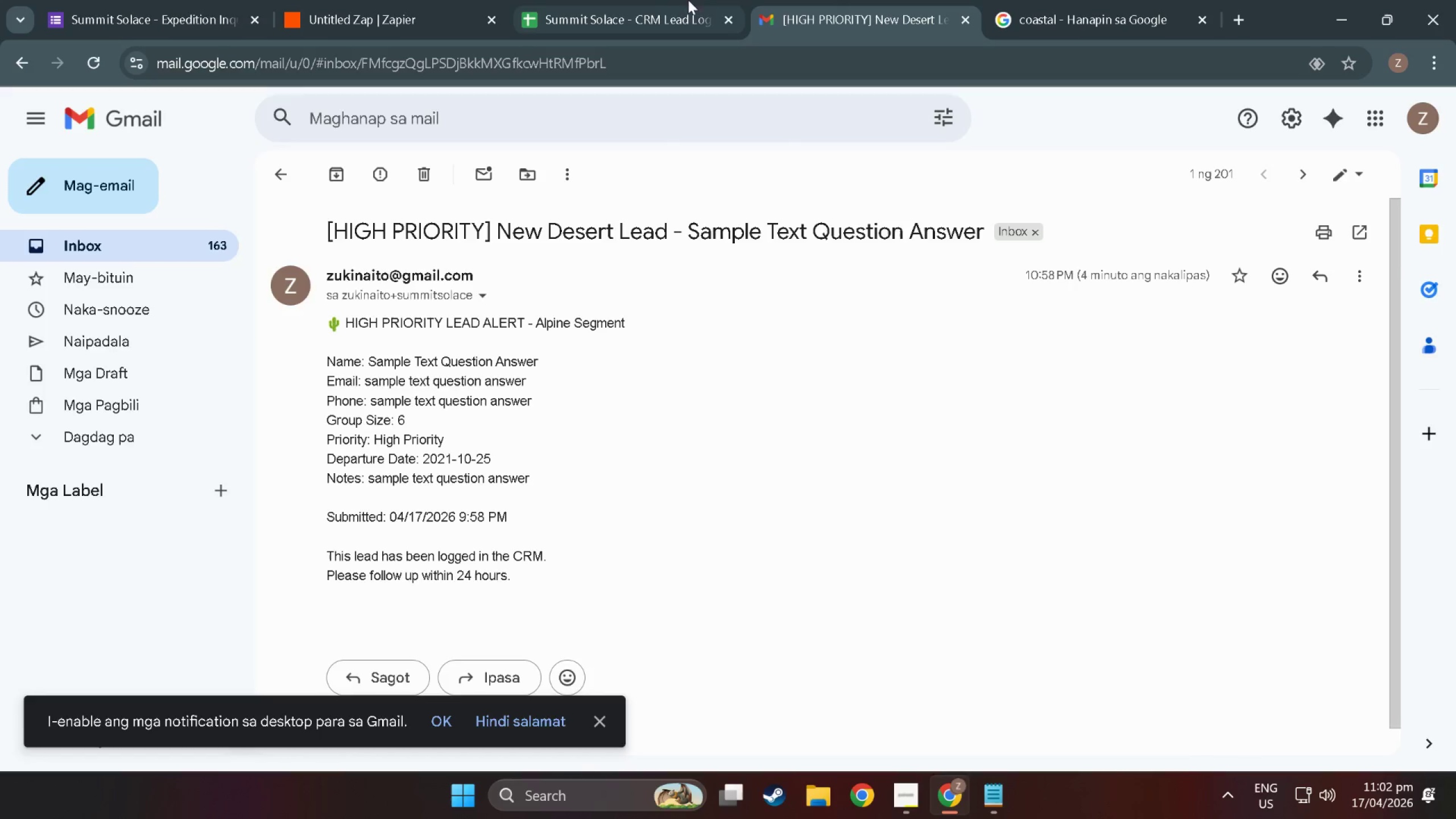 
left_click([656, 0])
 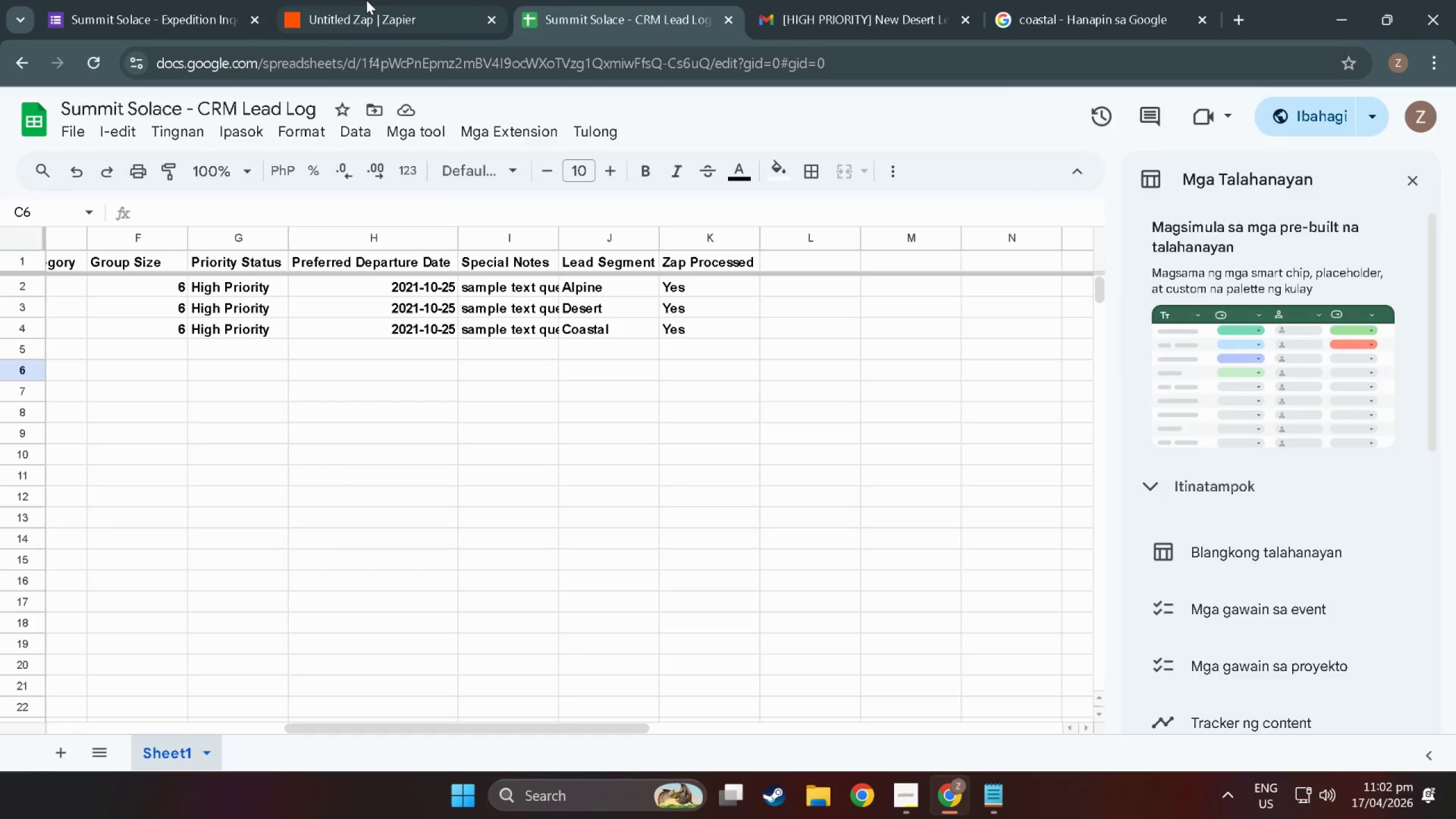 
left_click([366, 0])
 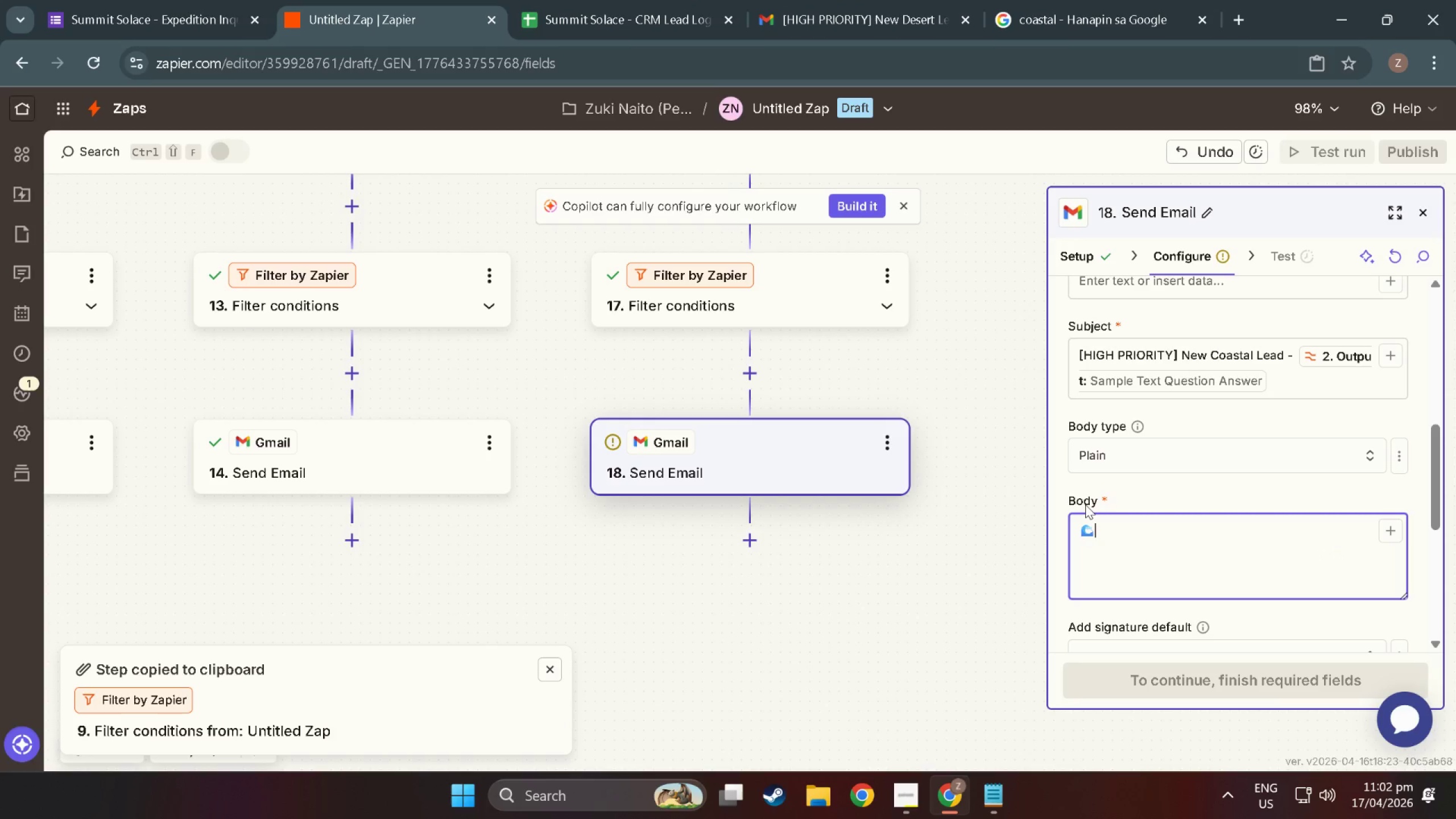 
key(Meta+Period)
 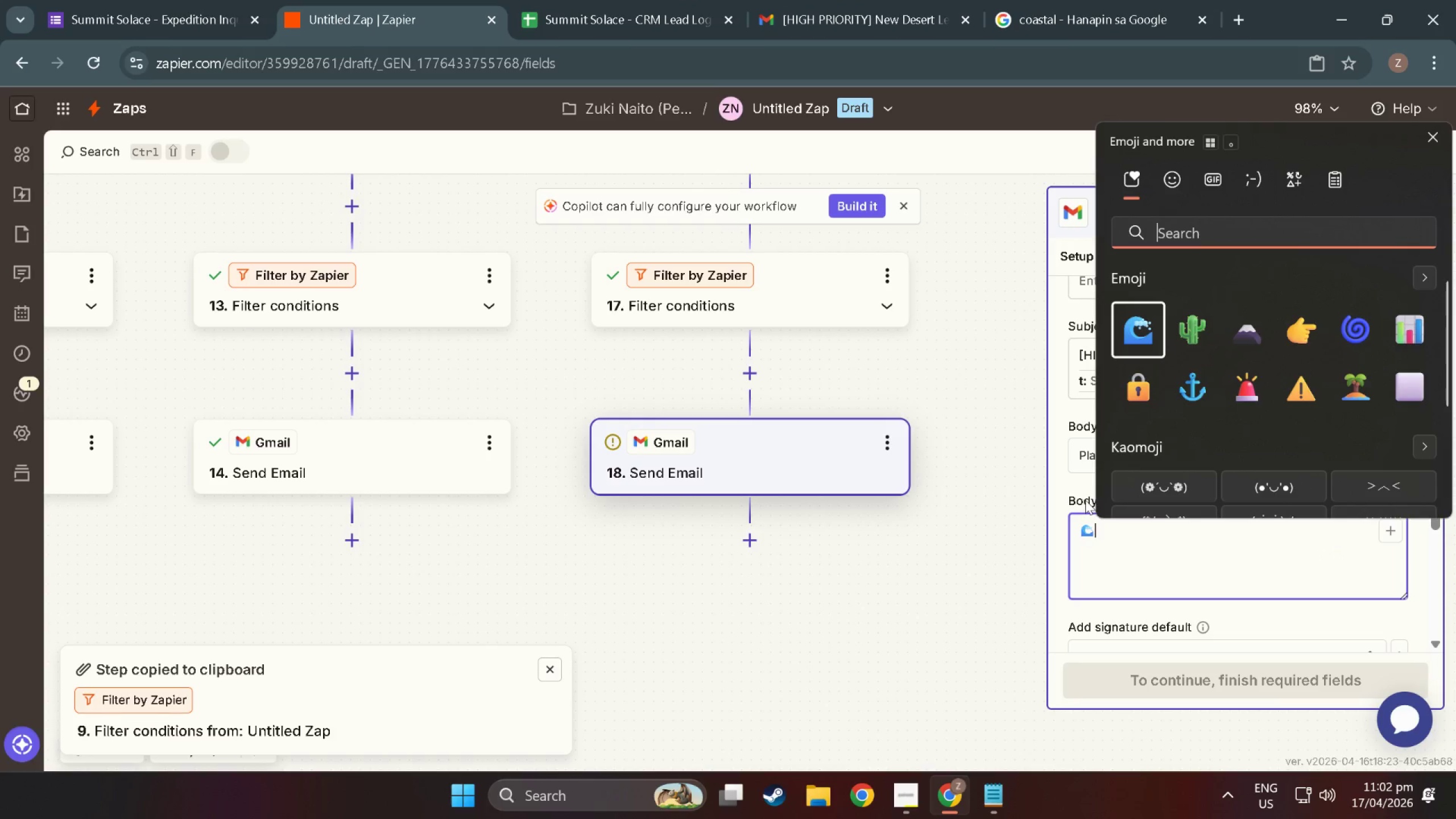 
type(beach)
 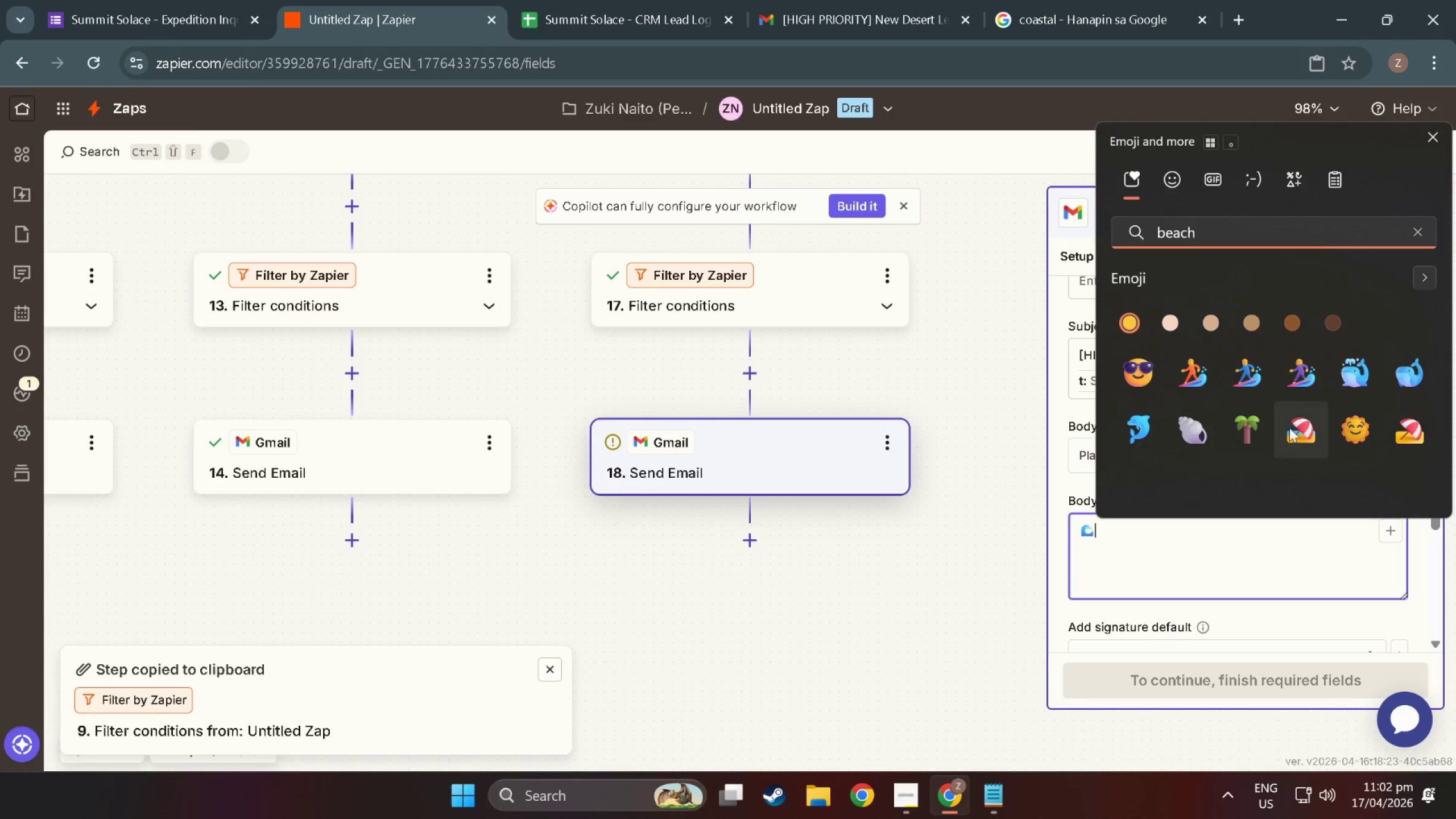 
scroll: coordinate [1385, 394], scroll_direction: down, amount: 2.0
 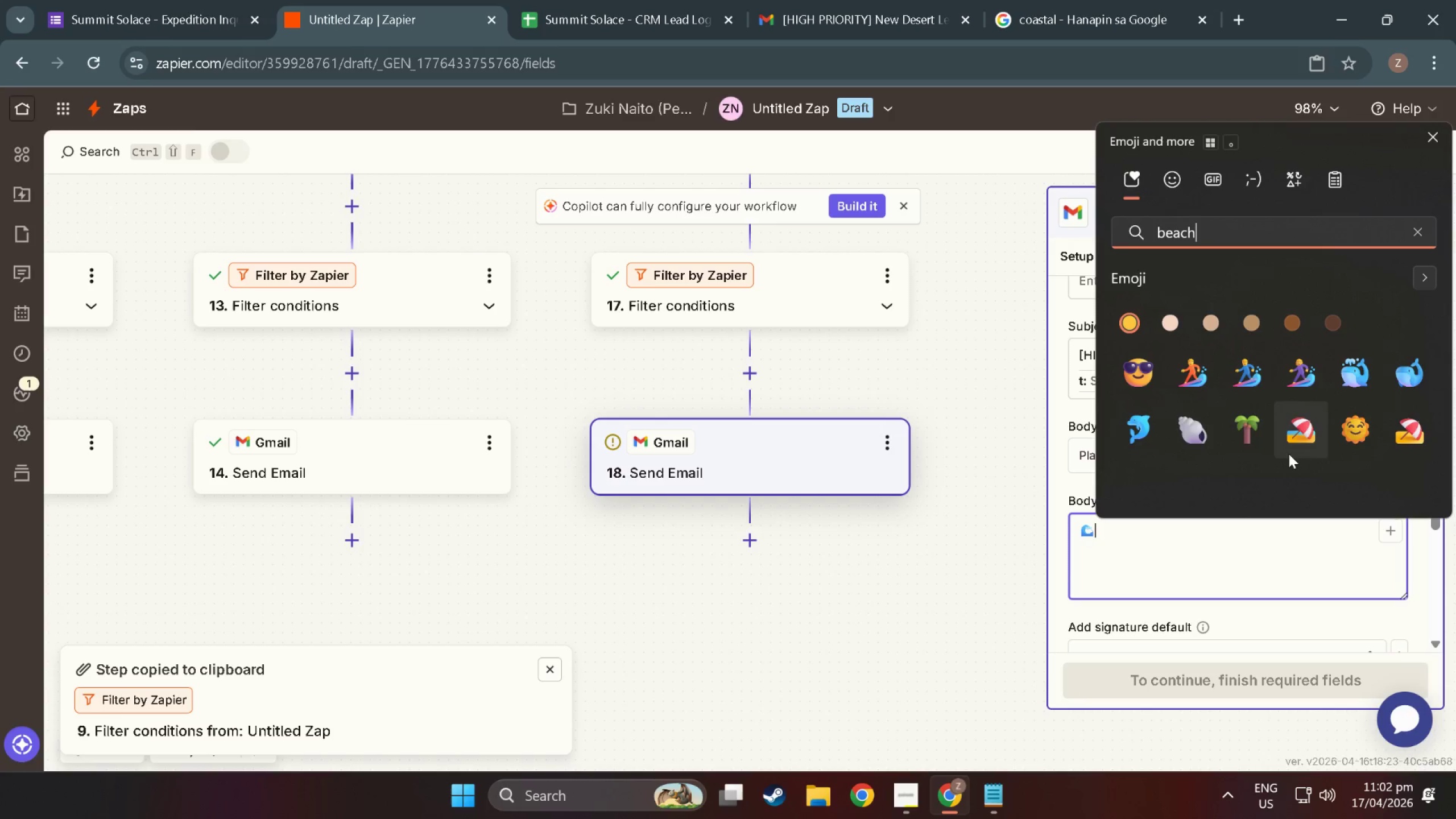 
scroll: coordinate [1284, 451], scroll_direction: up, amount: 2.0
 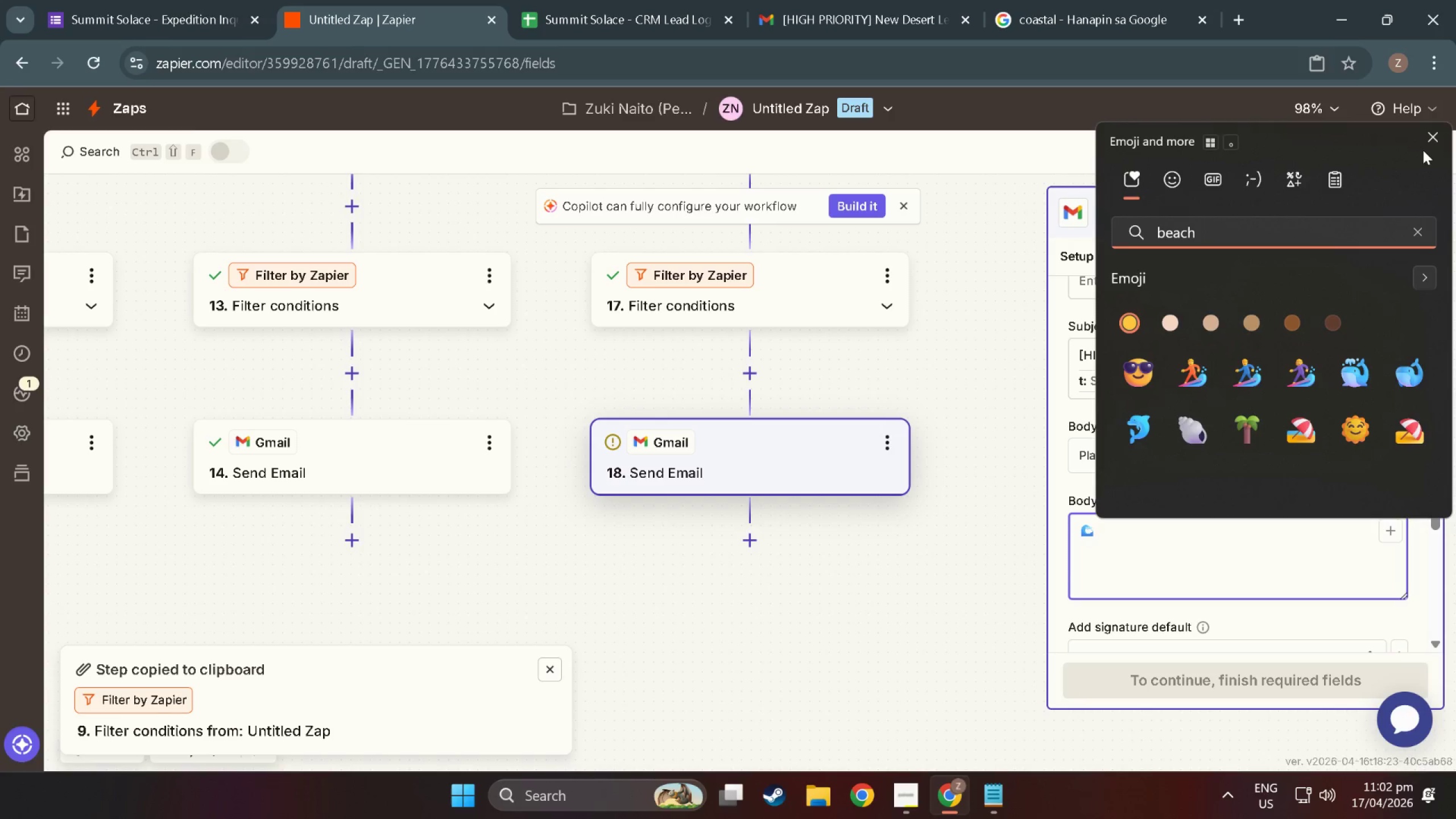 
left_click([1424, 284])
 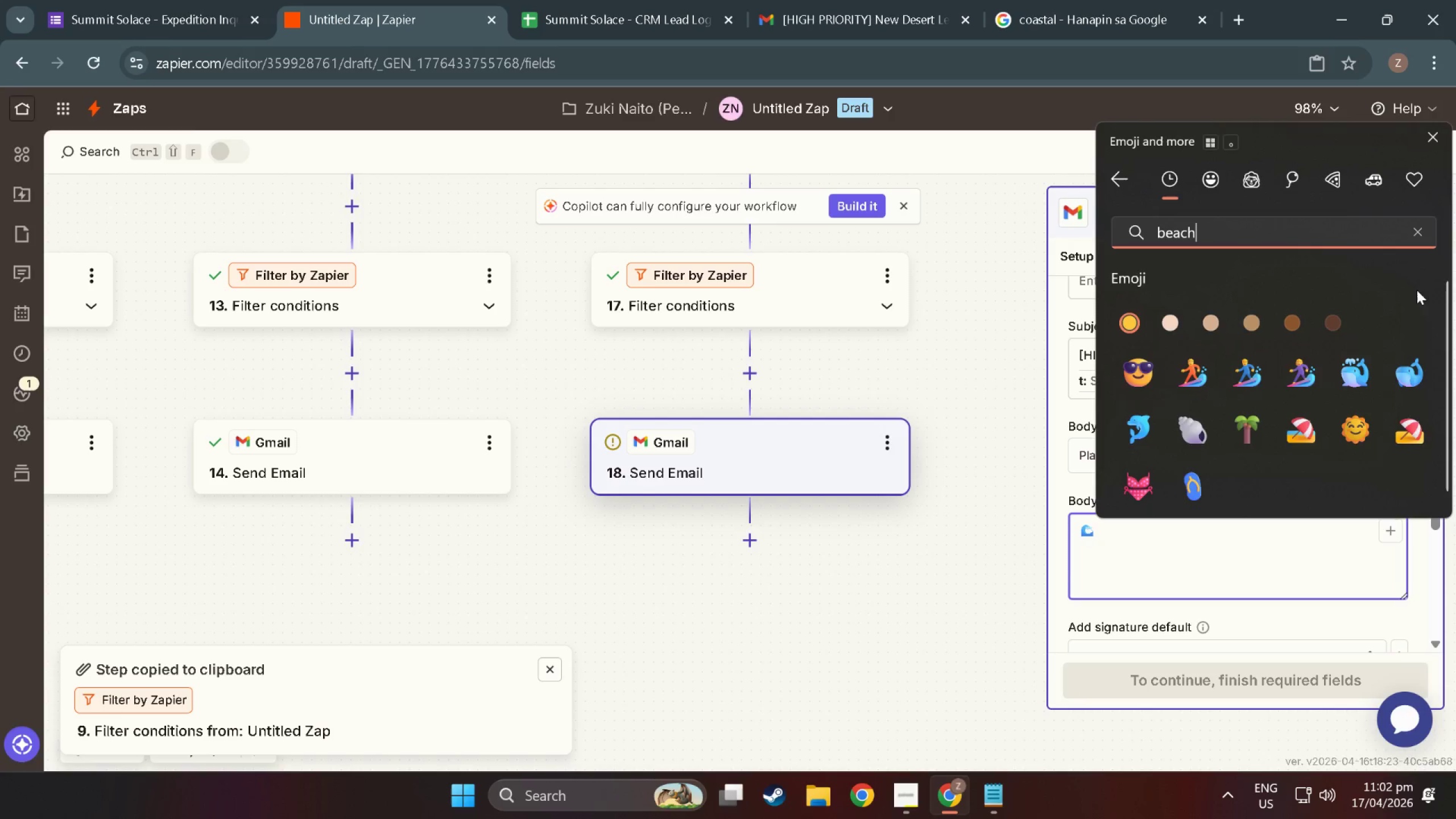 
scroll: coordinate [1275, 436], scroll_direction: down, amount: 5.0
 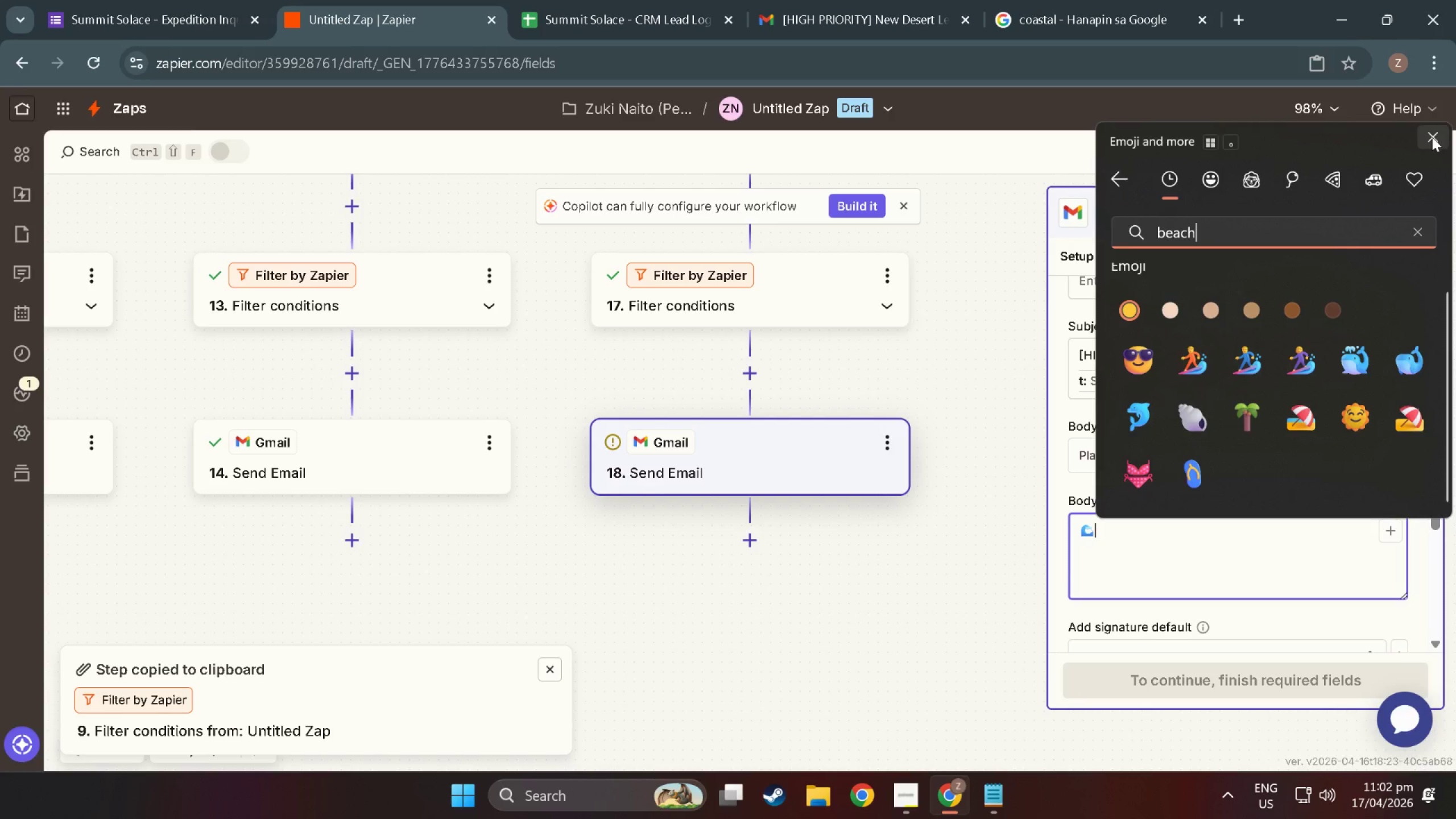 
left_click_drag(start_coordinate=[1203, 229], to_coordinate=[956, 217])
 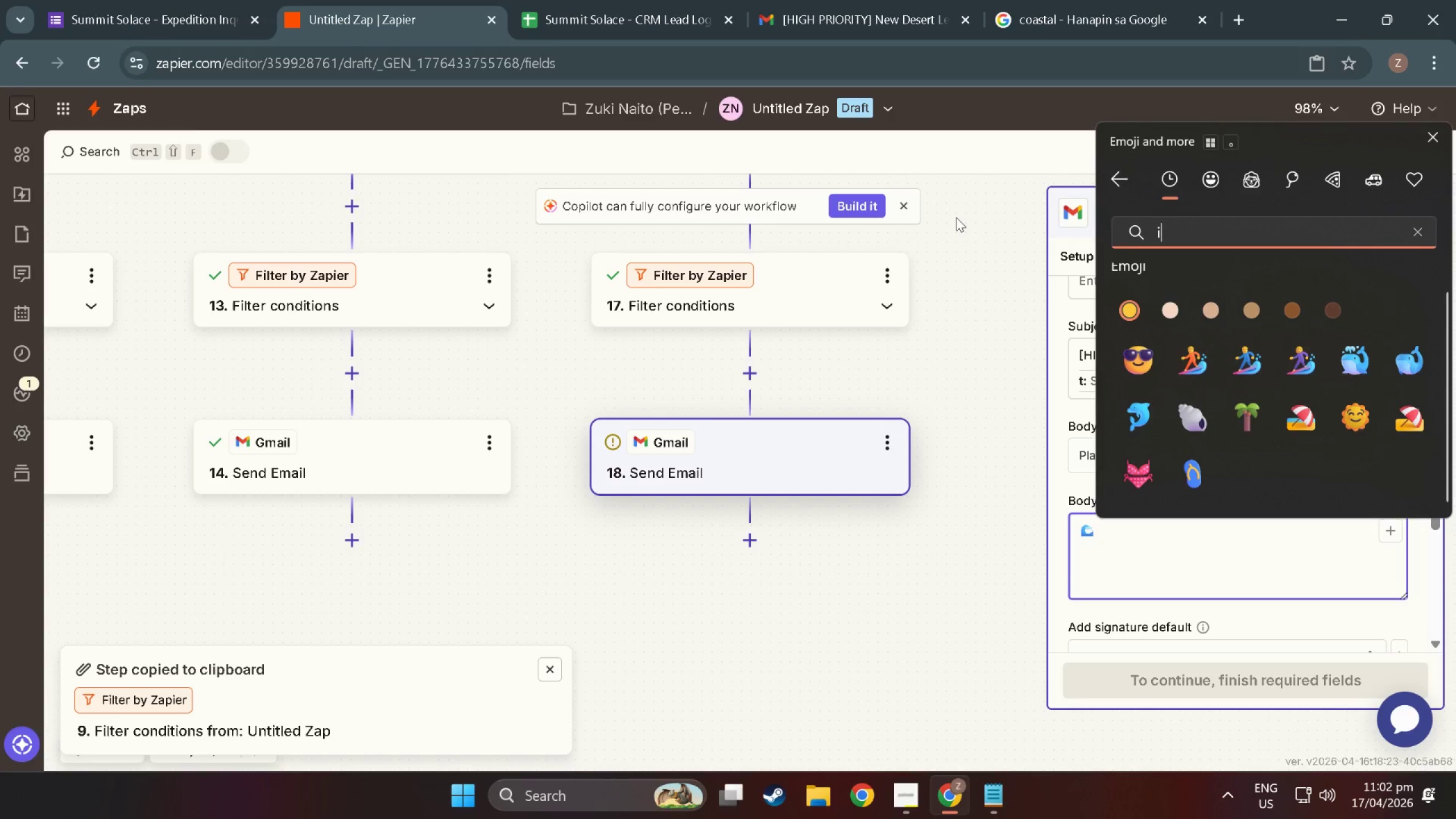 
type(island)
 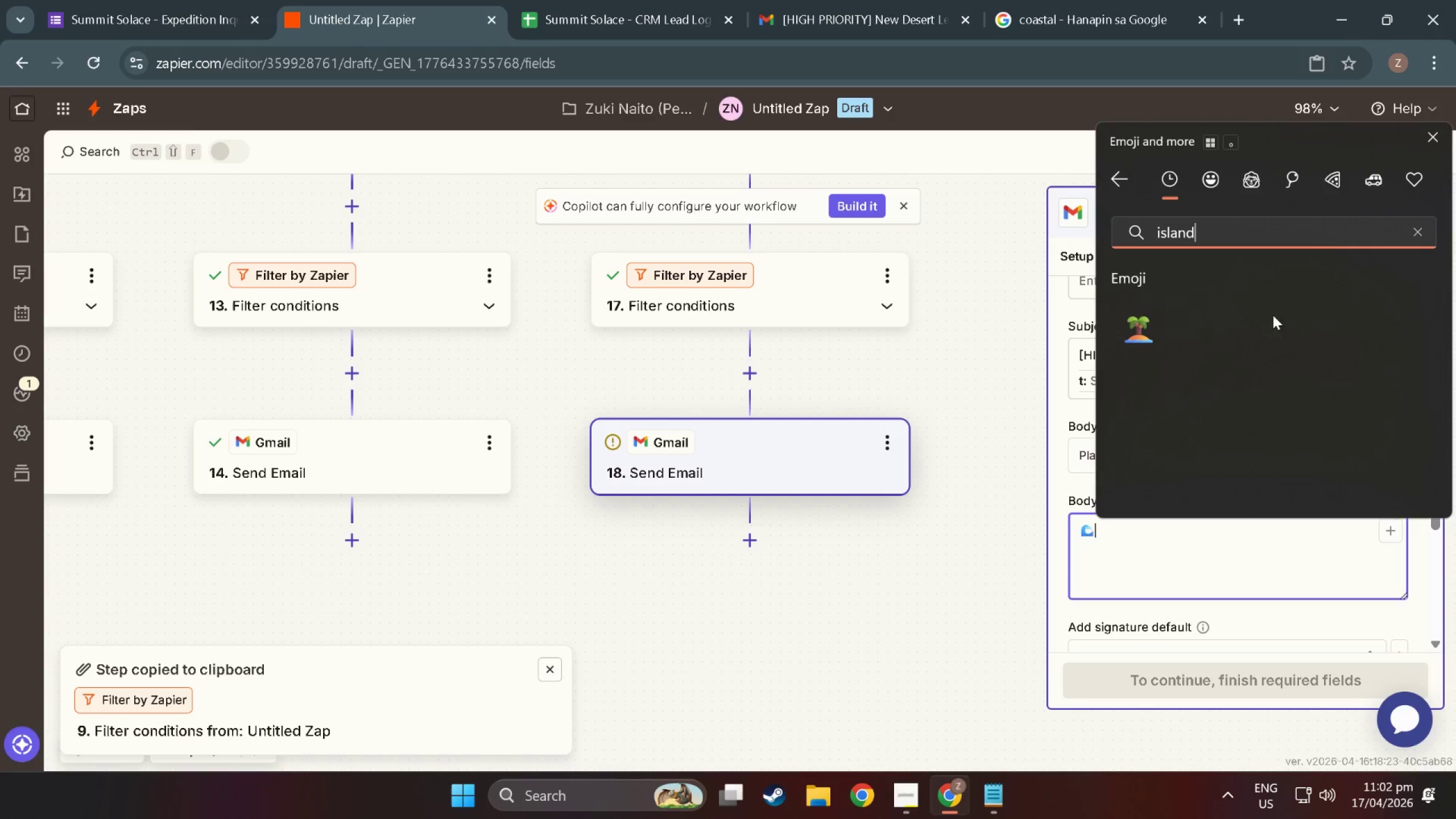 
left_click([1435, 144])
 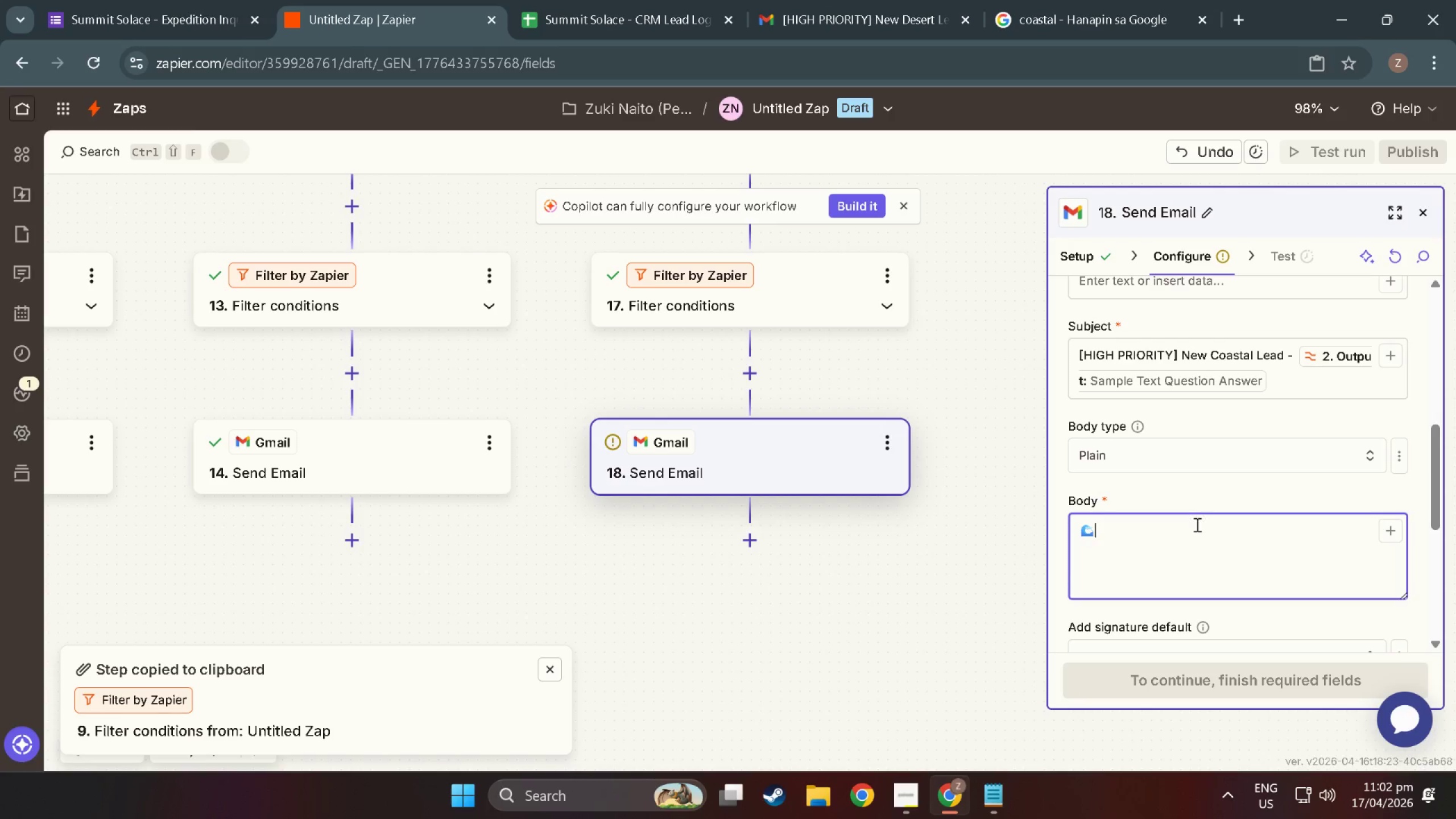 
left_click([1162, 535])
 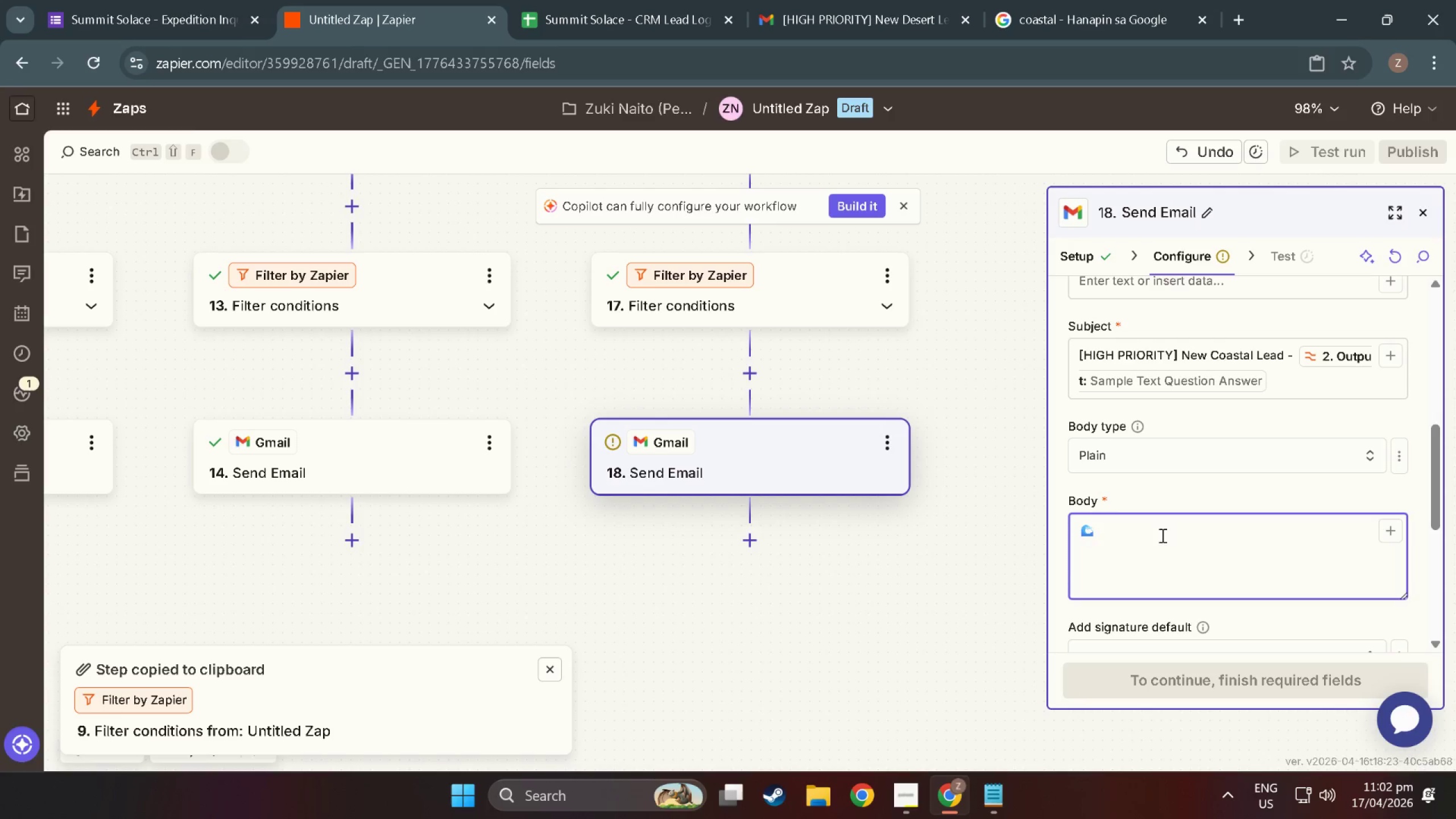 
type( HIGH PRIORITY LEAD ALERT - COASTAL s)
key(Backspace)
key(Backspace)
key(Backspace)
key(Backspace)
key(Backspace)
key(Backspace)
key(Backspace)
key(Backspace)
type(oi)
key(Backspace)
key(Backspace)
type(oastal Segment)
 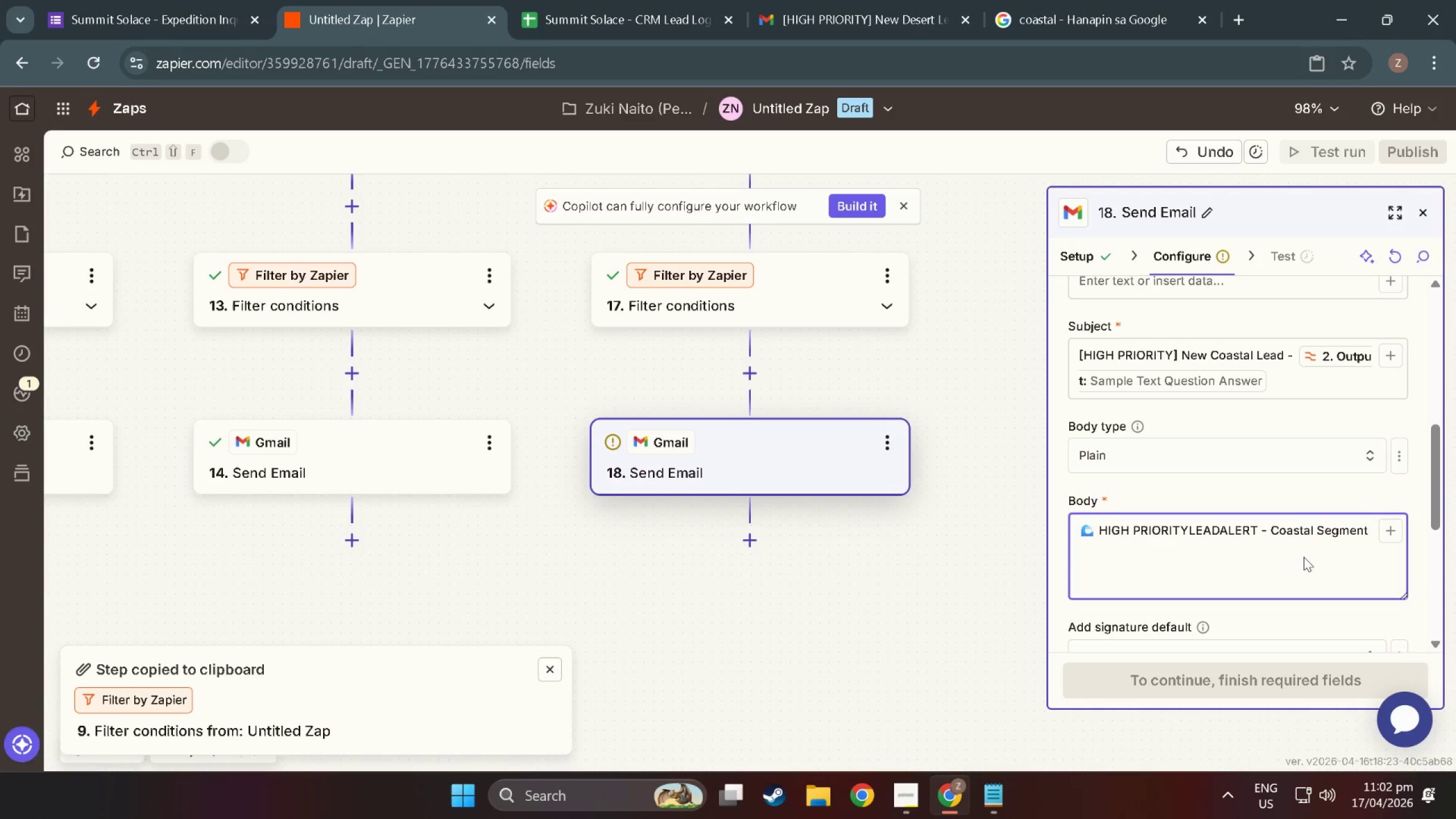 
key(Space)
 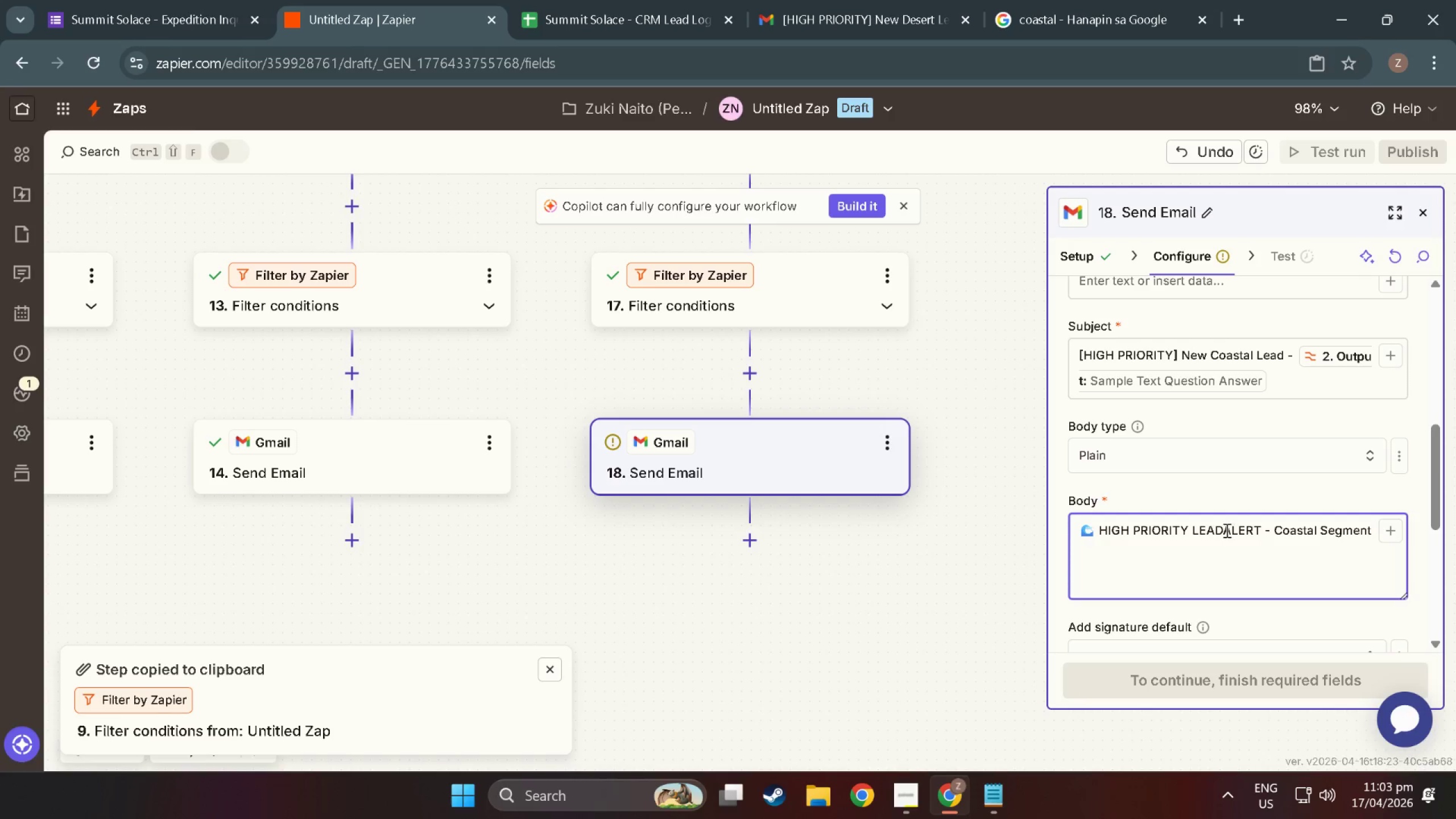 
left_click([1223, 530])
 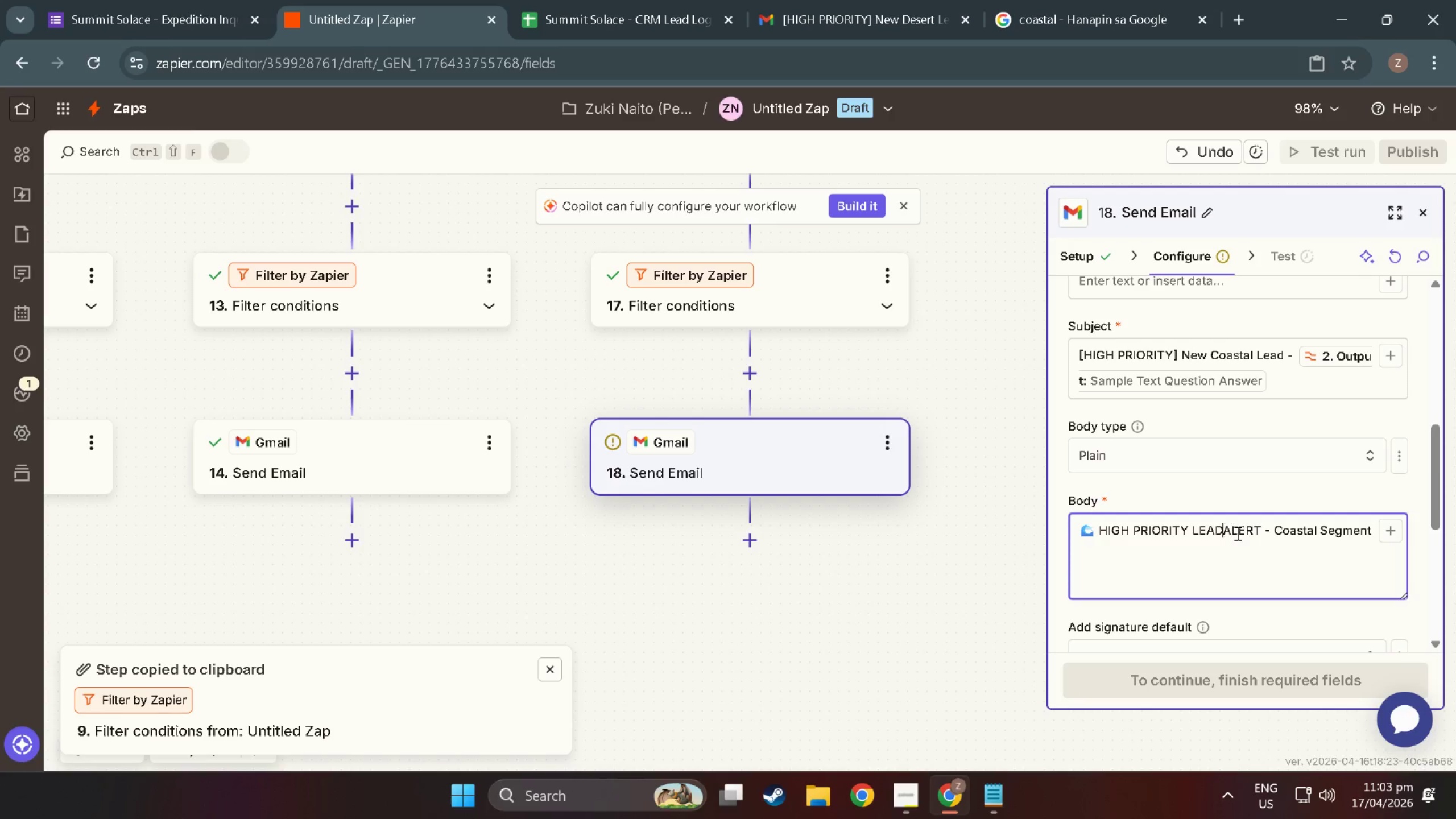 
key(Space)
 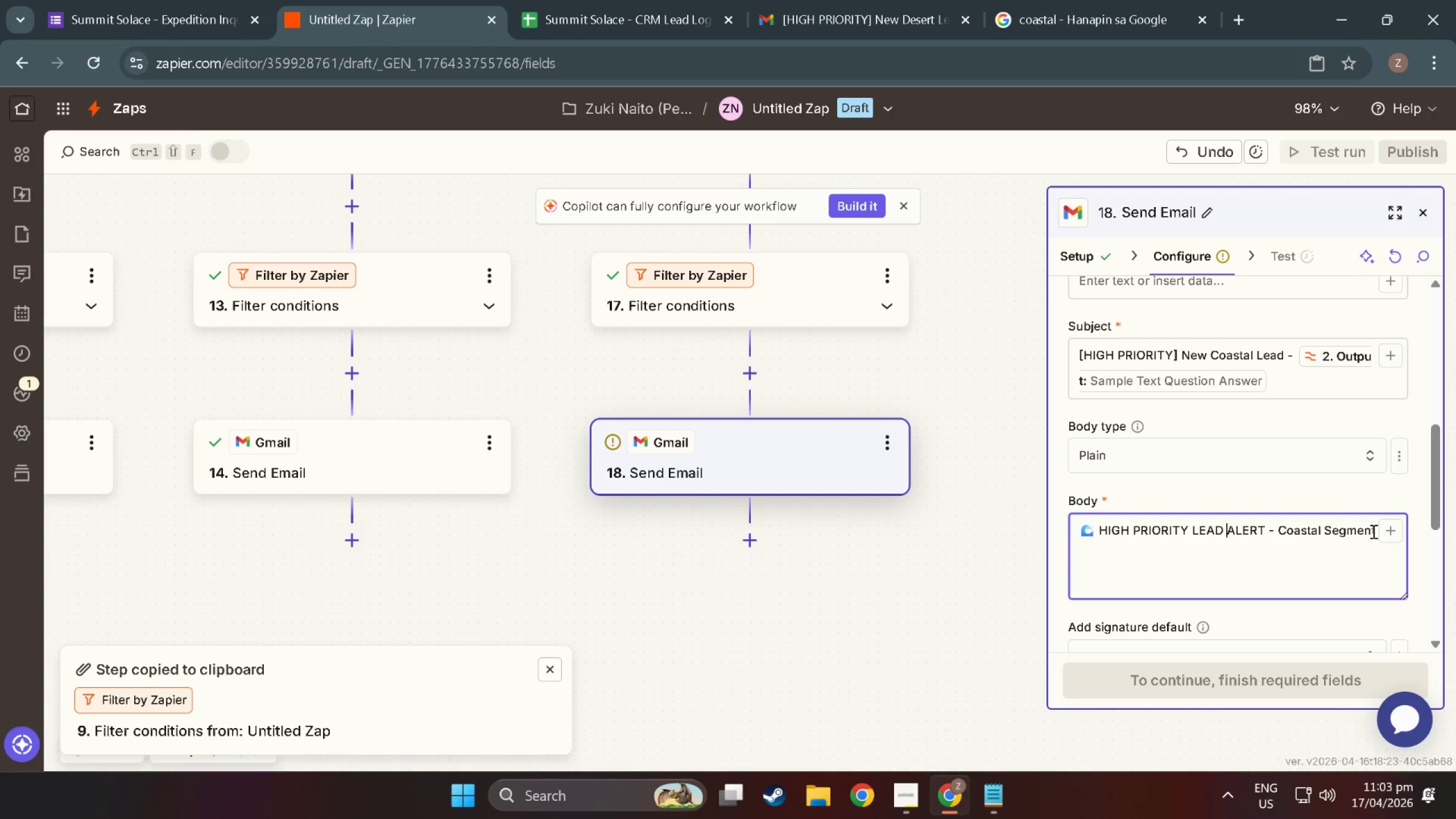 
left_click([1372, 531])
 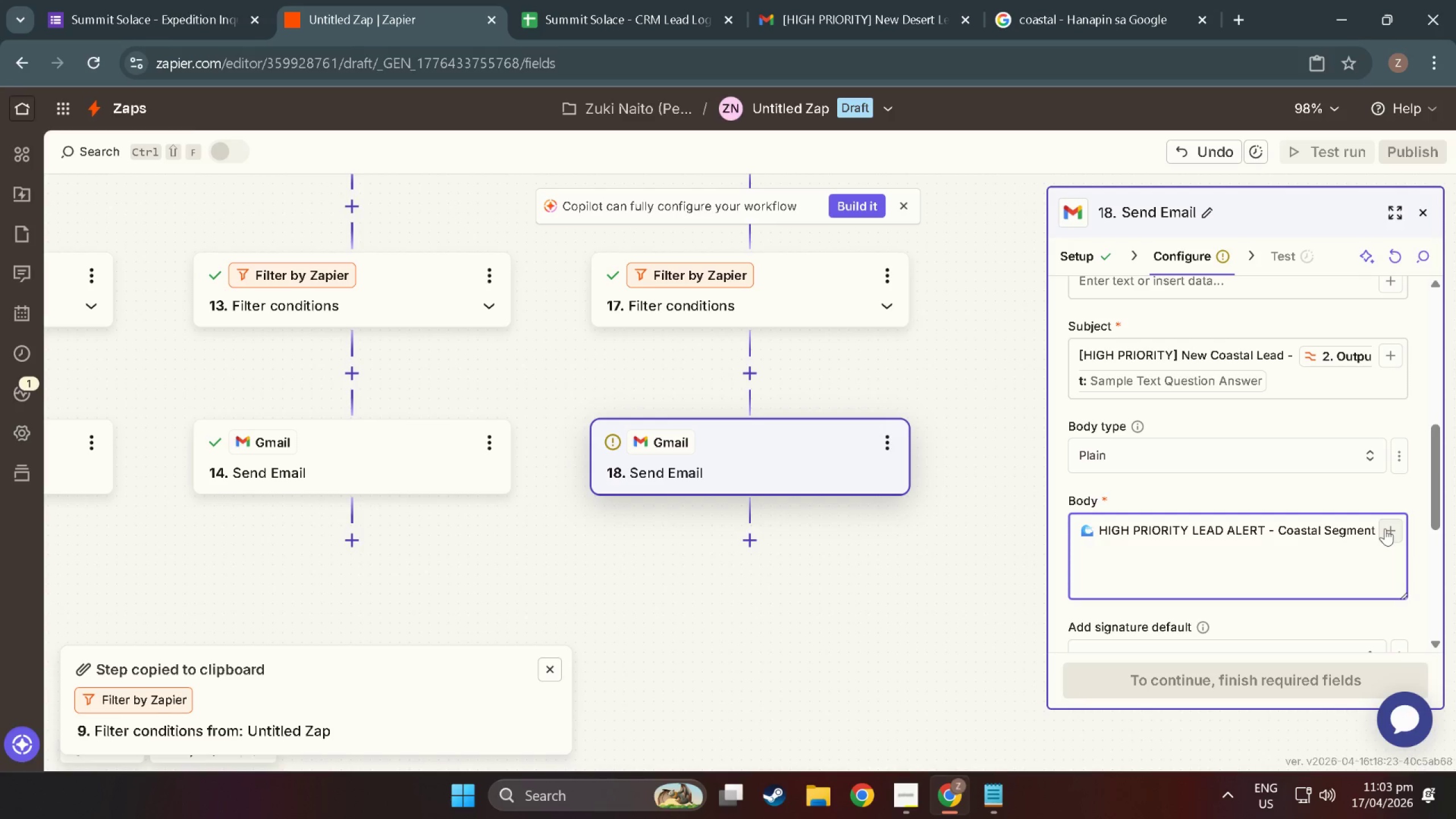 
key(ArrowRight)
 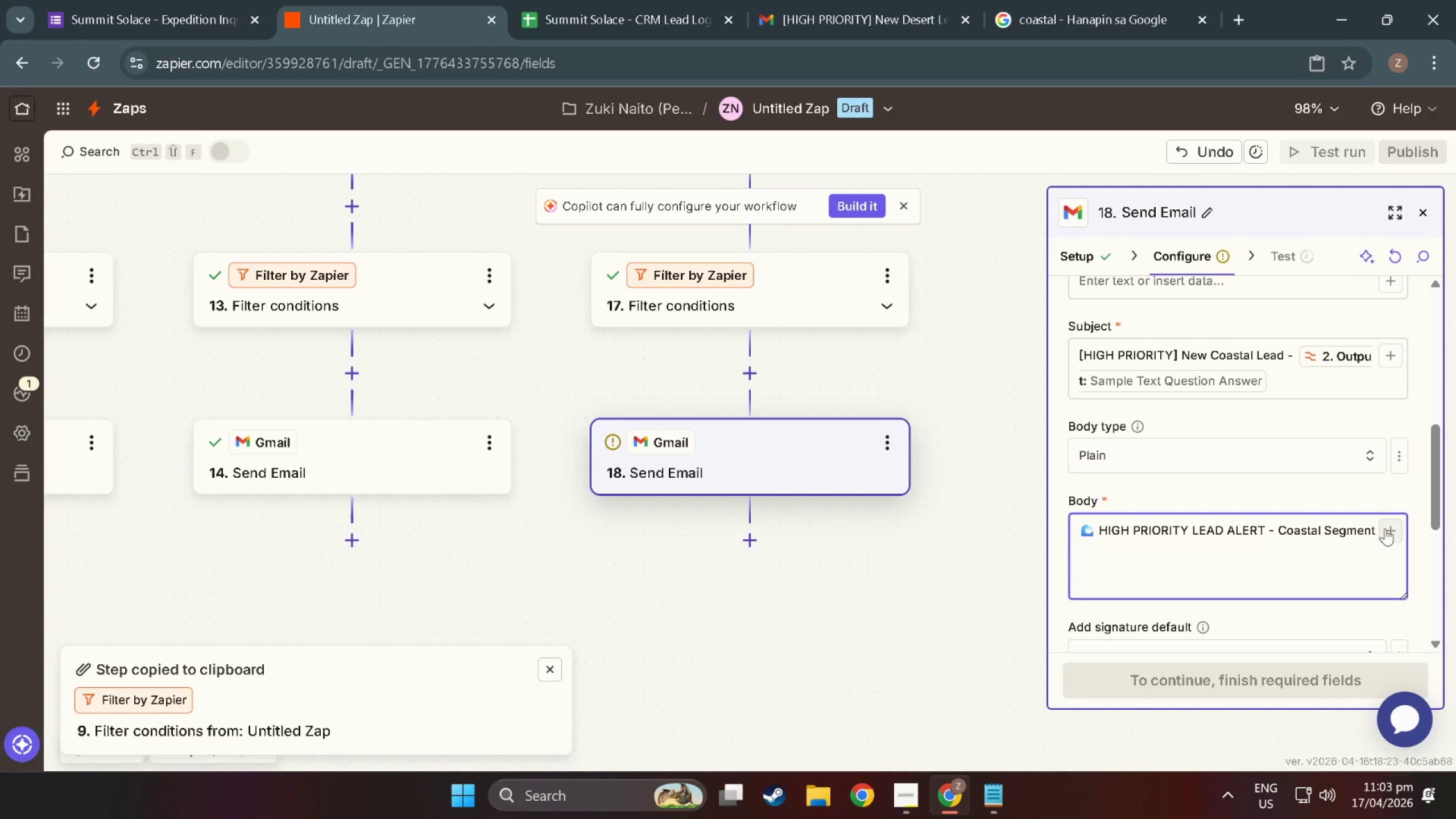 
key(NumpadEnter)
key(NumpadEnter)
type(Nmae)
key(Backspace)
key(Backspace)
key(Backspace)
type(ame:)
 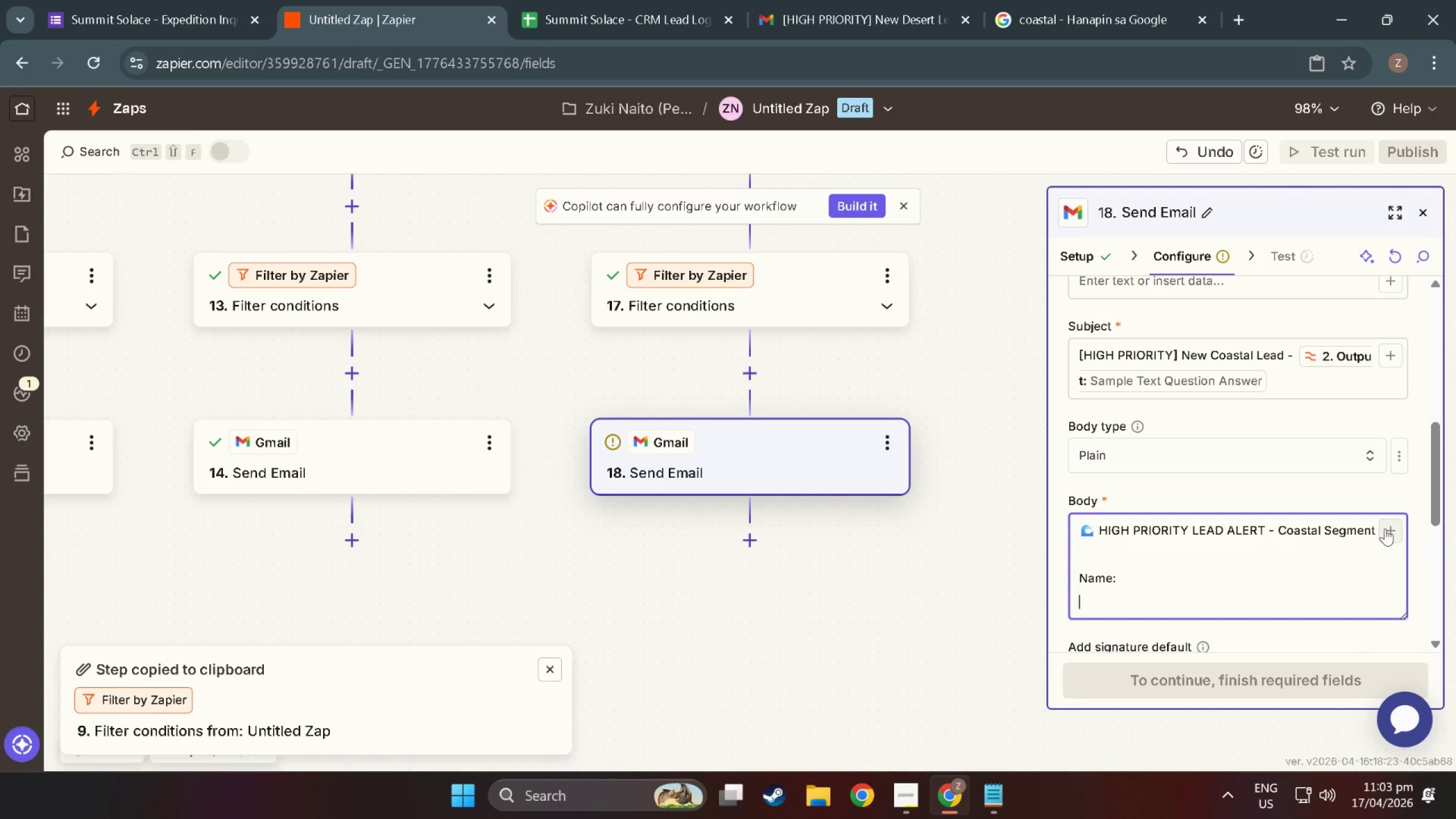 
 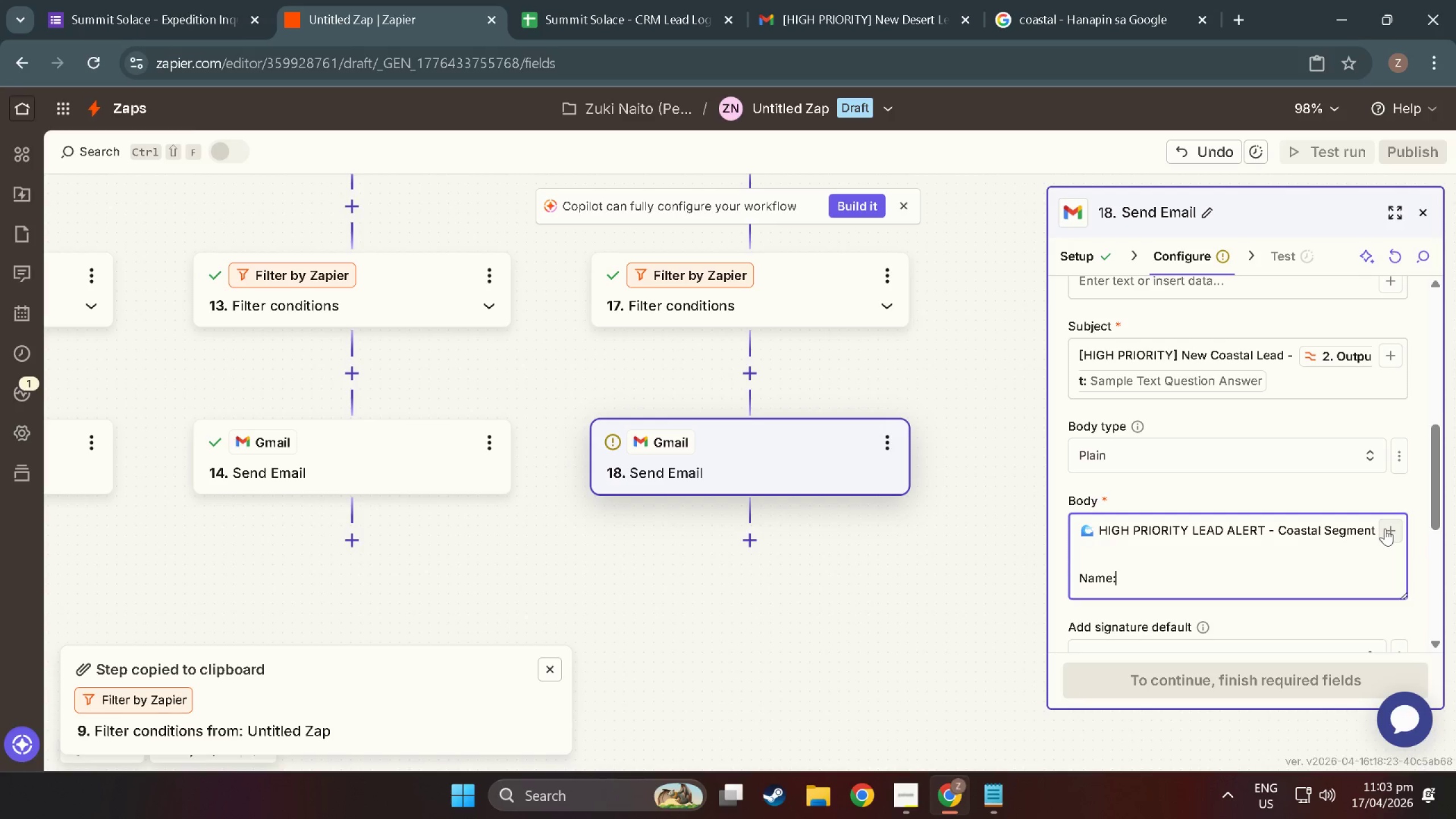 
key(Enter)
 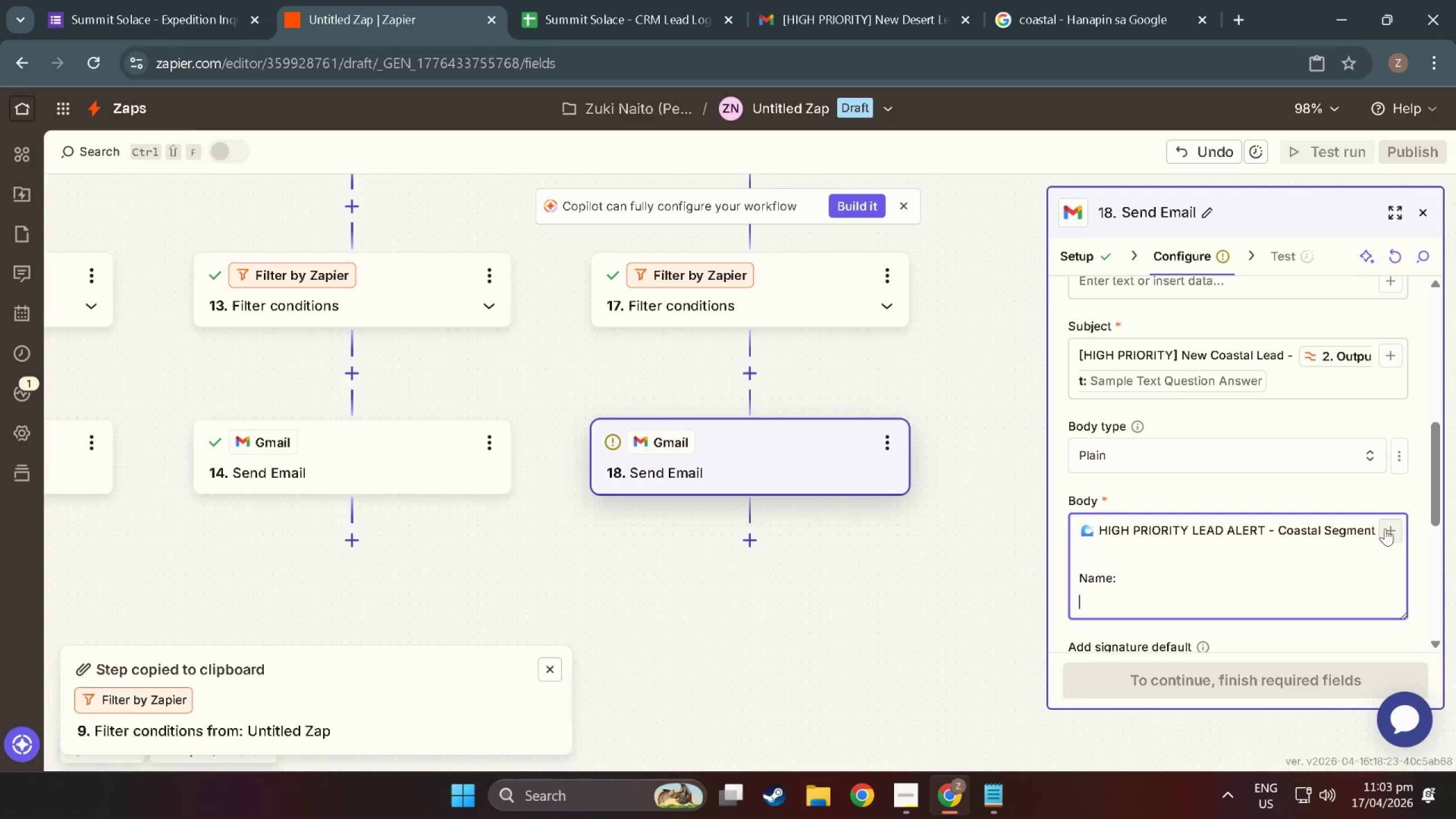 
type(Email: )
 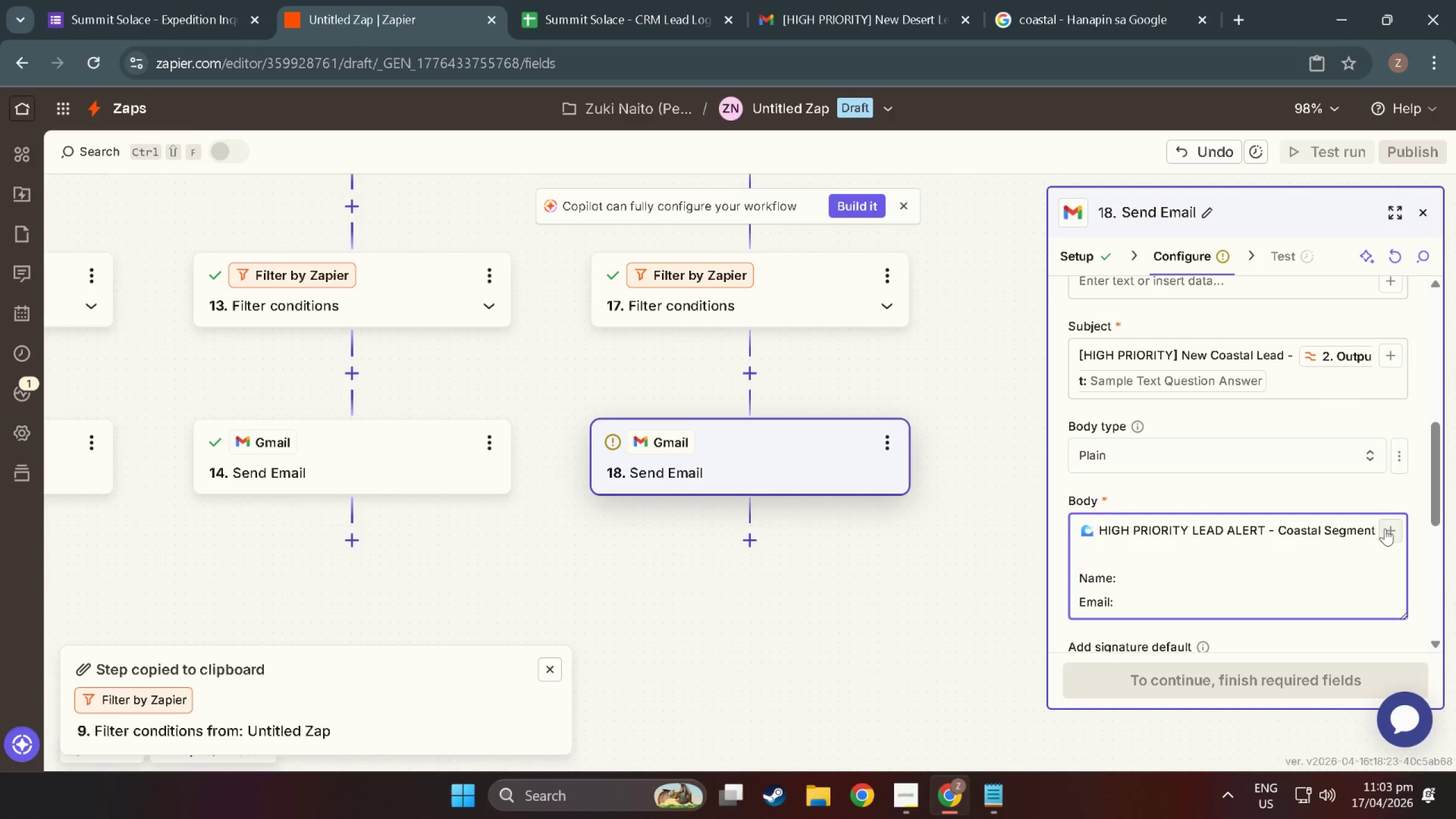 
key(Enter)
 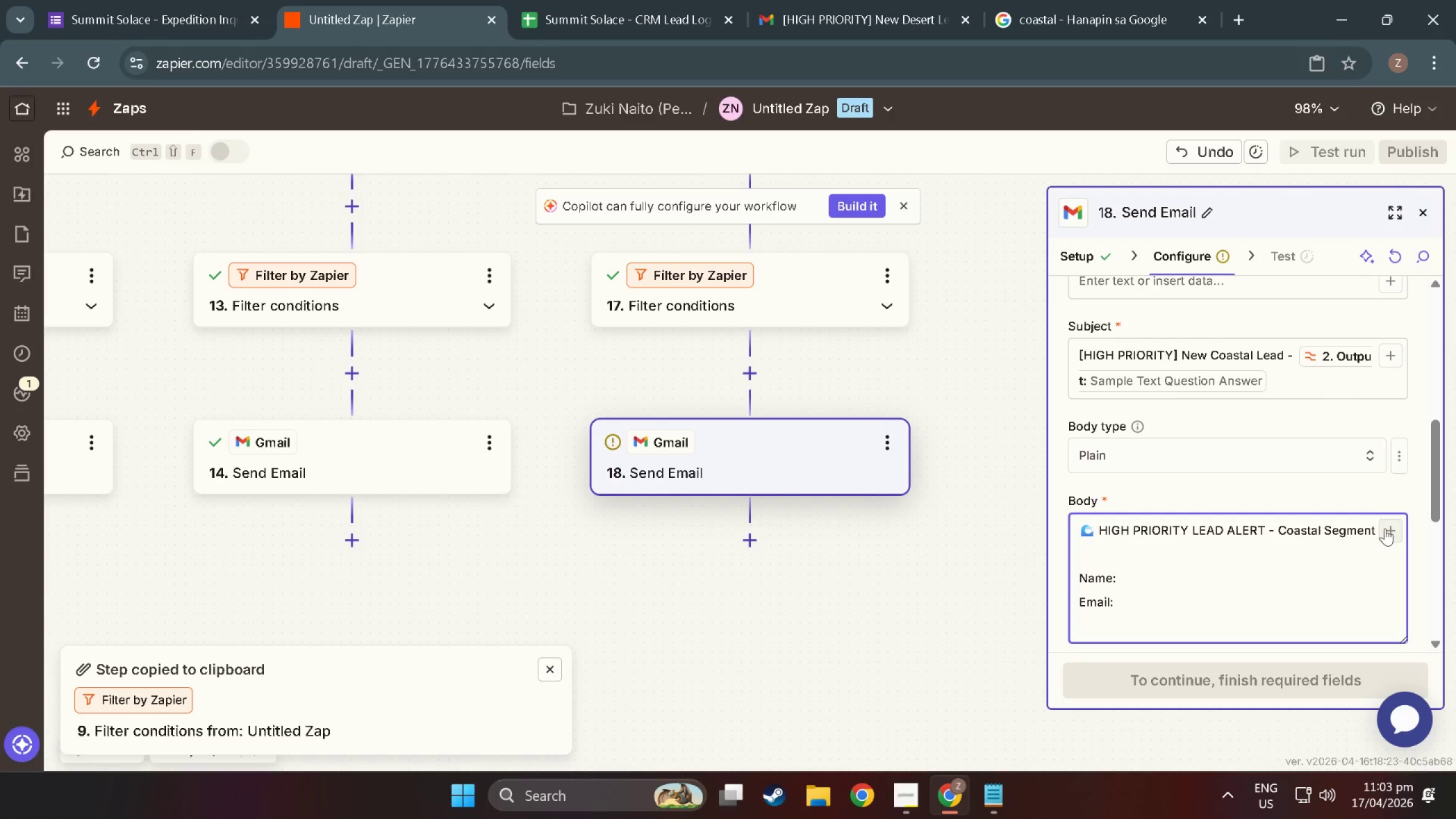 
type(Phone: )
 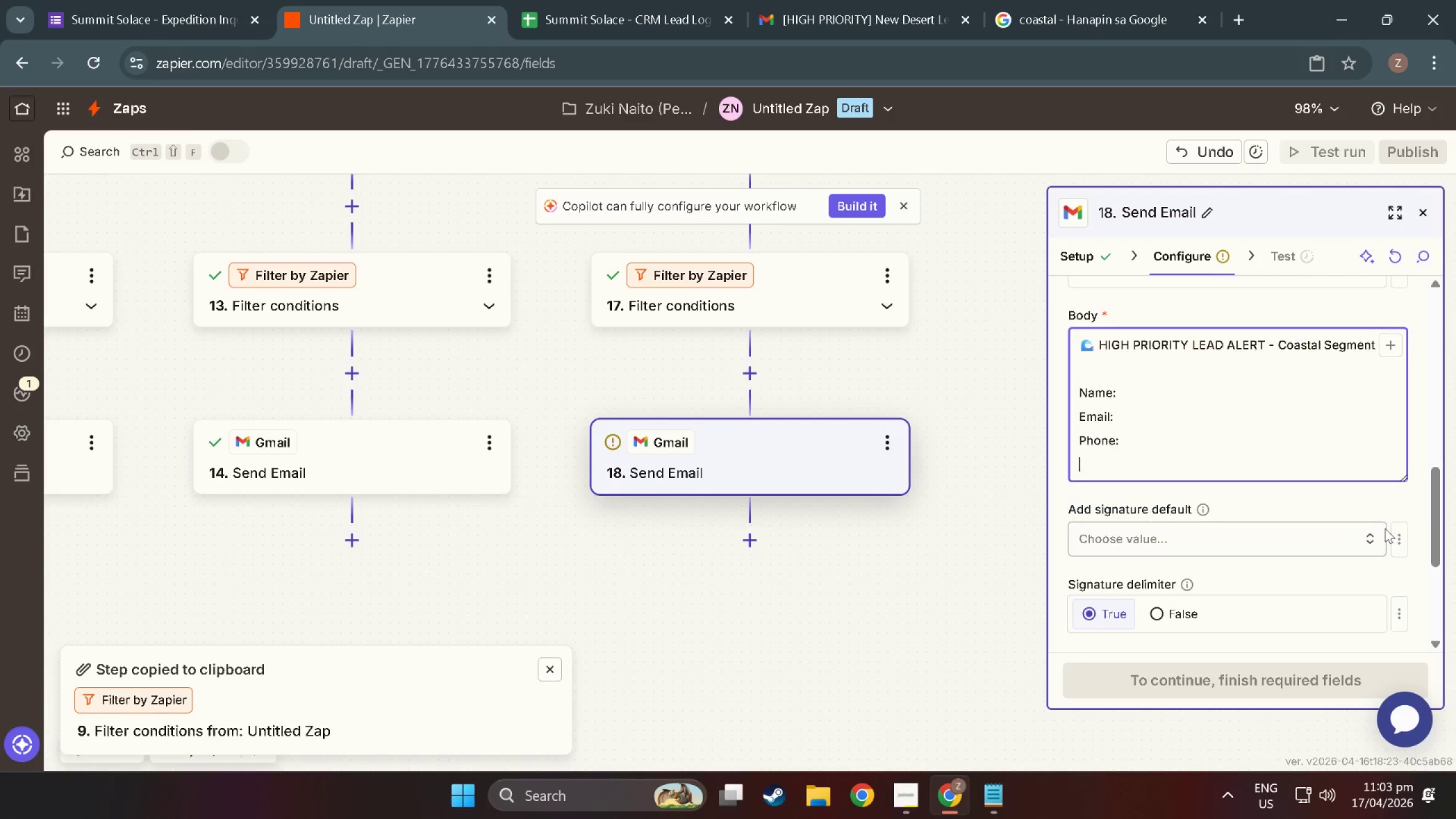 
key(Enter)
 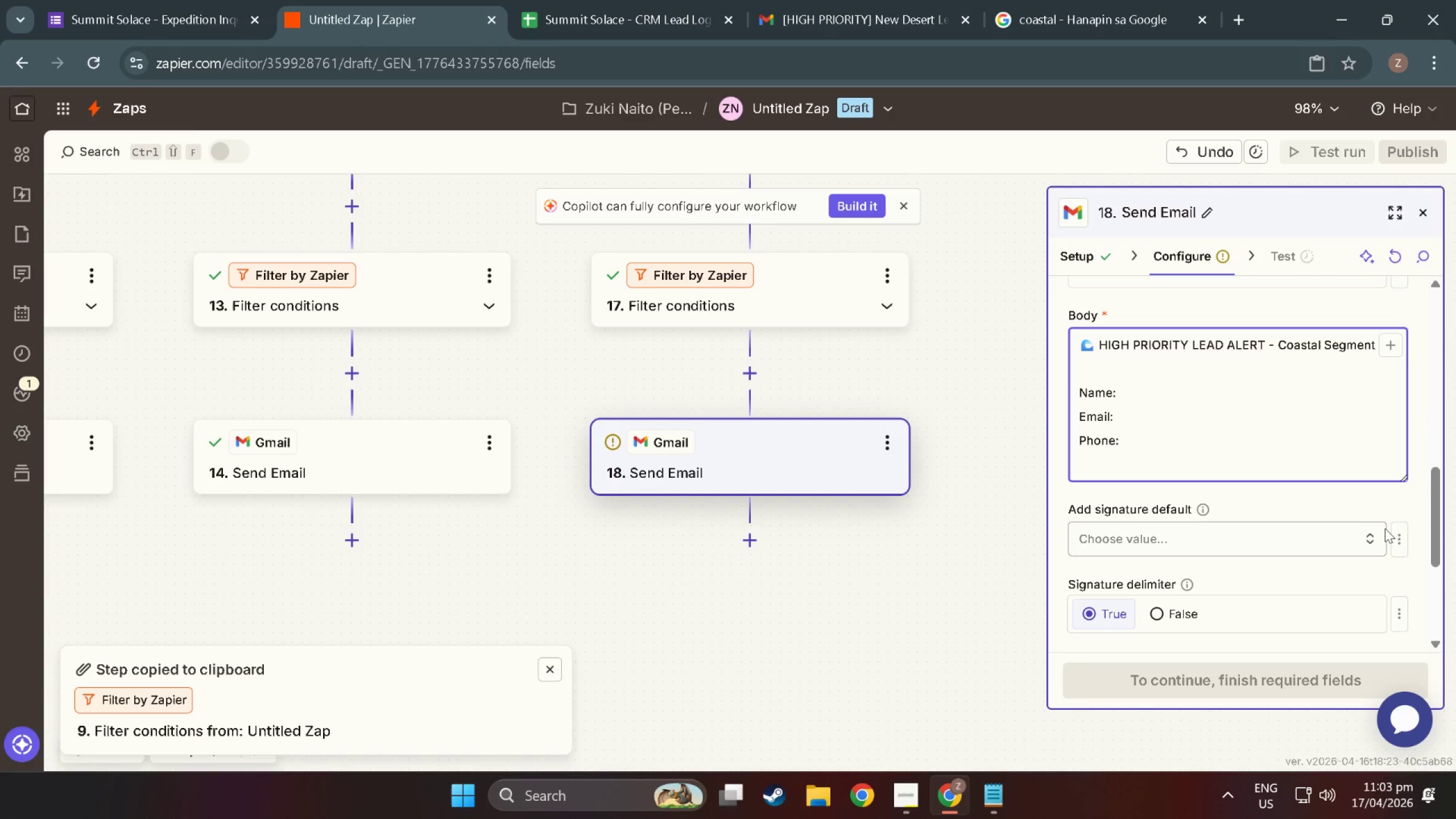 
type(Group[)
key(Backspace)
type( Size:L)
key(Backspace)
type( )
 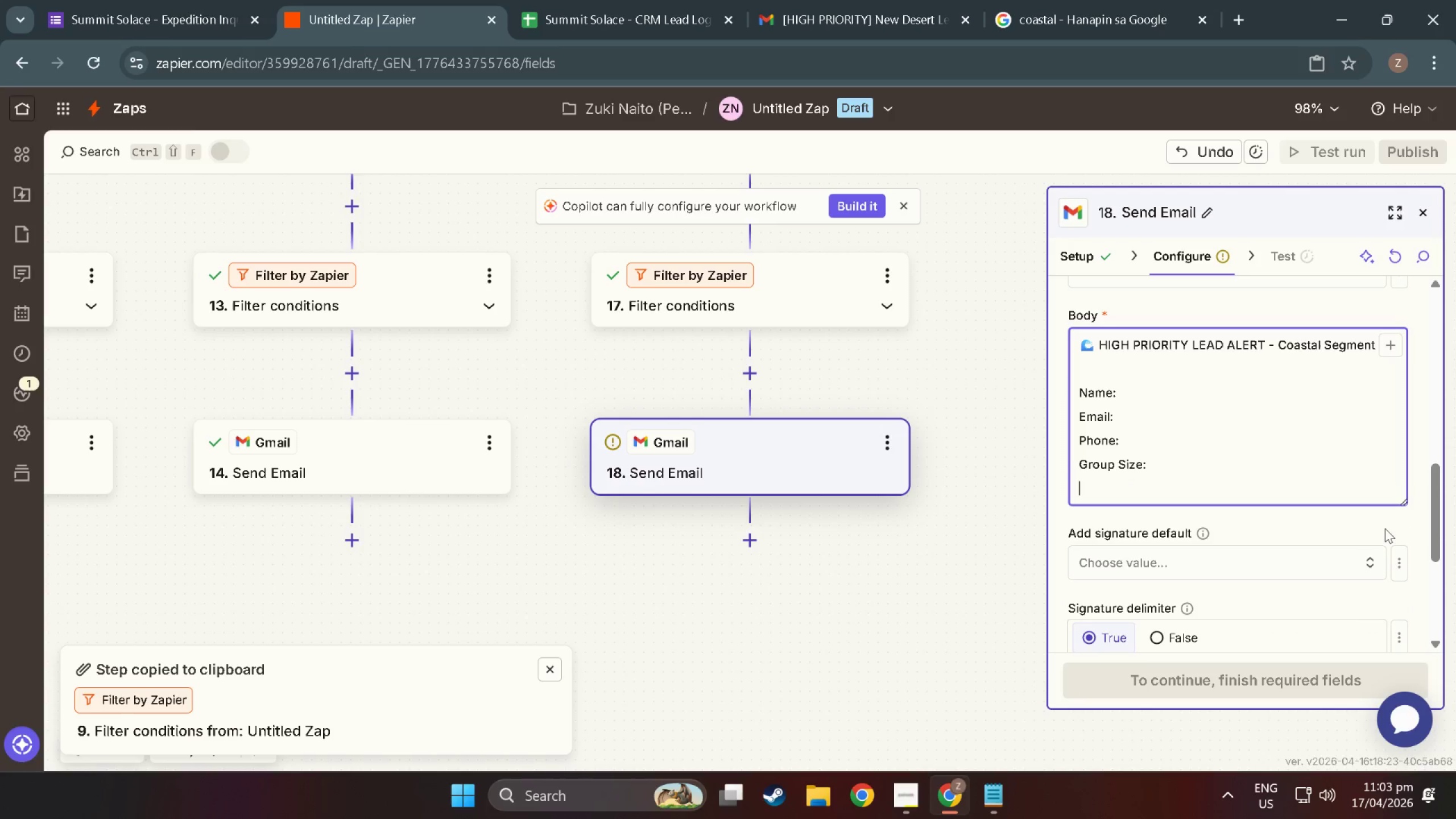 
 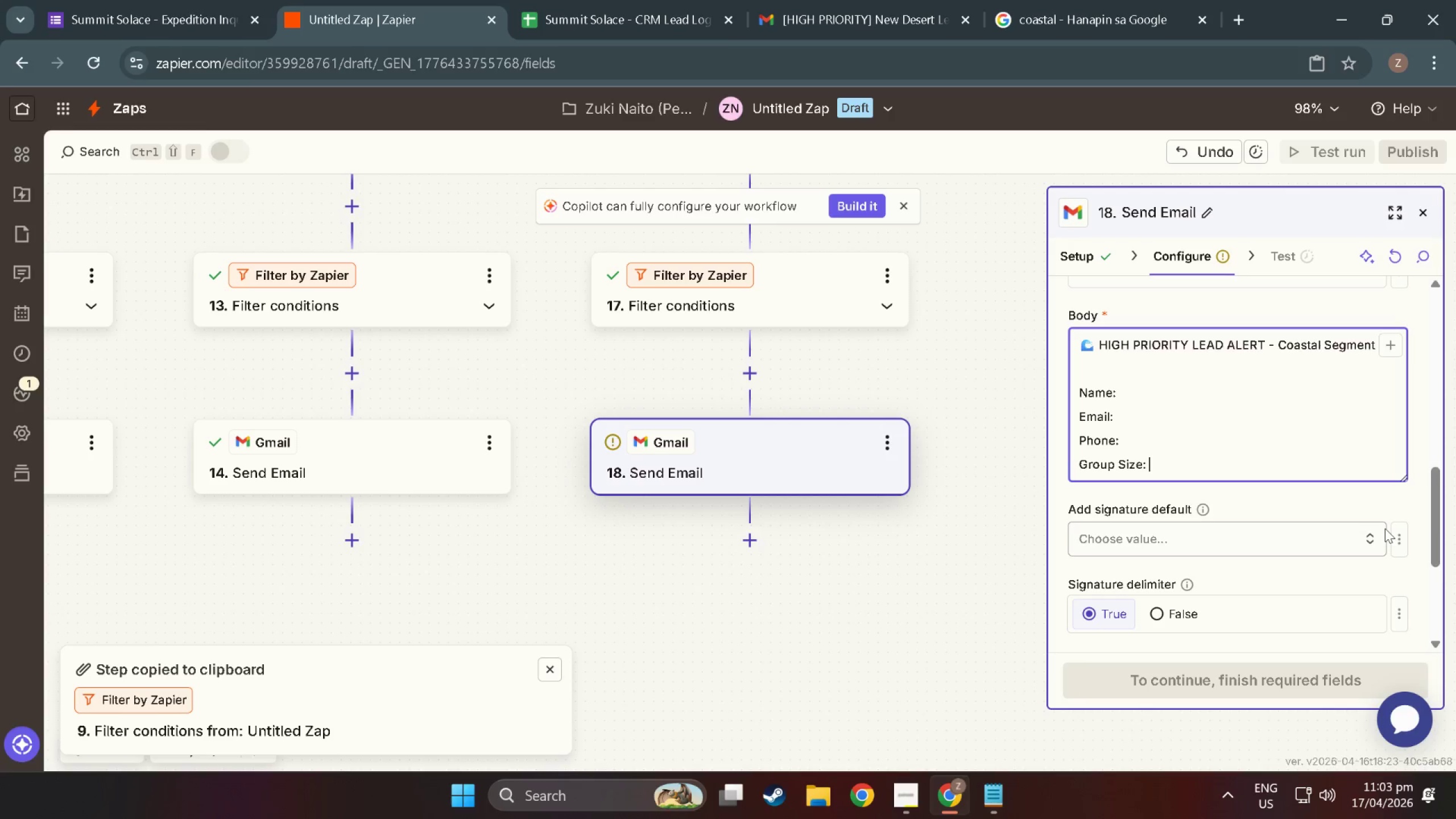 
key(Enter)
 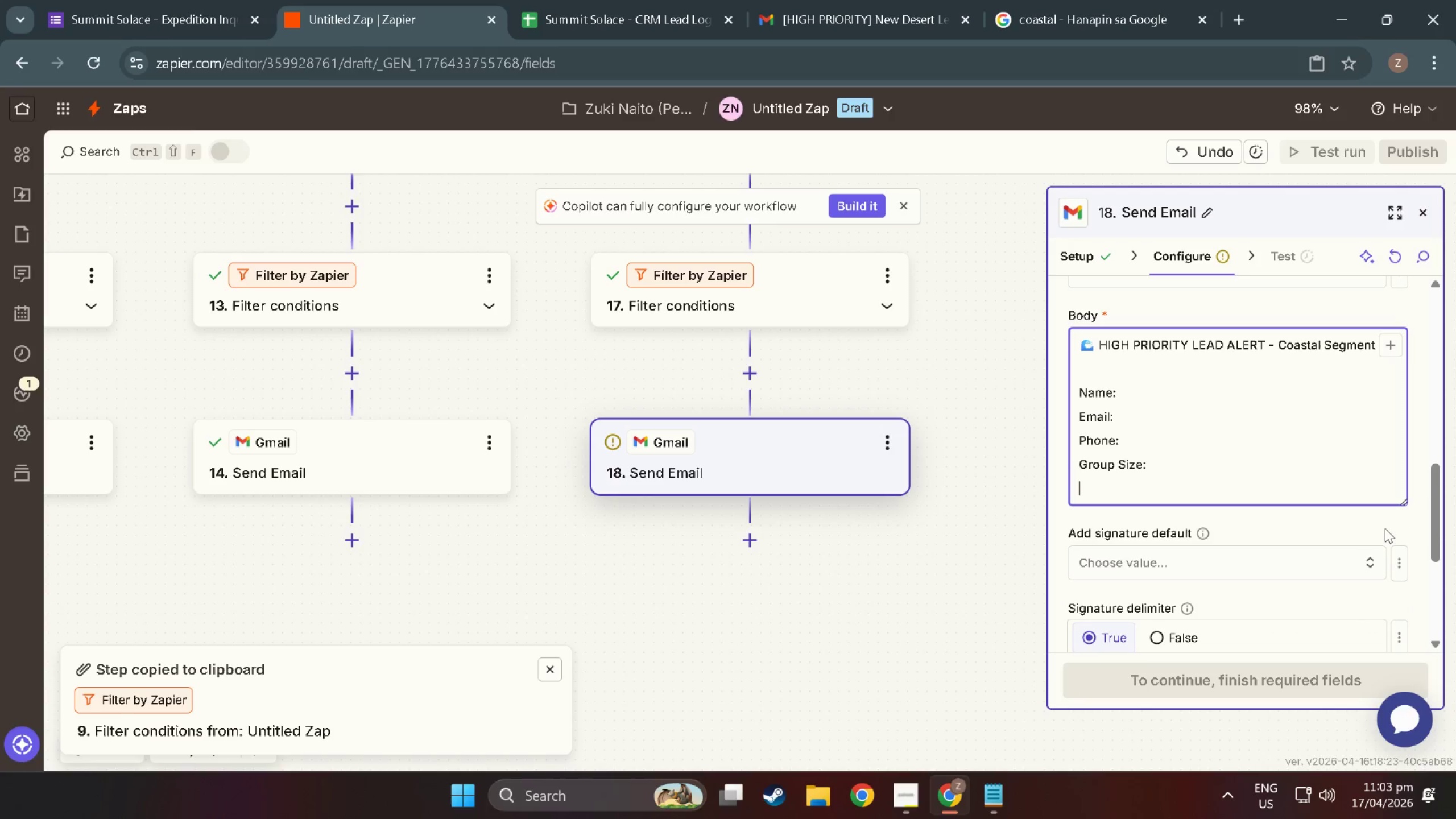 
type(Priority: )
 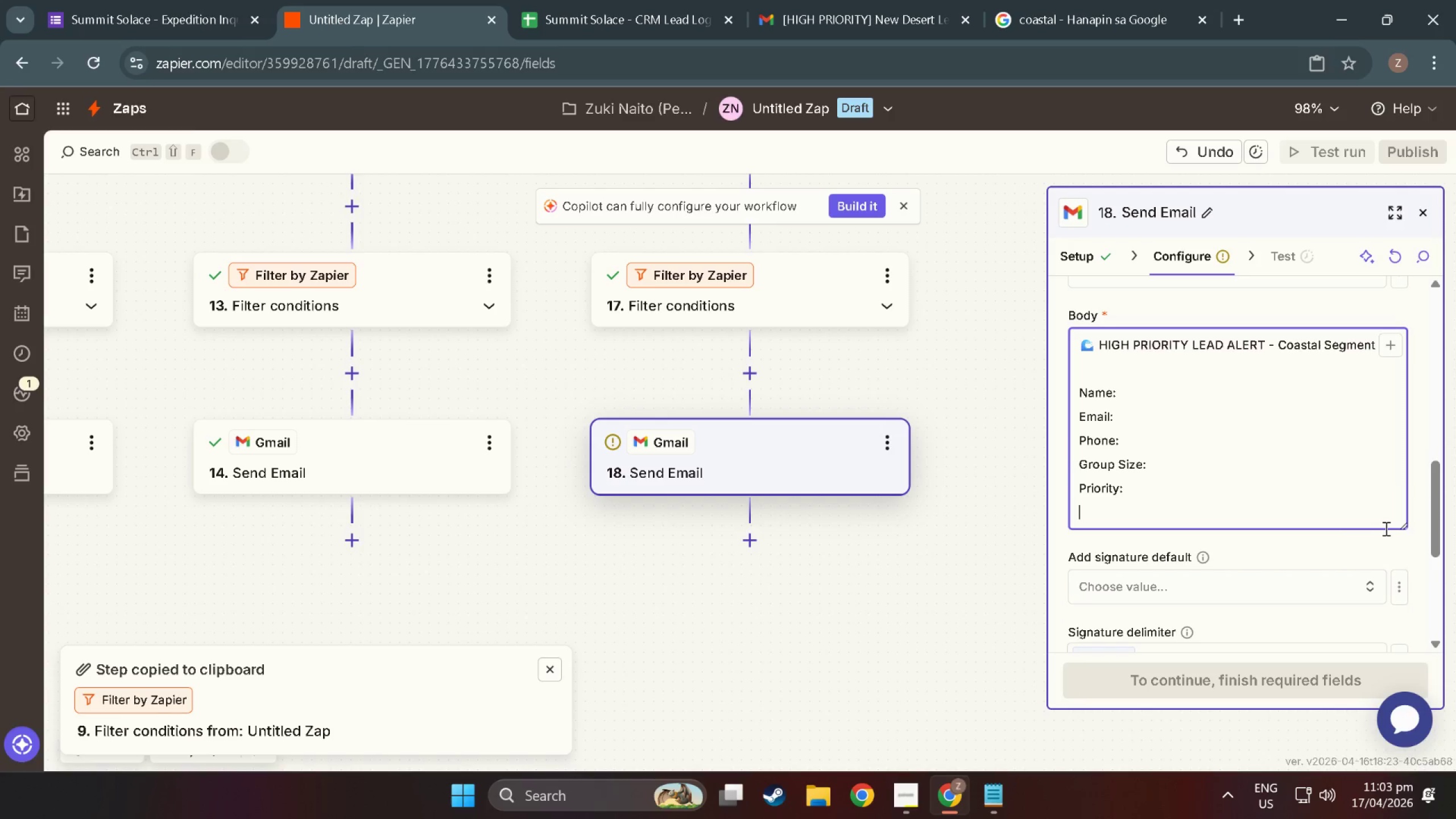 
 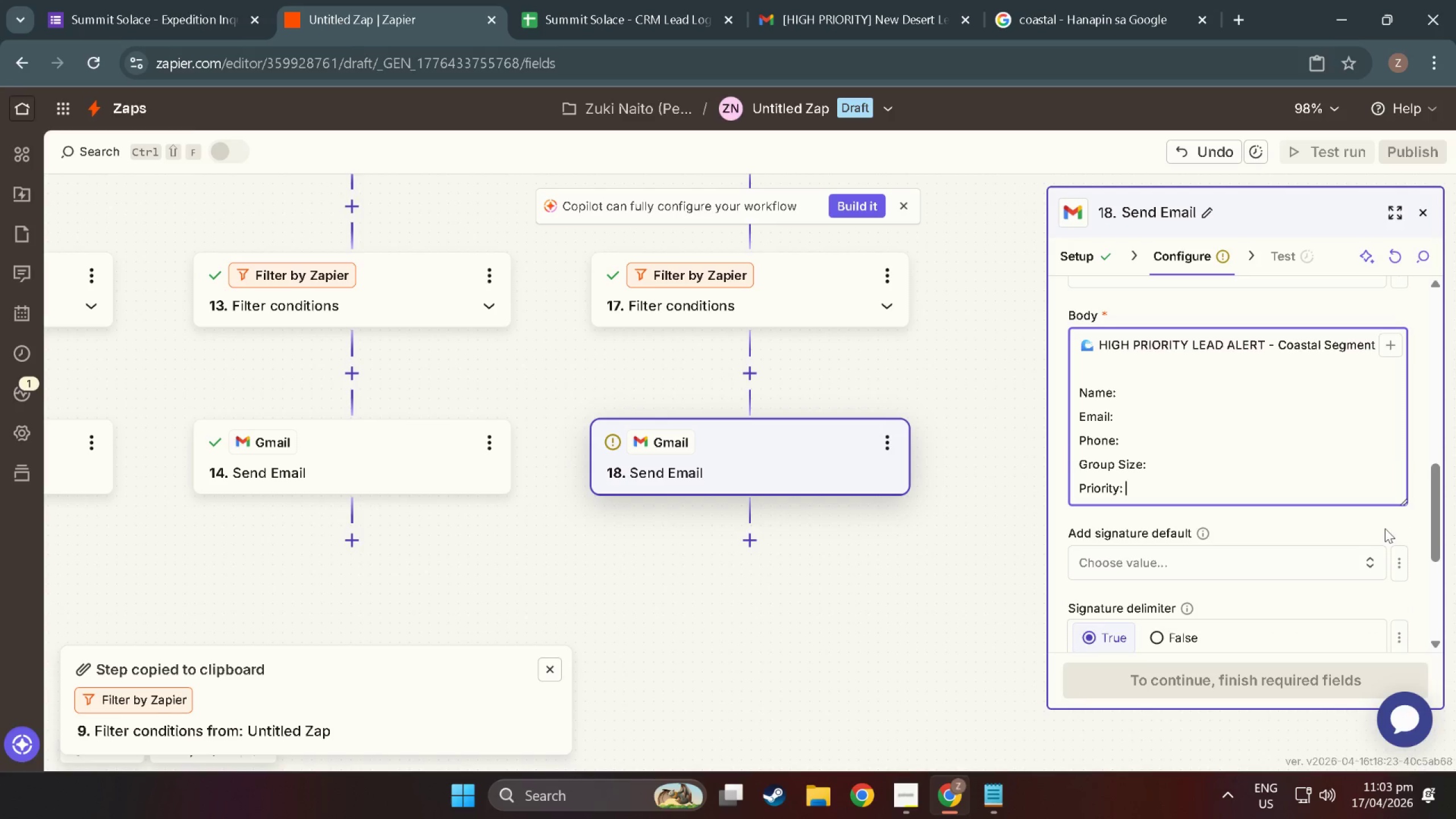 
key(Enter)
 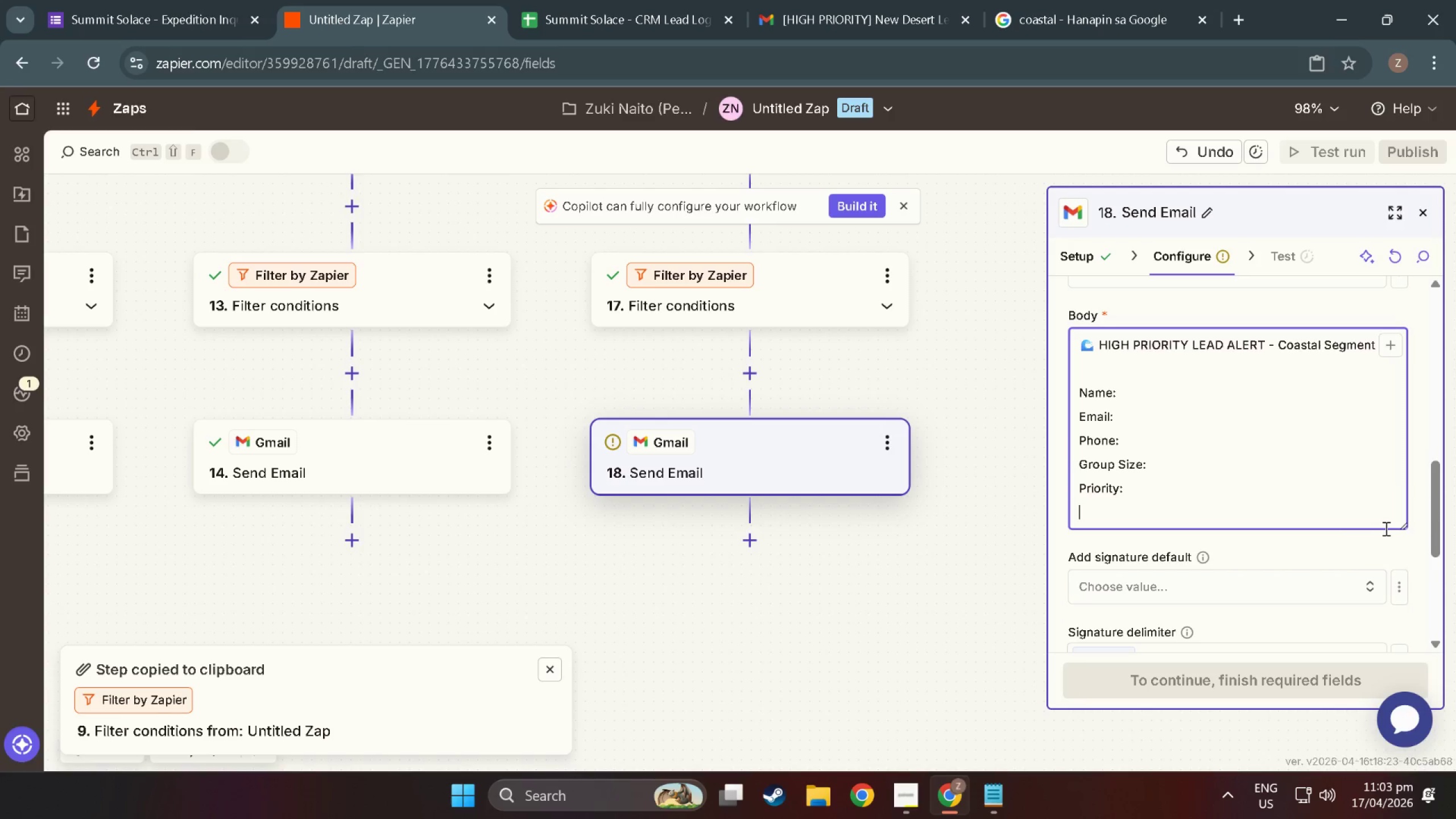 
type(Departure:)
key(Backspace)
type( DateL )
key(Backspace)
key(Backspace)
type(: )
 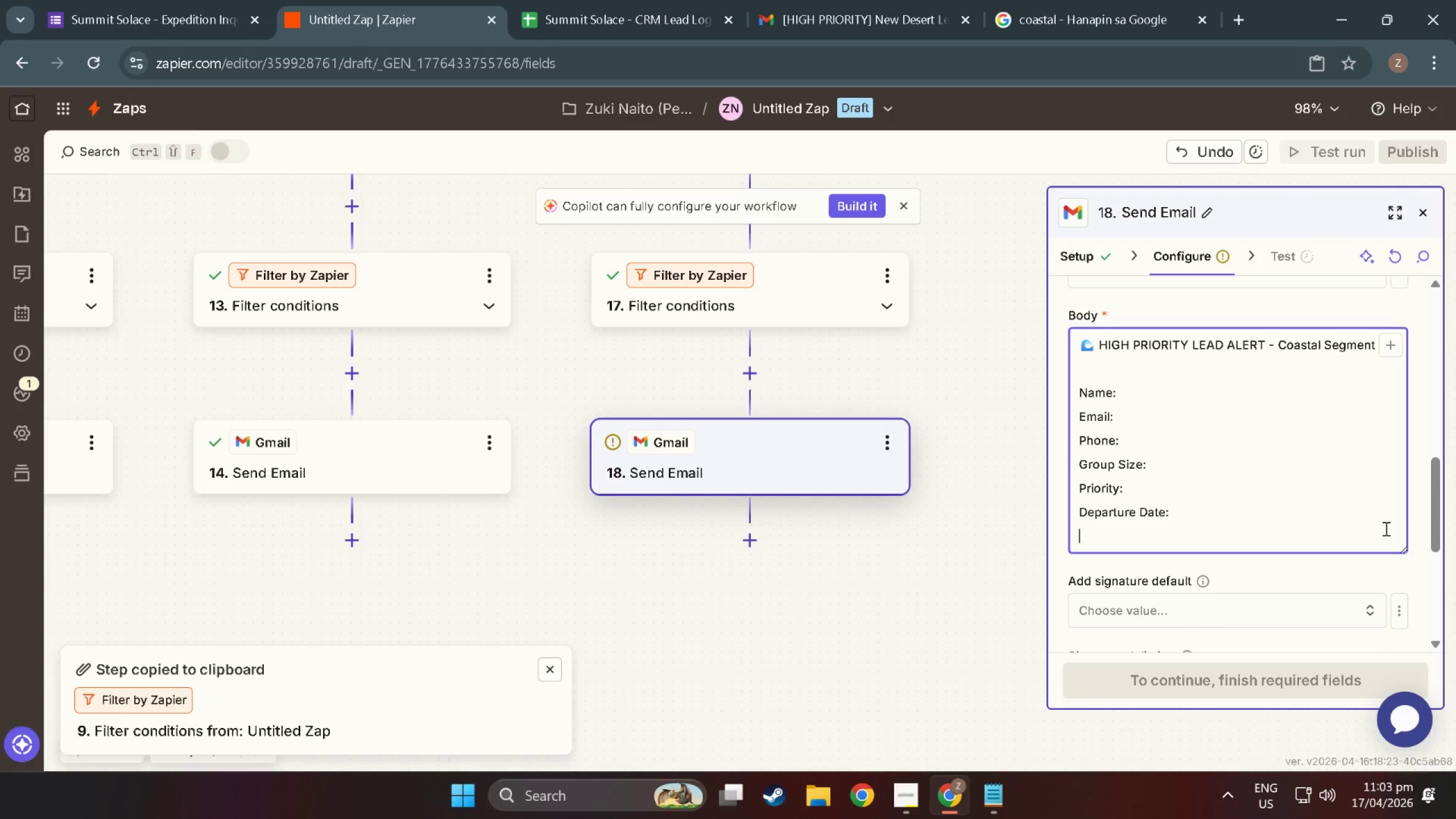 
 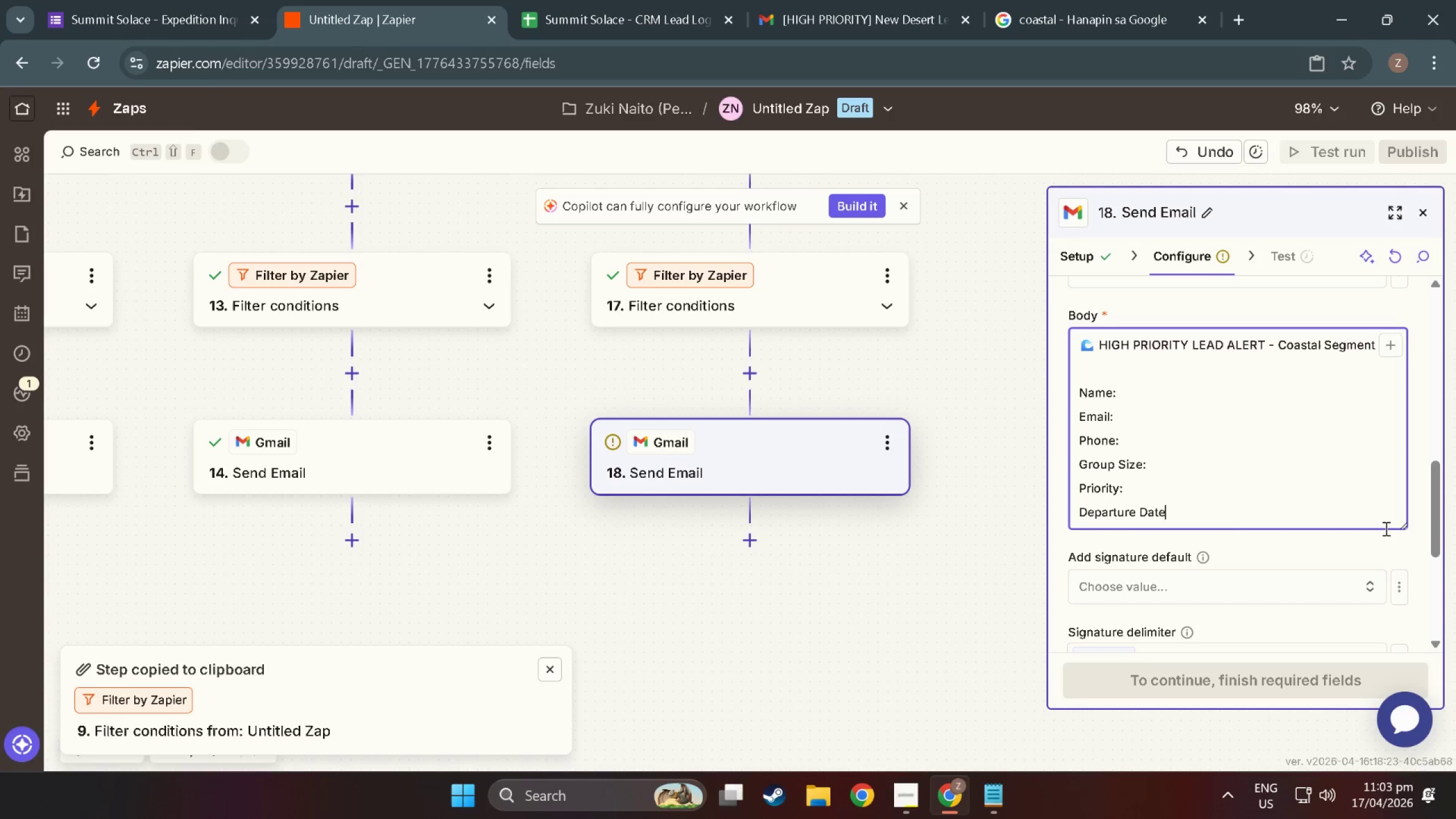 
key(Enter)
 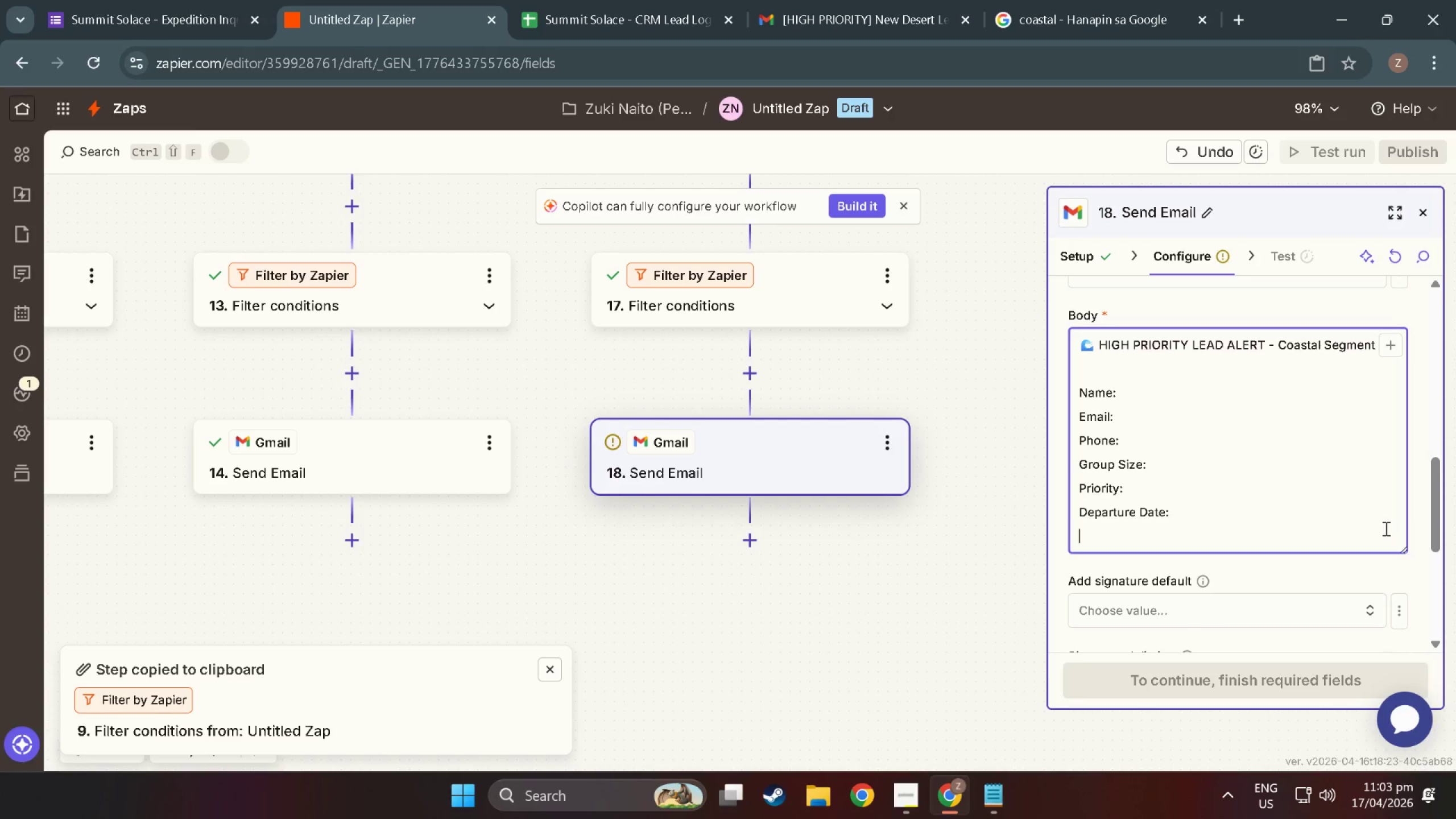 
type(Notes: )
 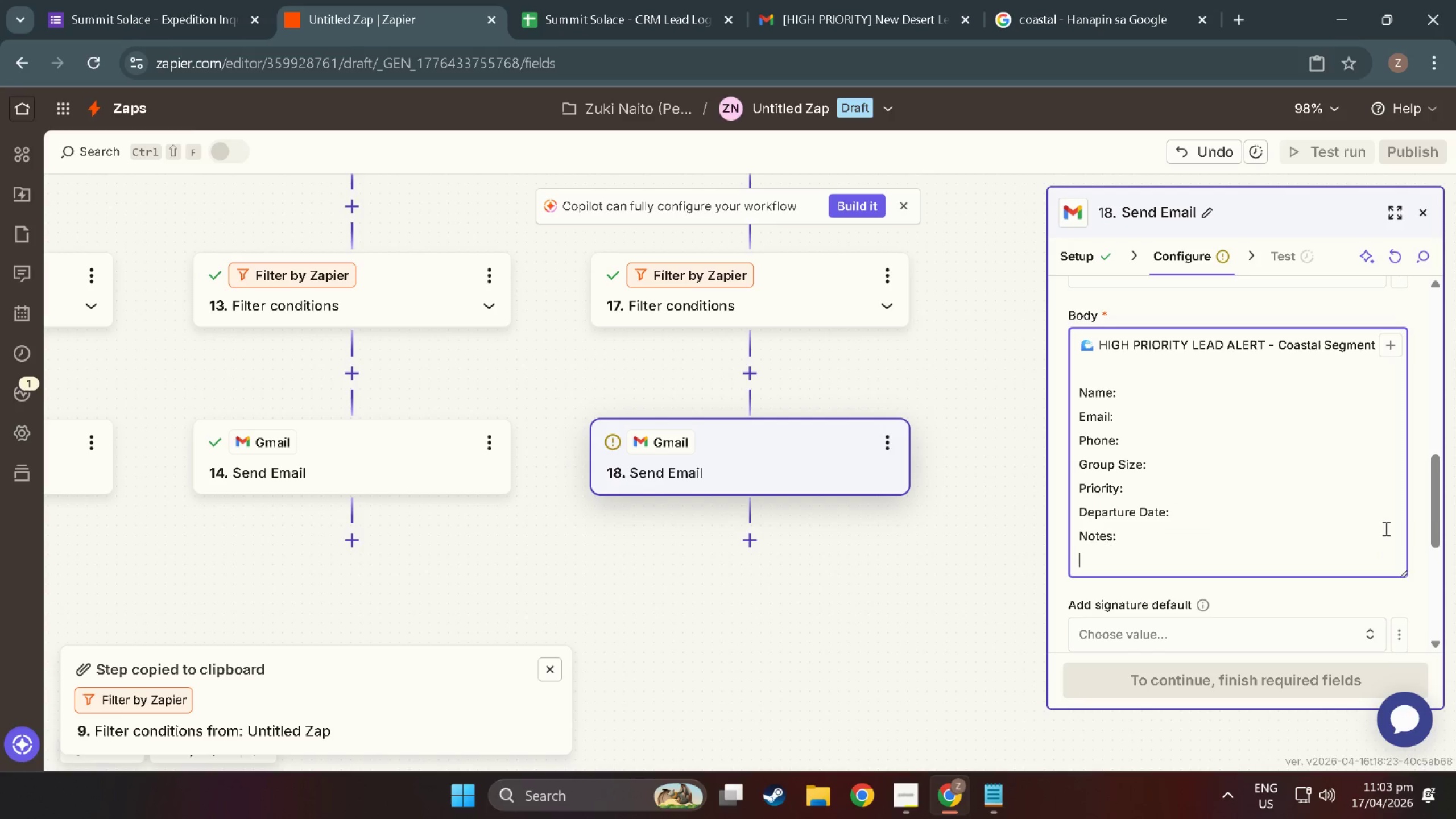 
key(Enter)
 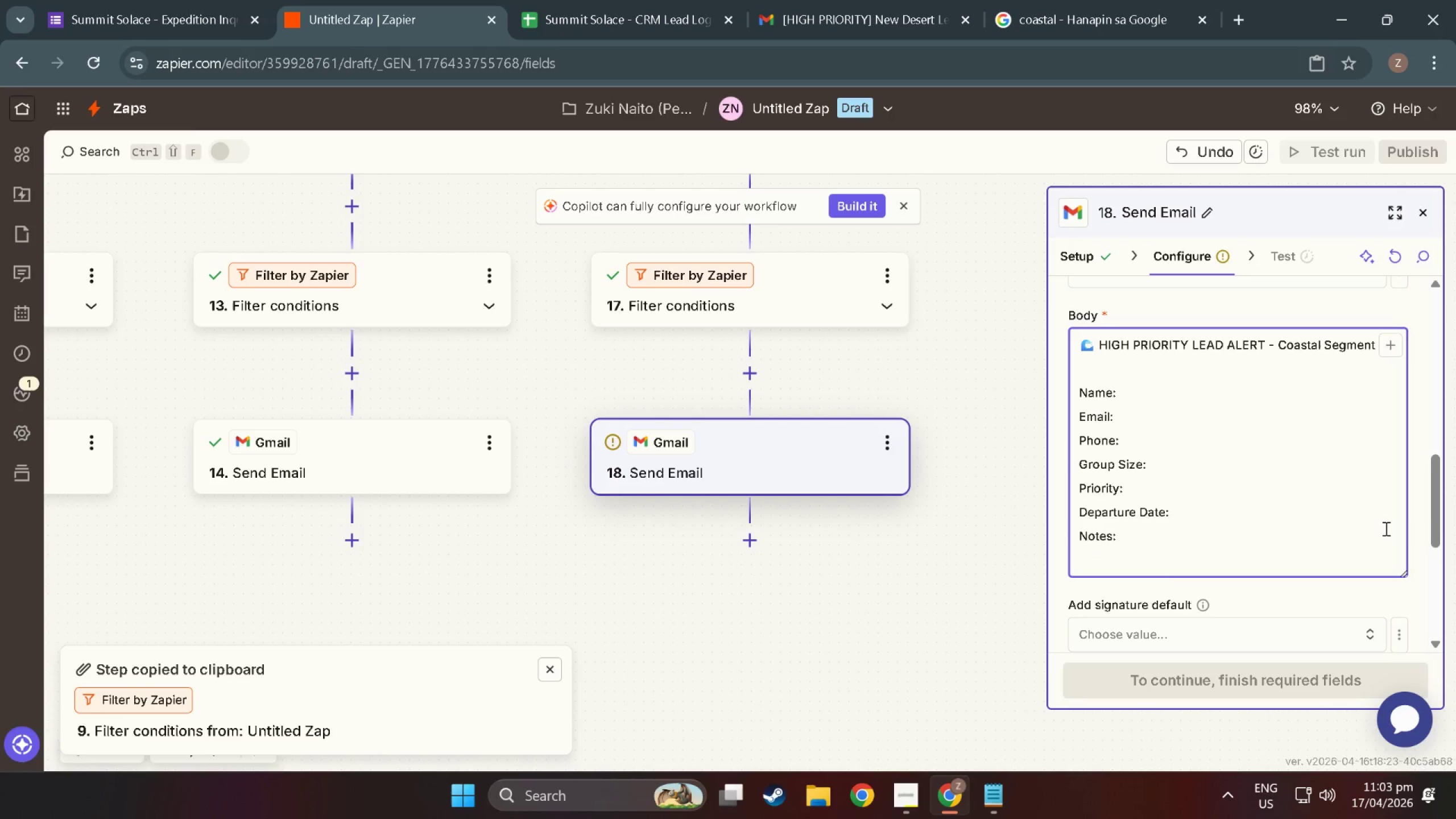 
key(Enter)
 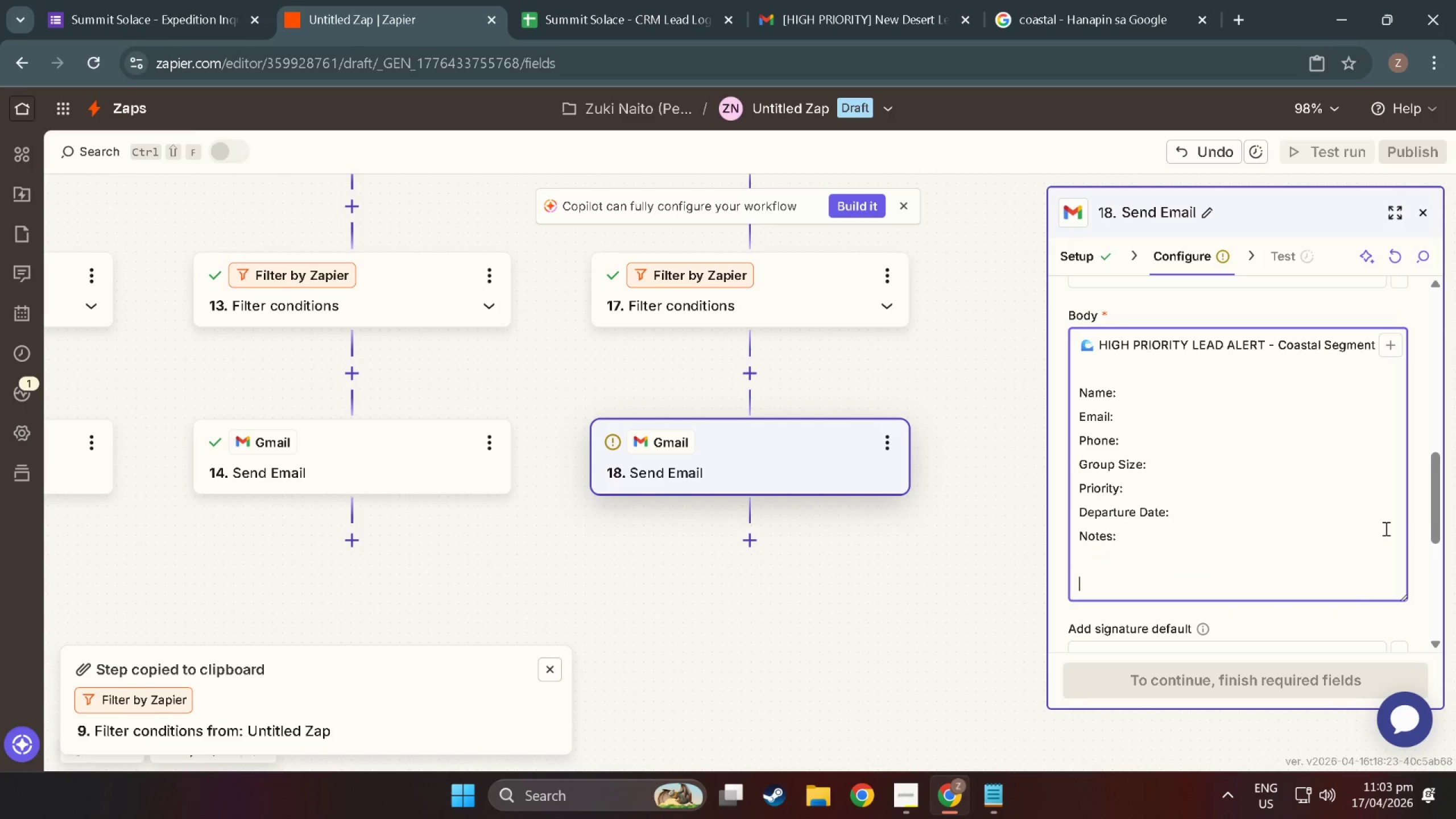 
type(Submitre)
key(Backspace)
type(t)
key(Backspace)
type(t)
key(Backspace)
key(Backspace)
type(tedL)
key(Backspace)
type( )
key(Backspace)
type(: )
 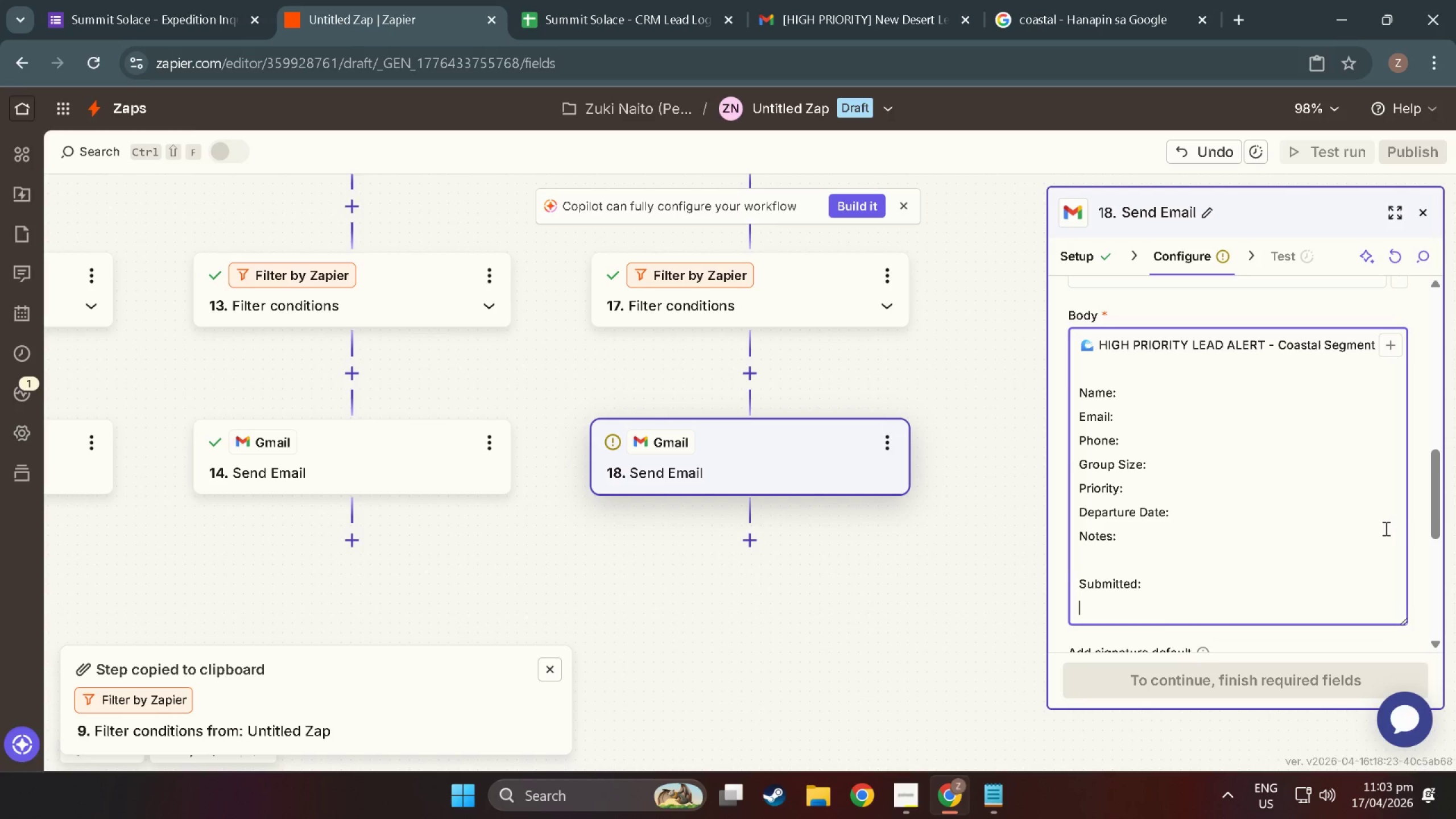 
 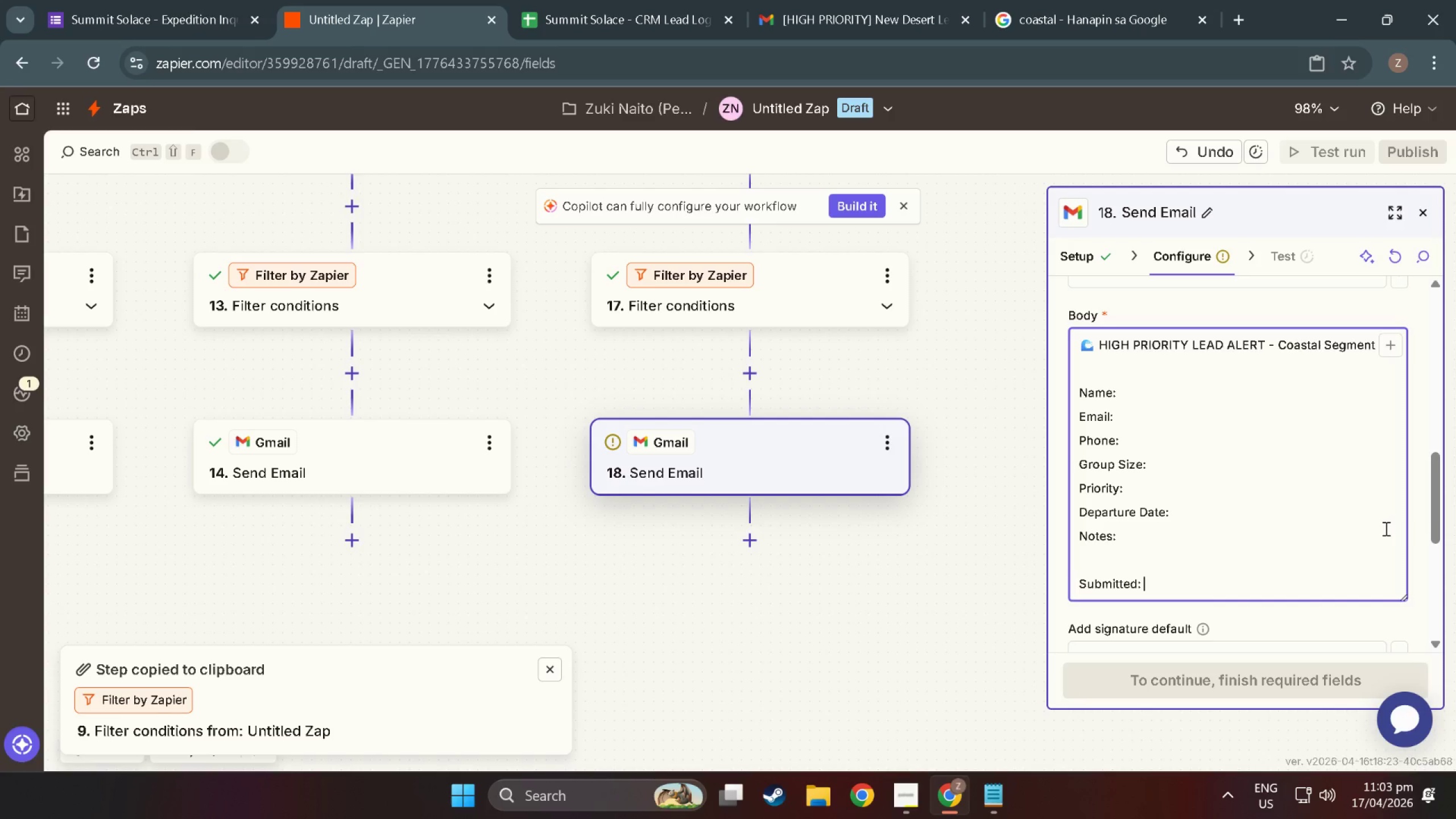 
key(Enter)
 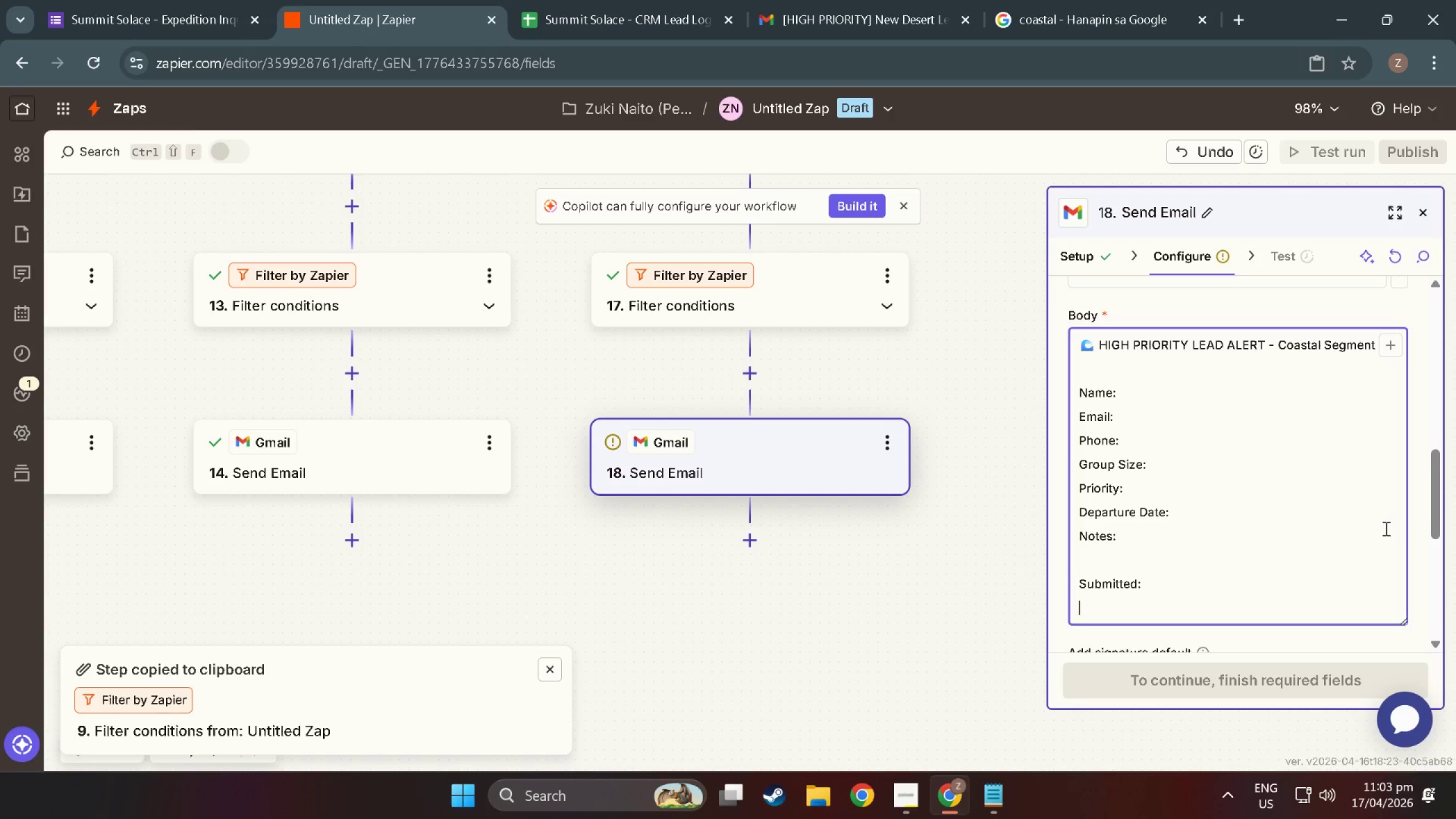 
key(Enter)
 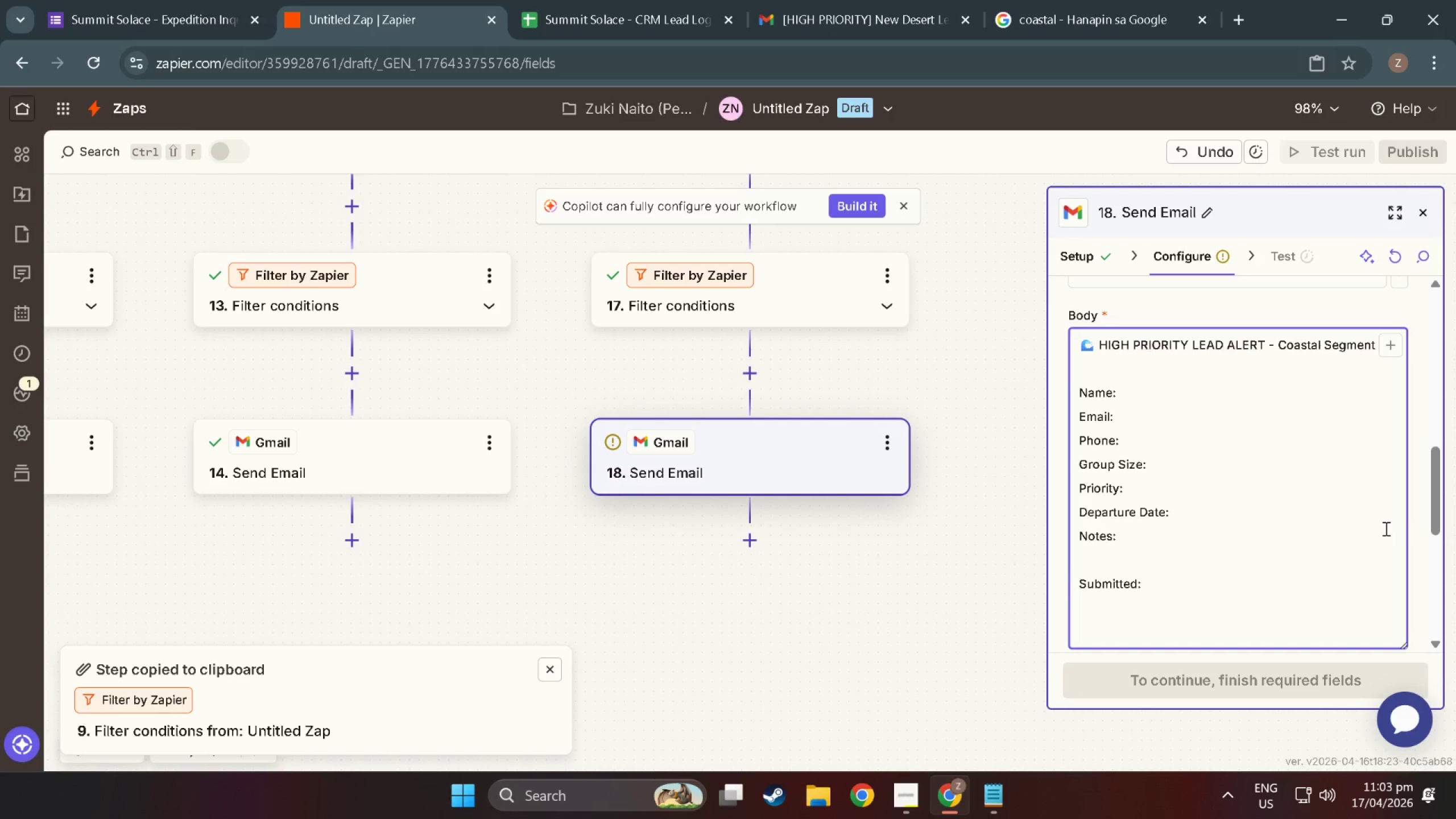 
type(This)
key(Backspace)
type(s lead has been logged in the CRM. )
key(Backspace)
 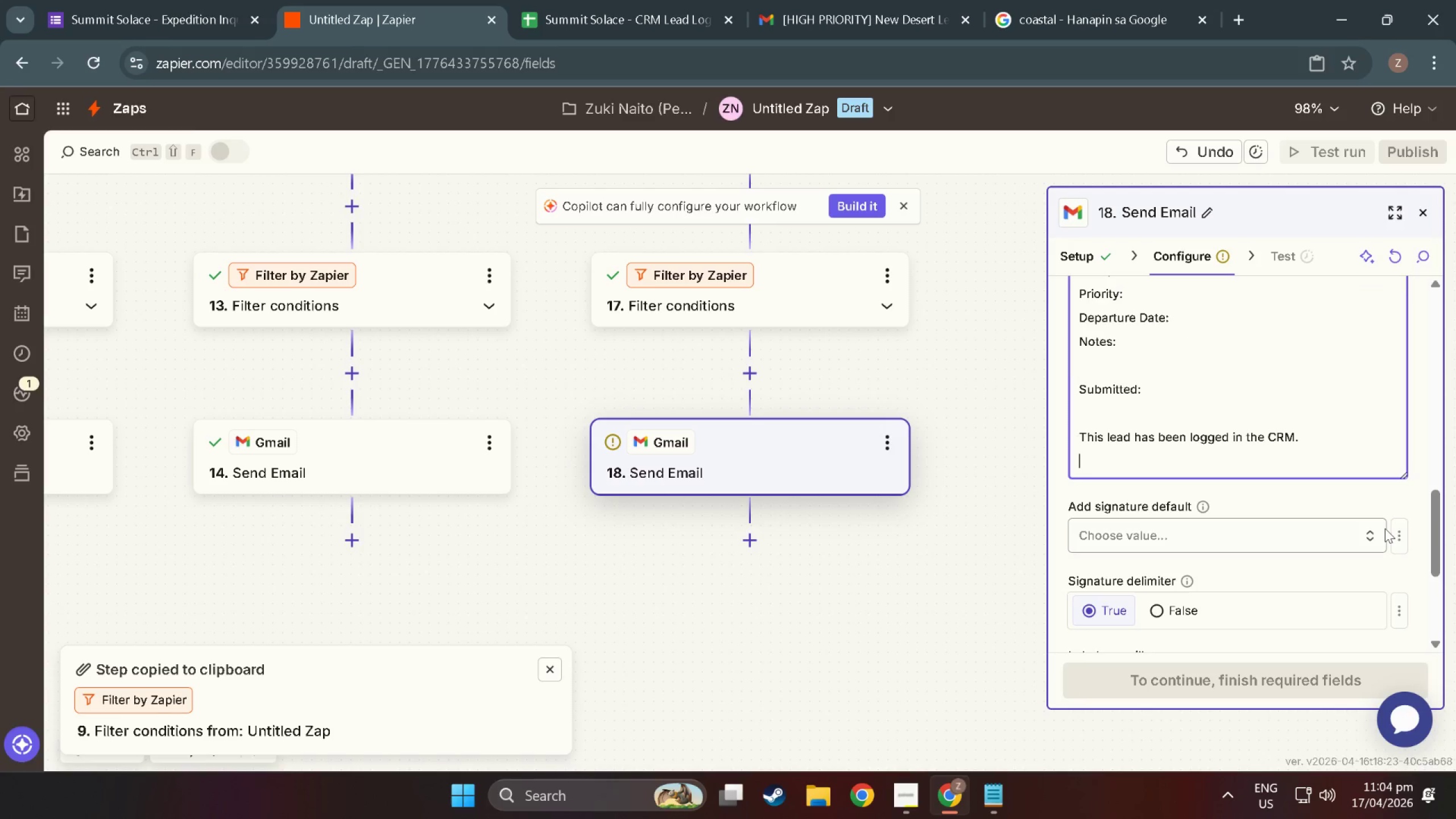 
 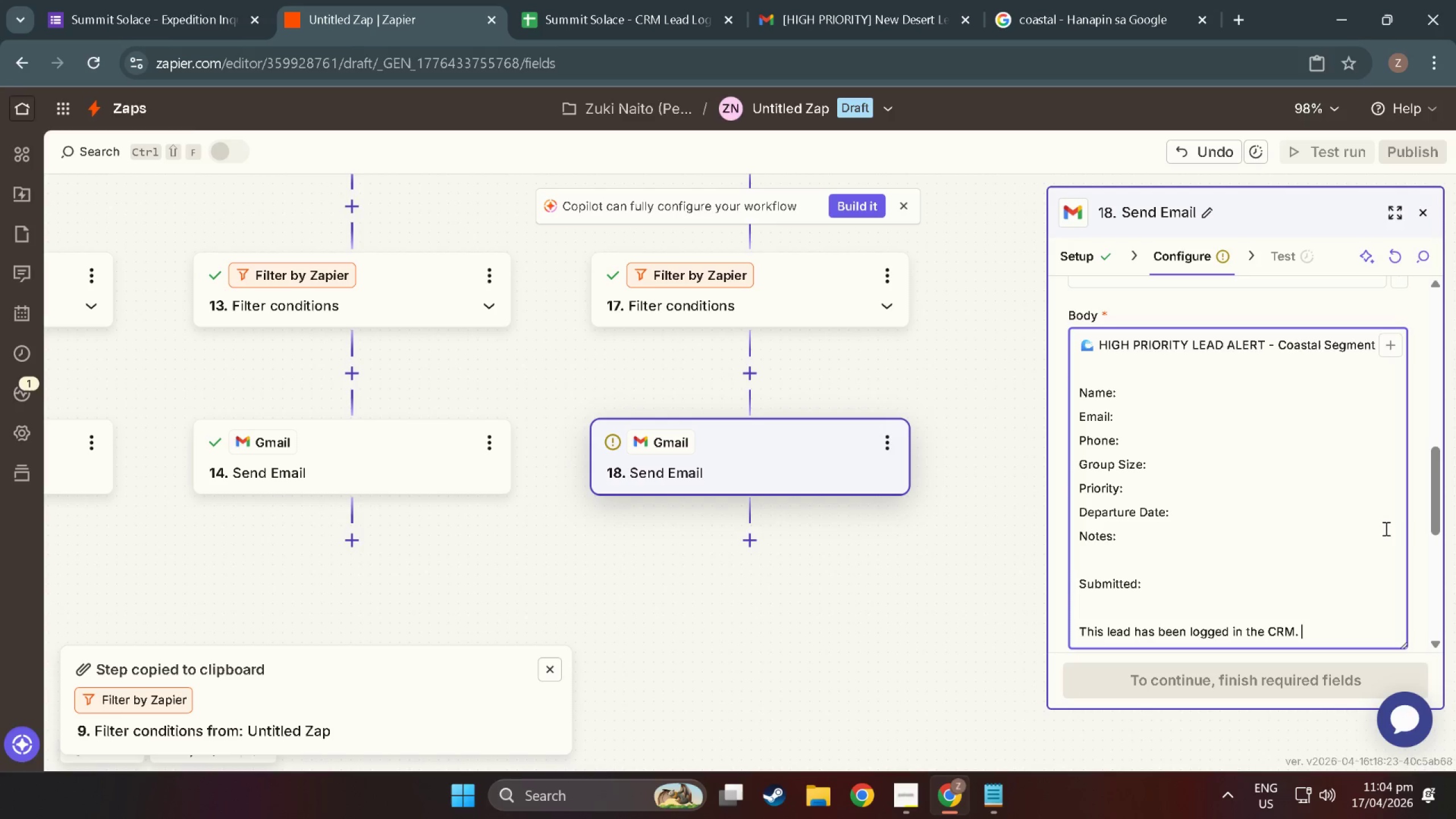 
key(Enter)
 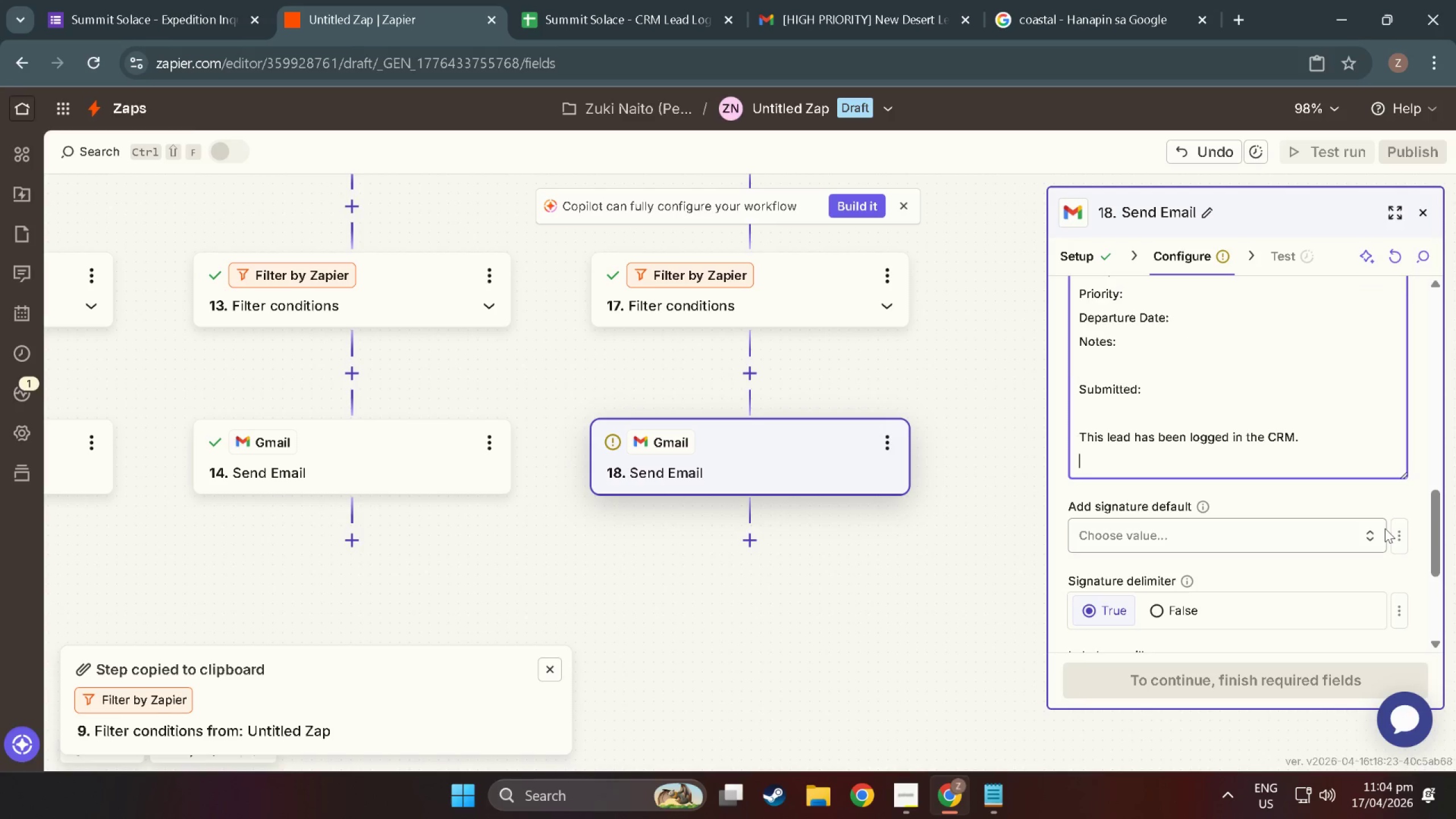 
type(Please follow up within 25)
key(Backspace)
type(4 hours.)
 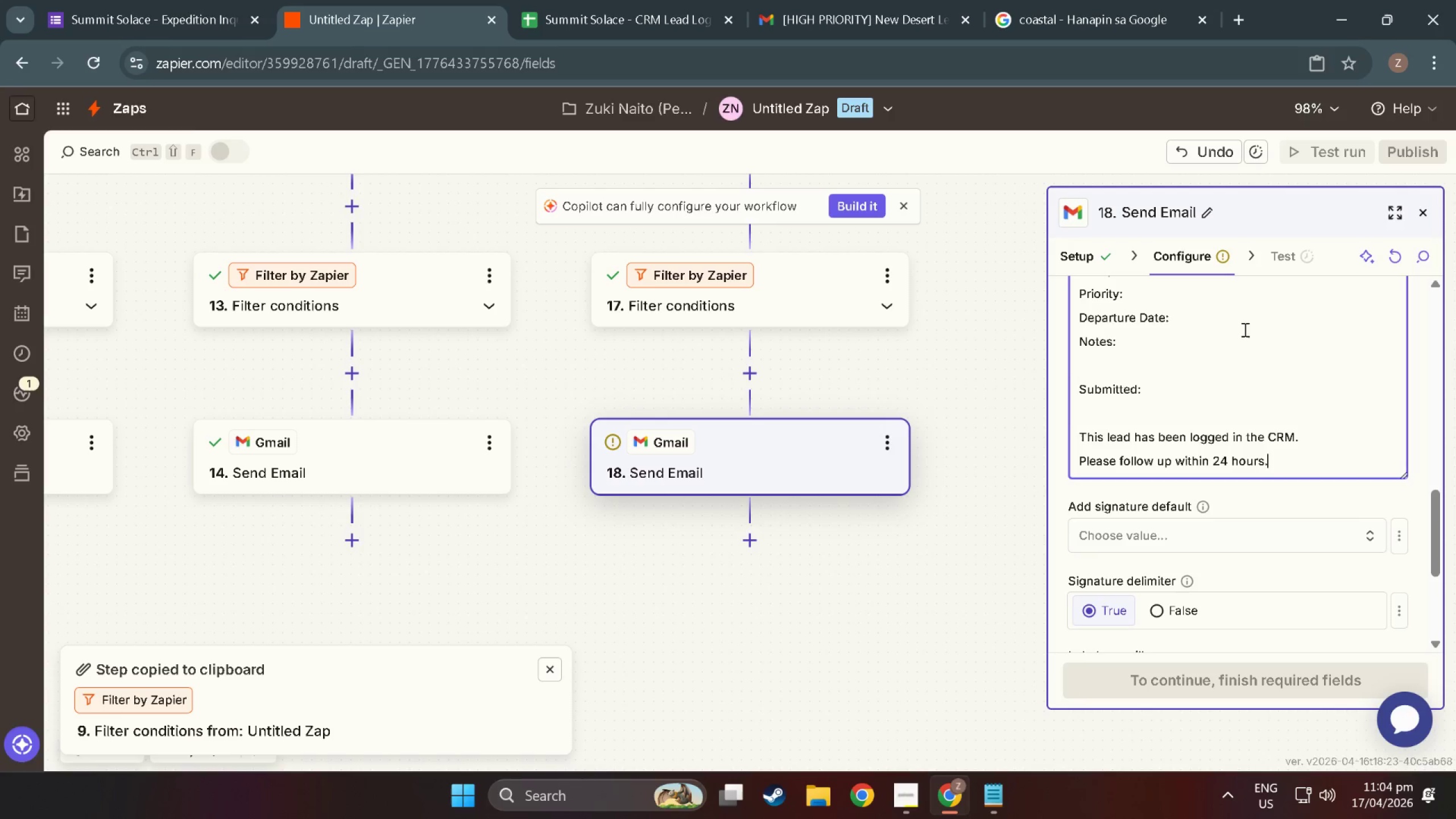 
scroll: coordinate [1151, 409], scroll_direction: up, amount: 7.0
 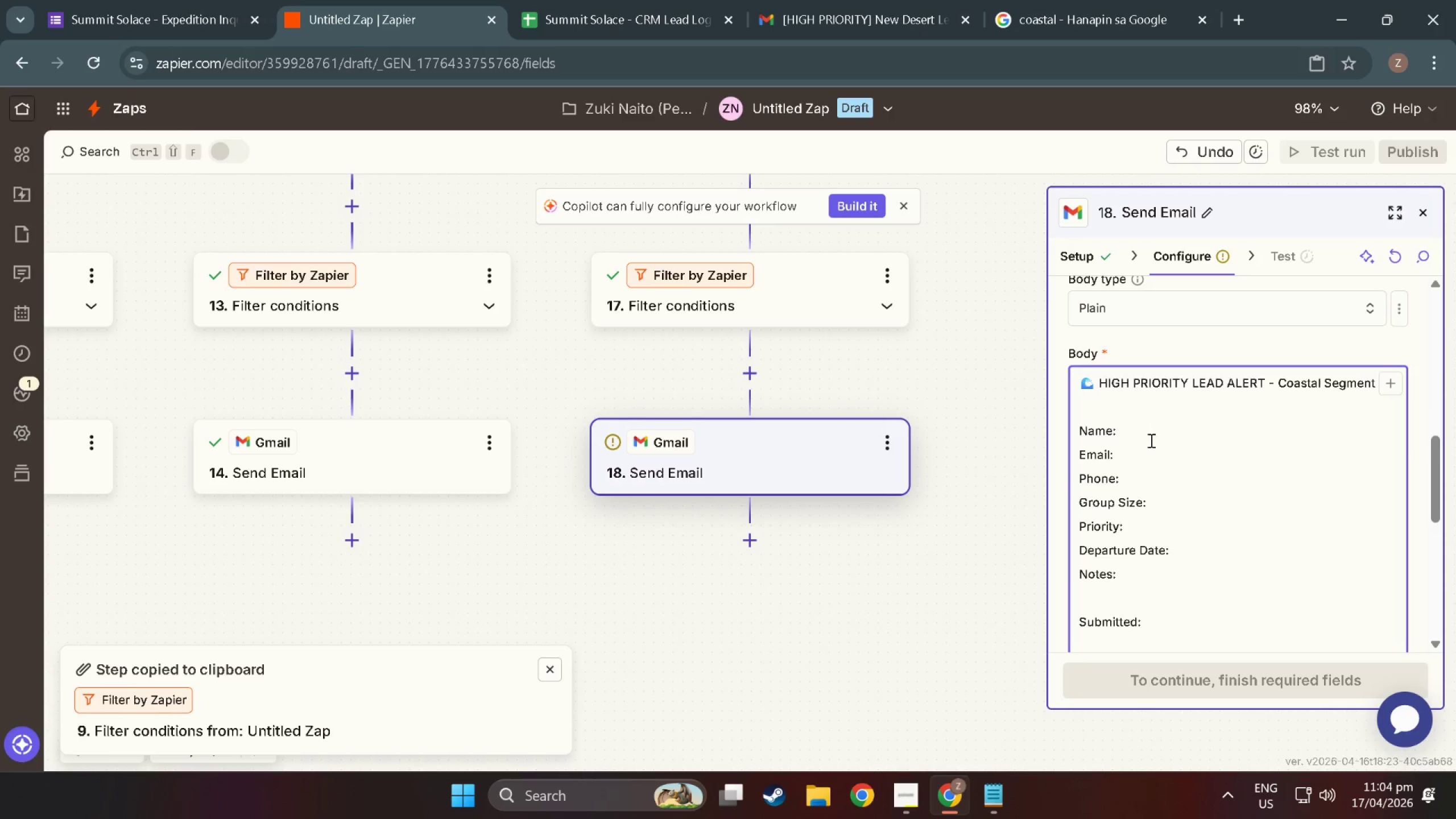 
left_click([1150, 440])
 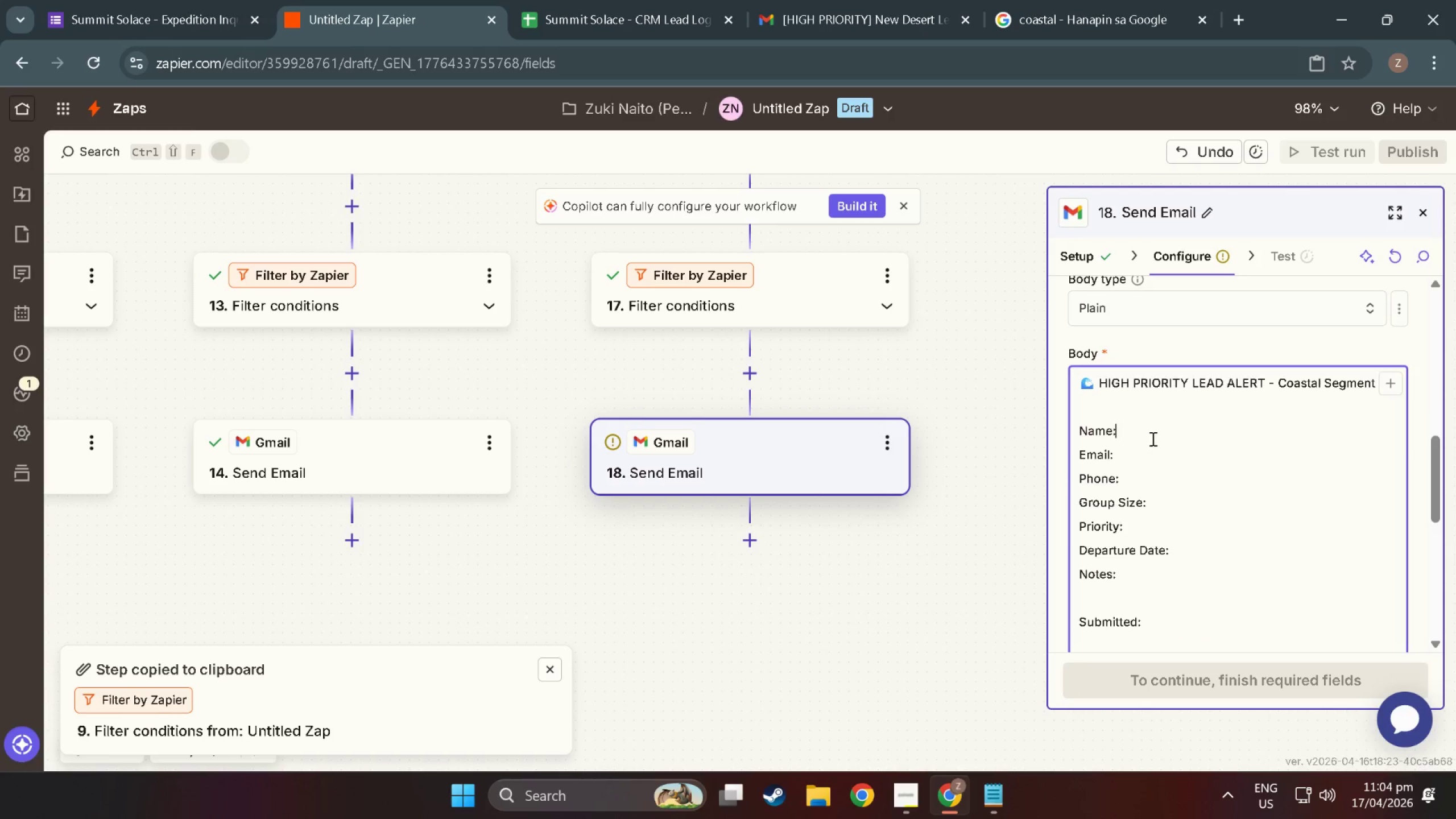 
key(Space)
 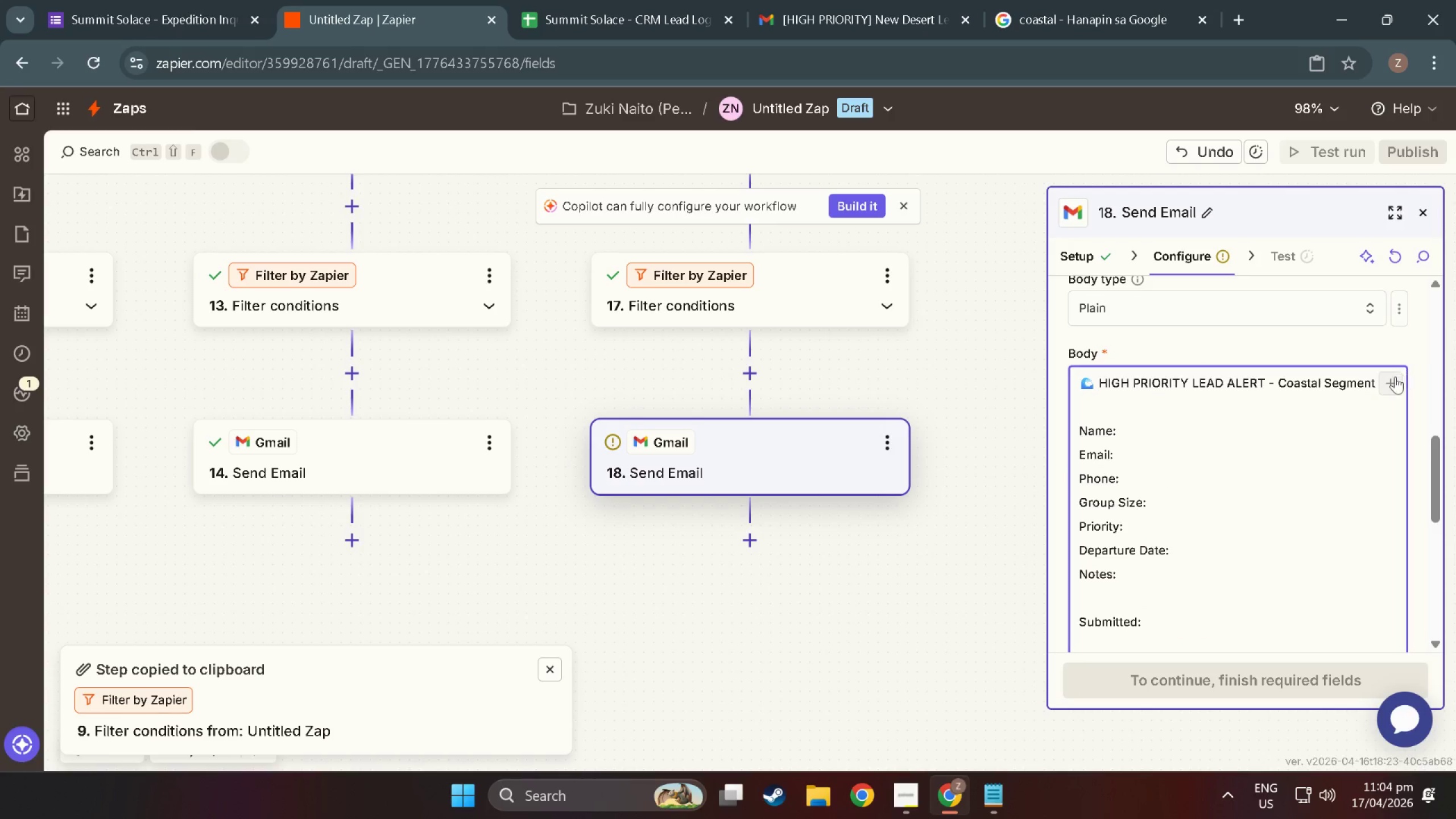 
left_click([1392, 377])
 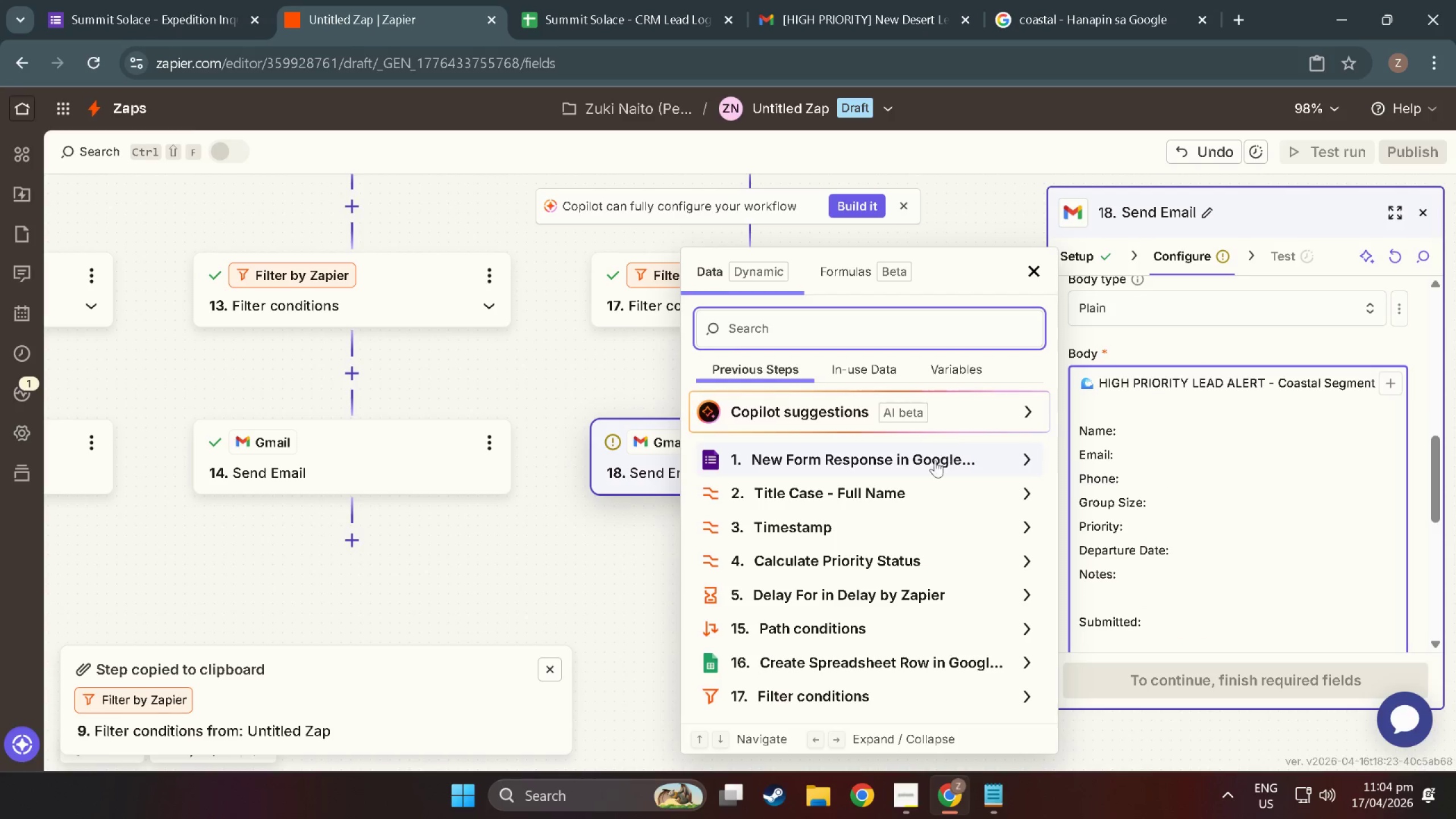 
left_click([863, 497])
 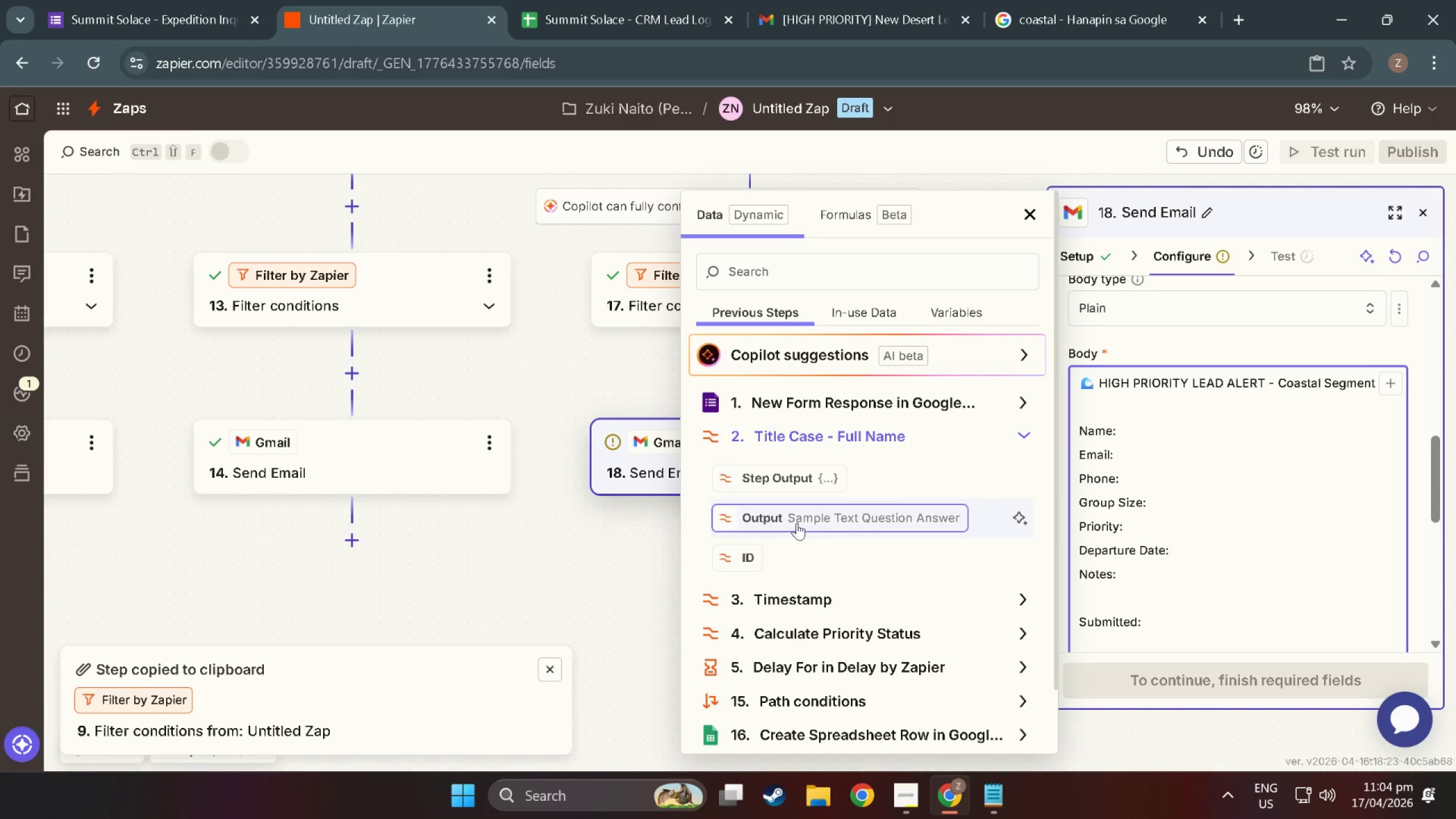 
left_click([797, 520])
 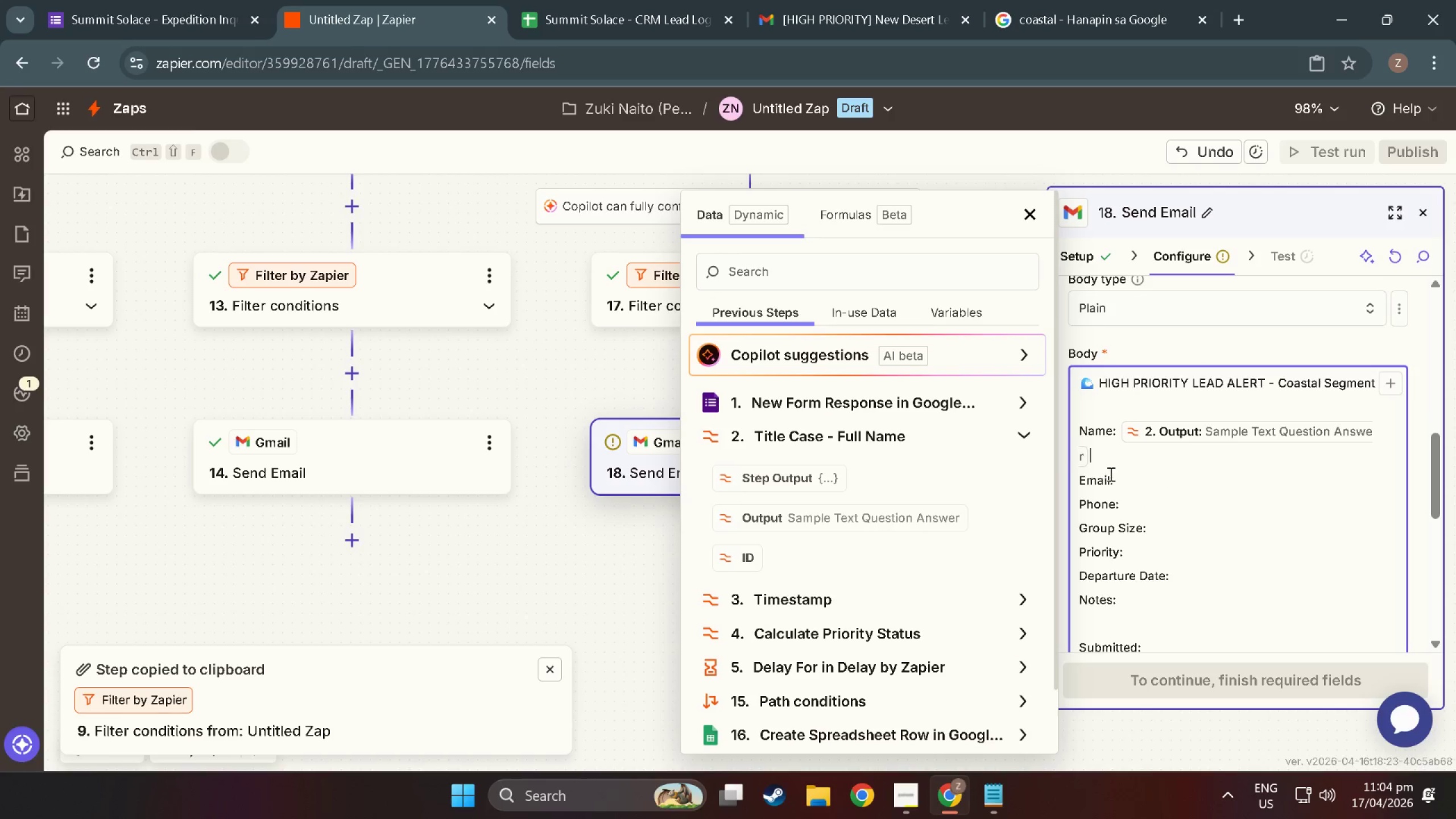 
left_click([1124, 490])
 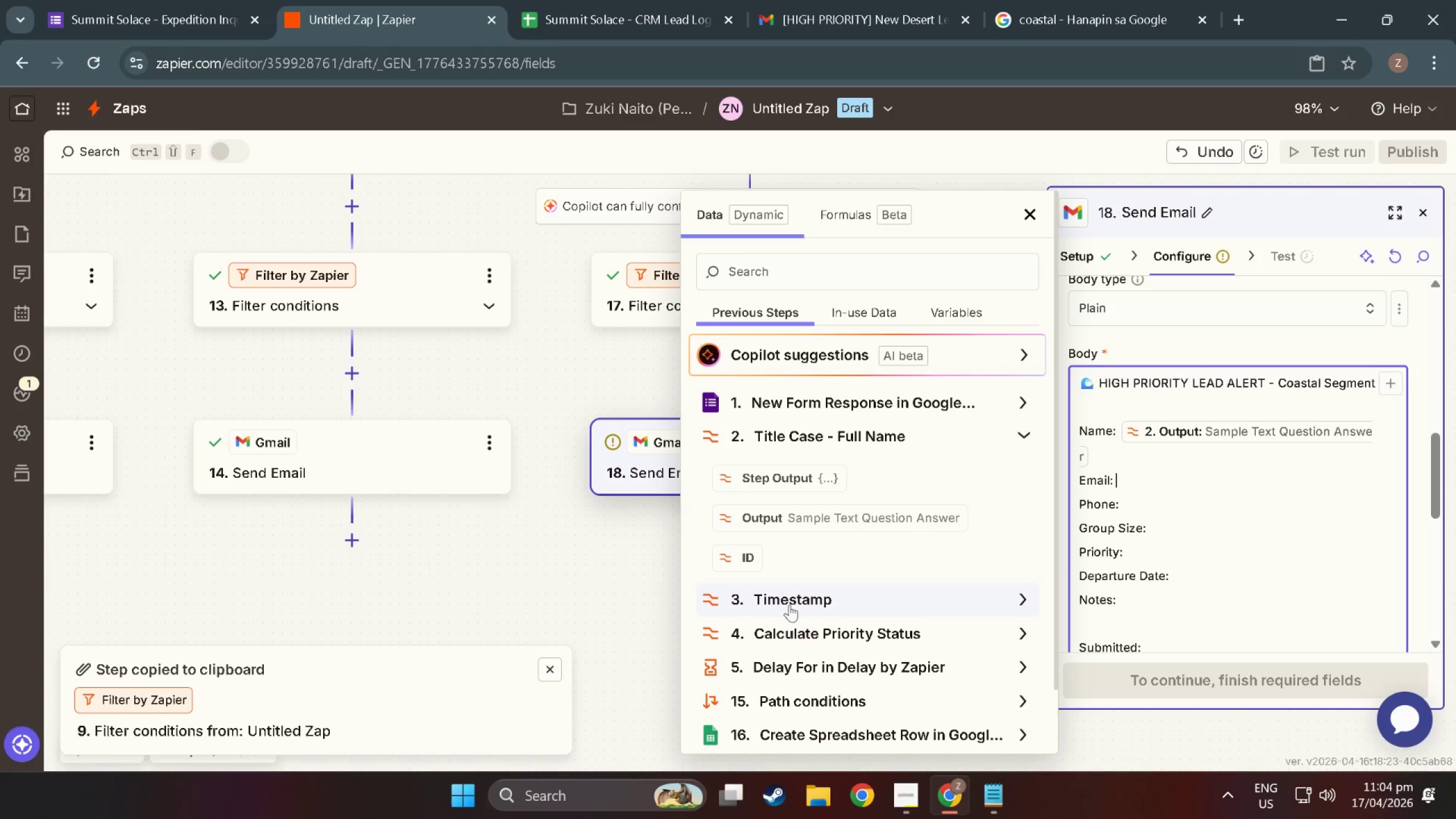 
left_click([787, 406])
 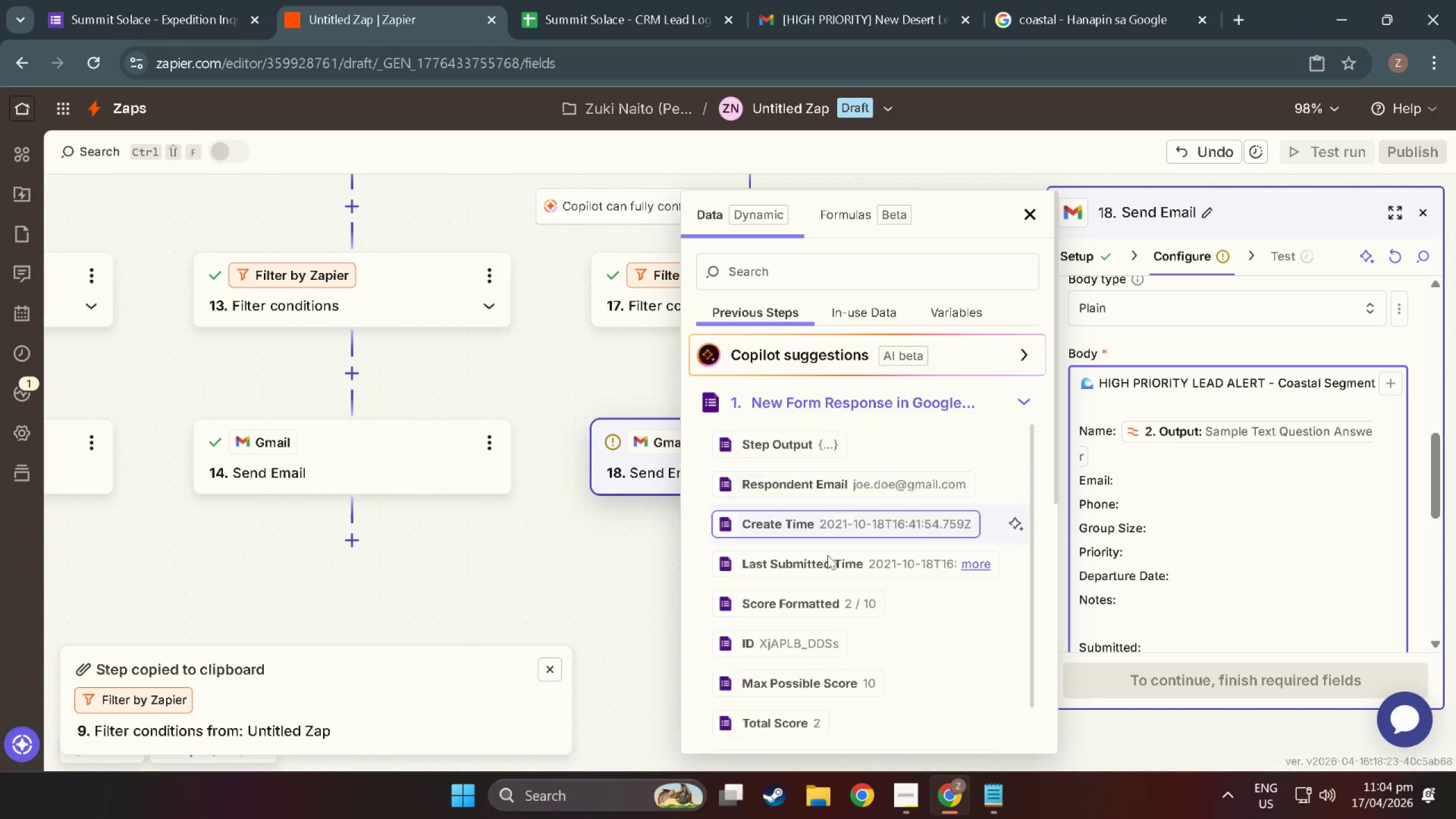 
scroll: coordinate [803, 622], scroll_direction: down, amount: 8.0
 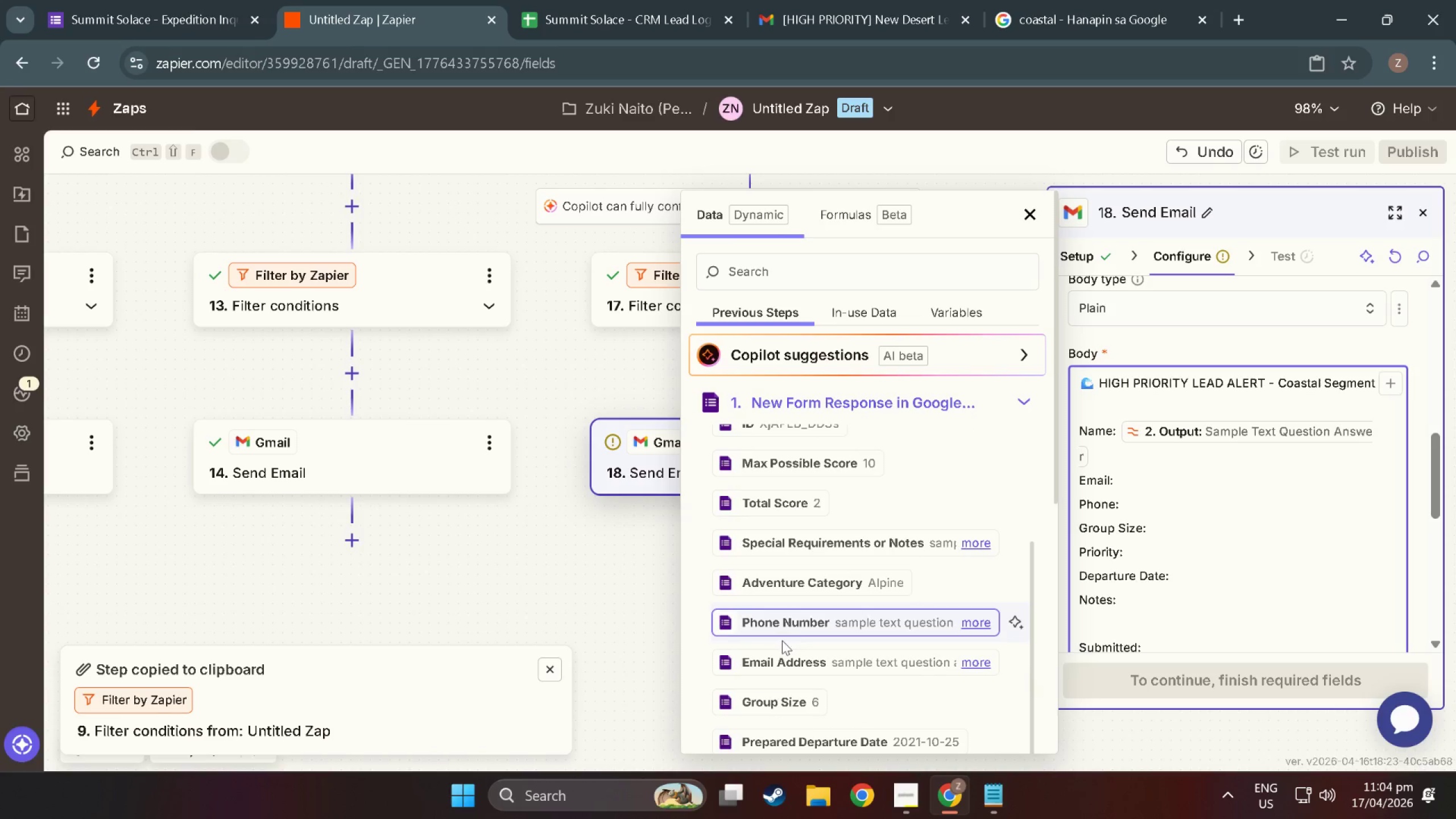 
left_click([785, 658])
 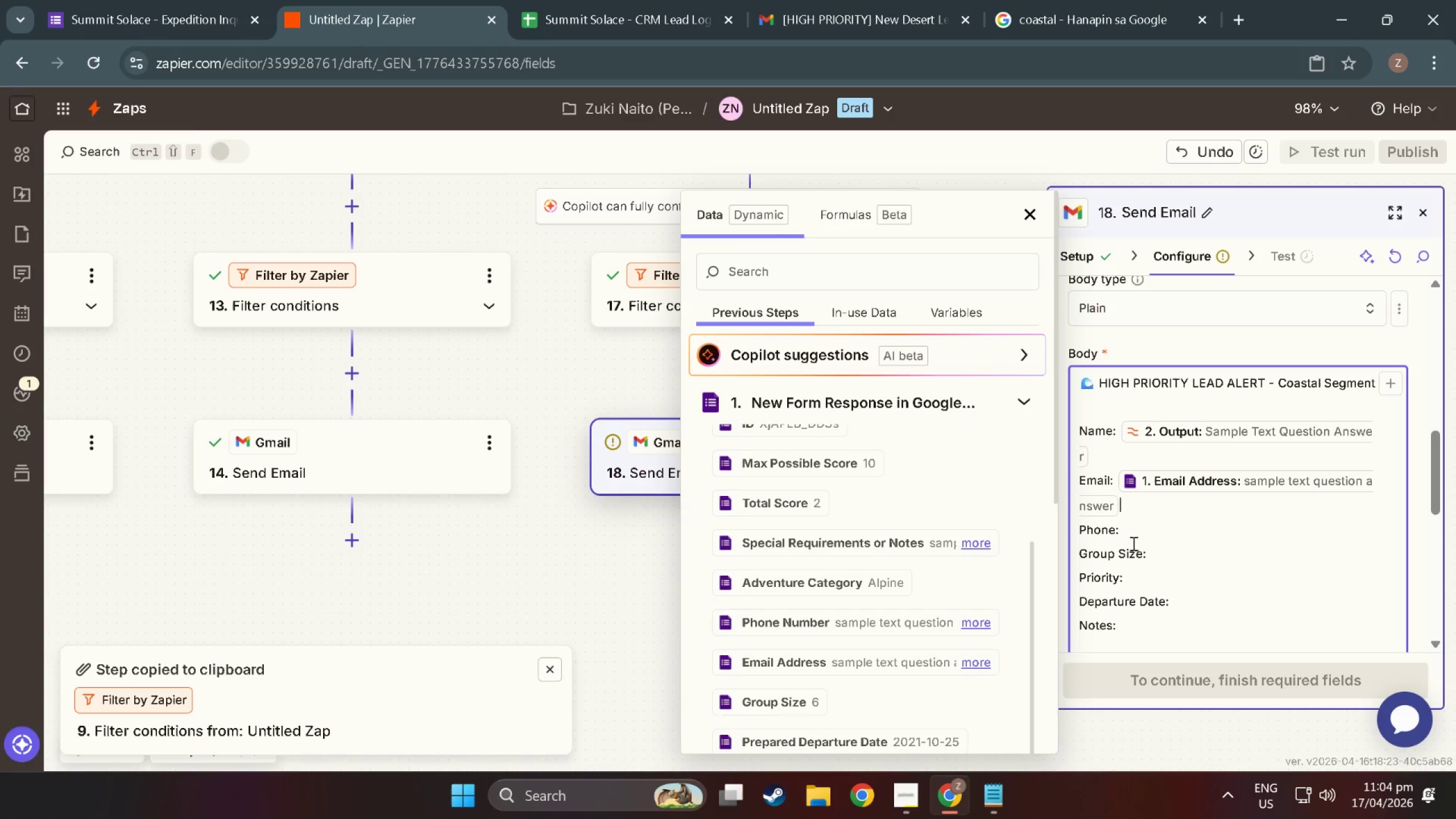 
left_click([1150, 546])
 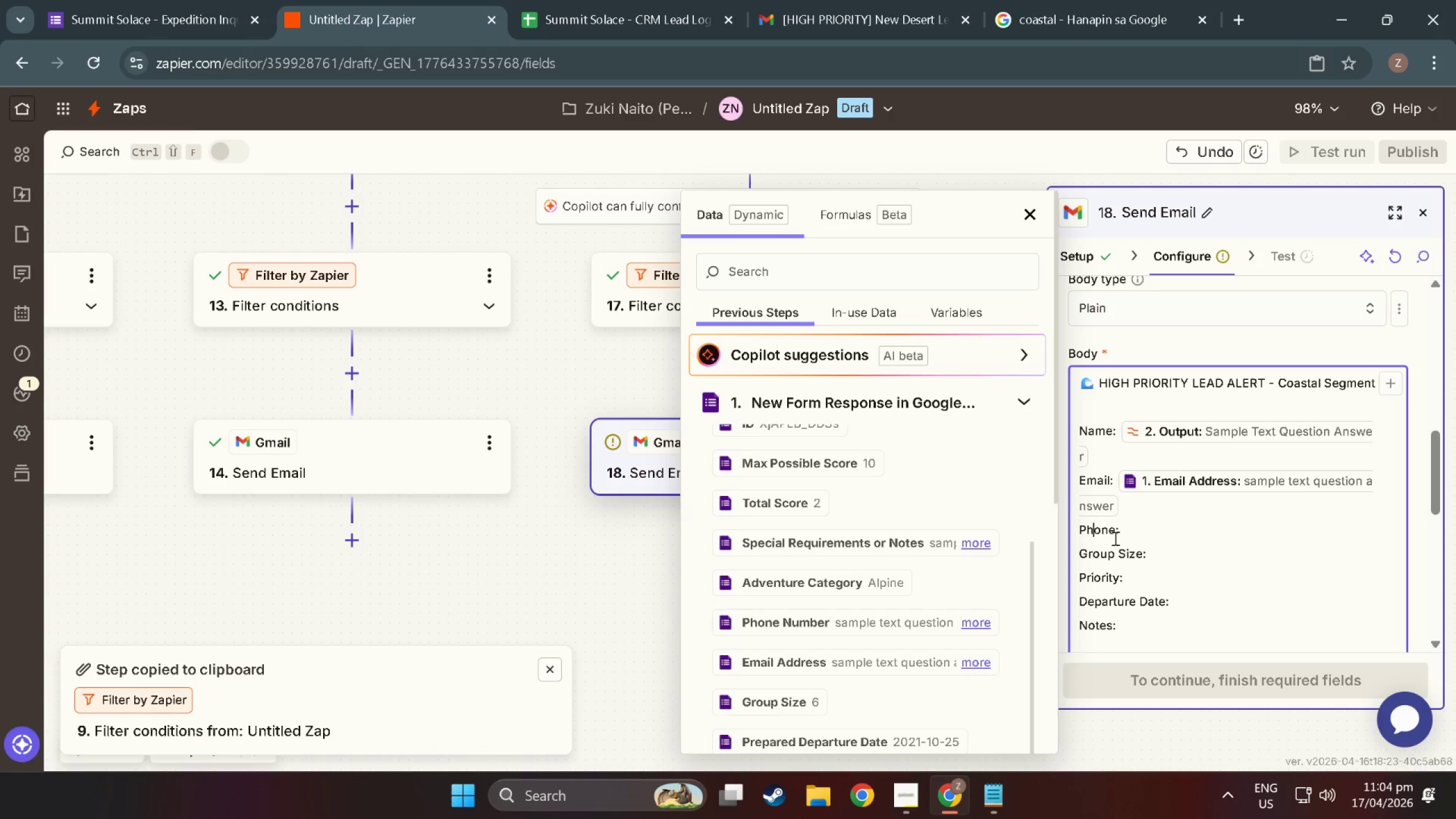 
triple_click([1127, 540])
 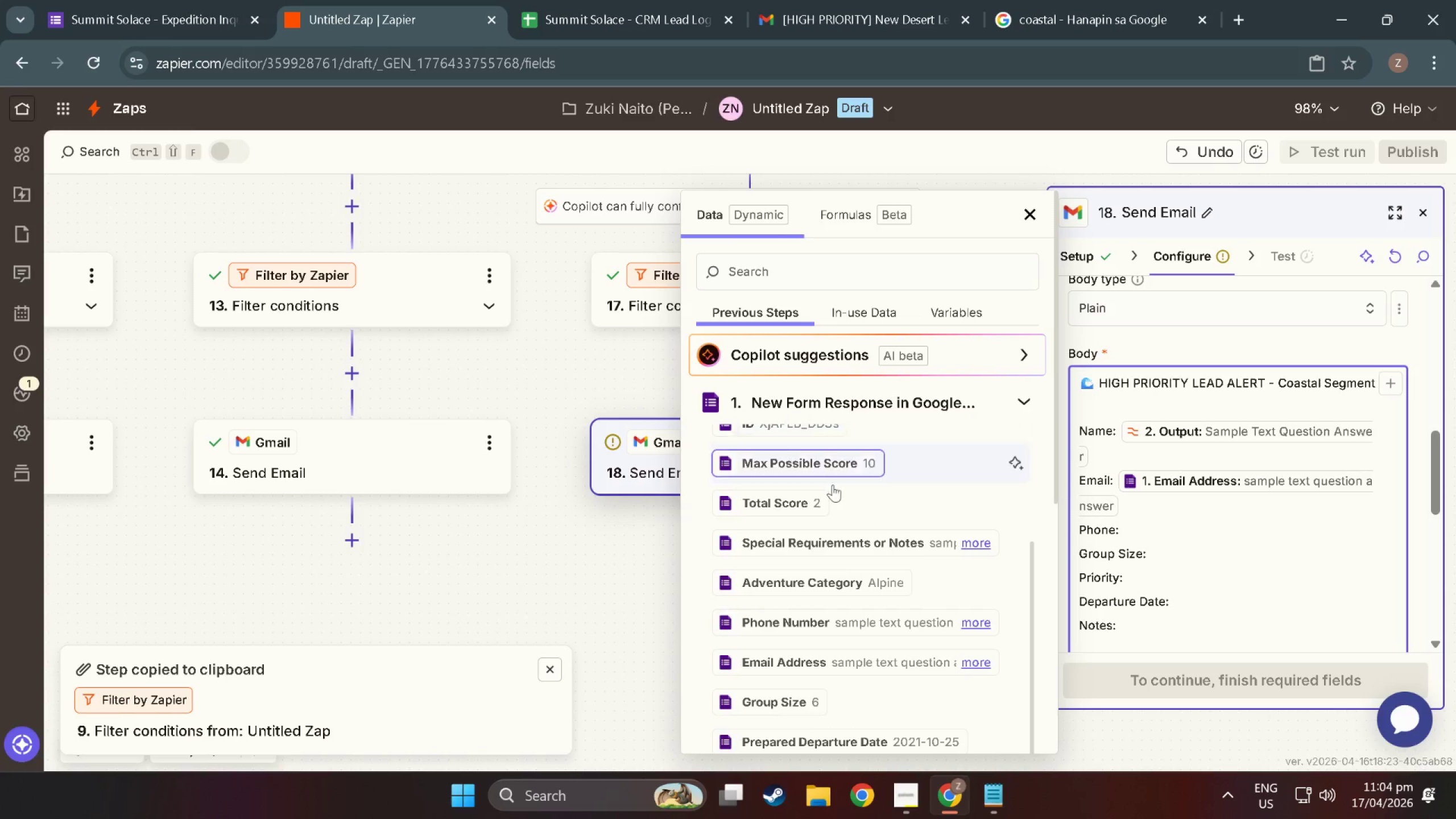 
scroll: coordinate [855, 542], scroll_direction: up, amount: 8.0
 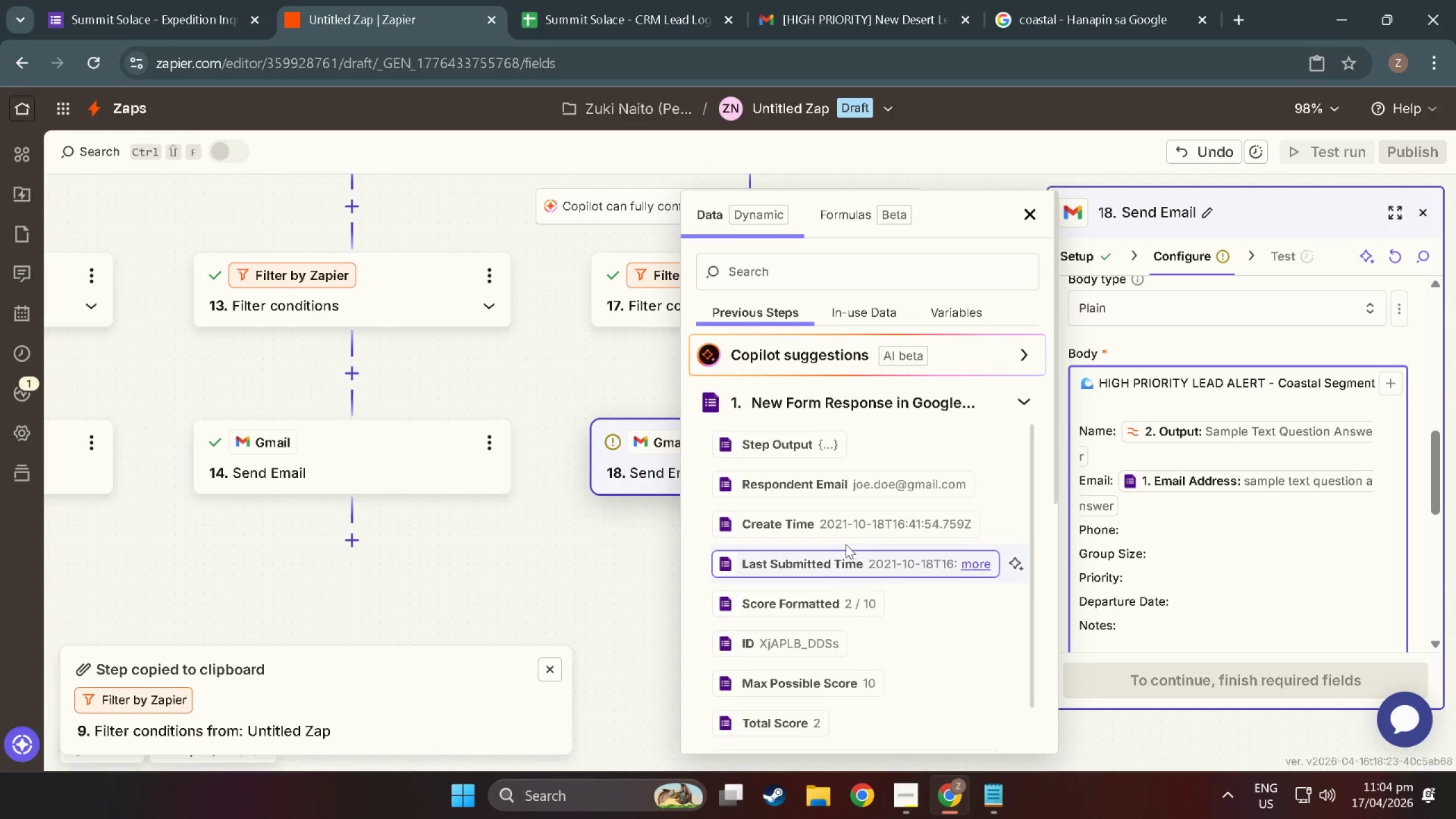 
scroll: coordinate [816, 567], scroll_direction: down, amount: 9.0
 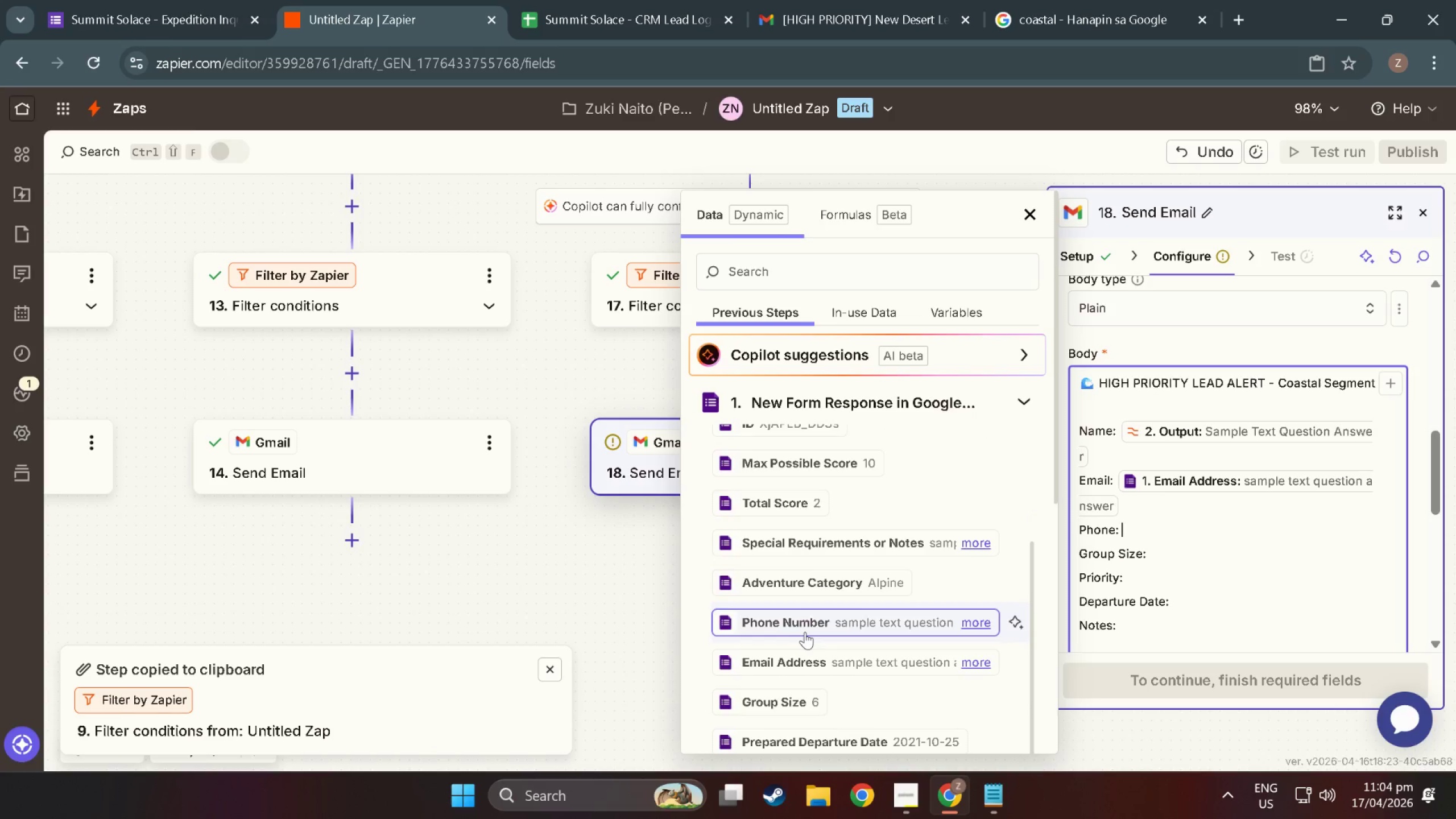 
left_click([805, 632])
 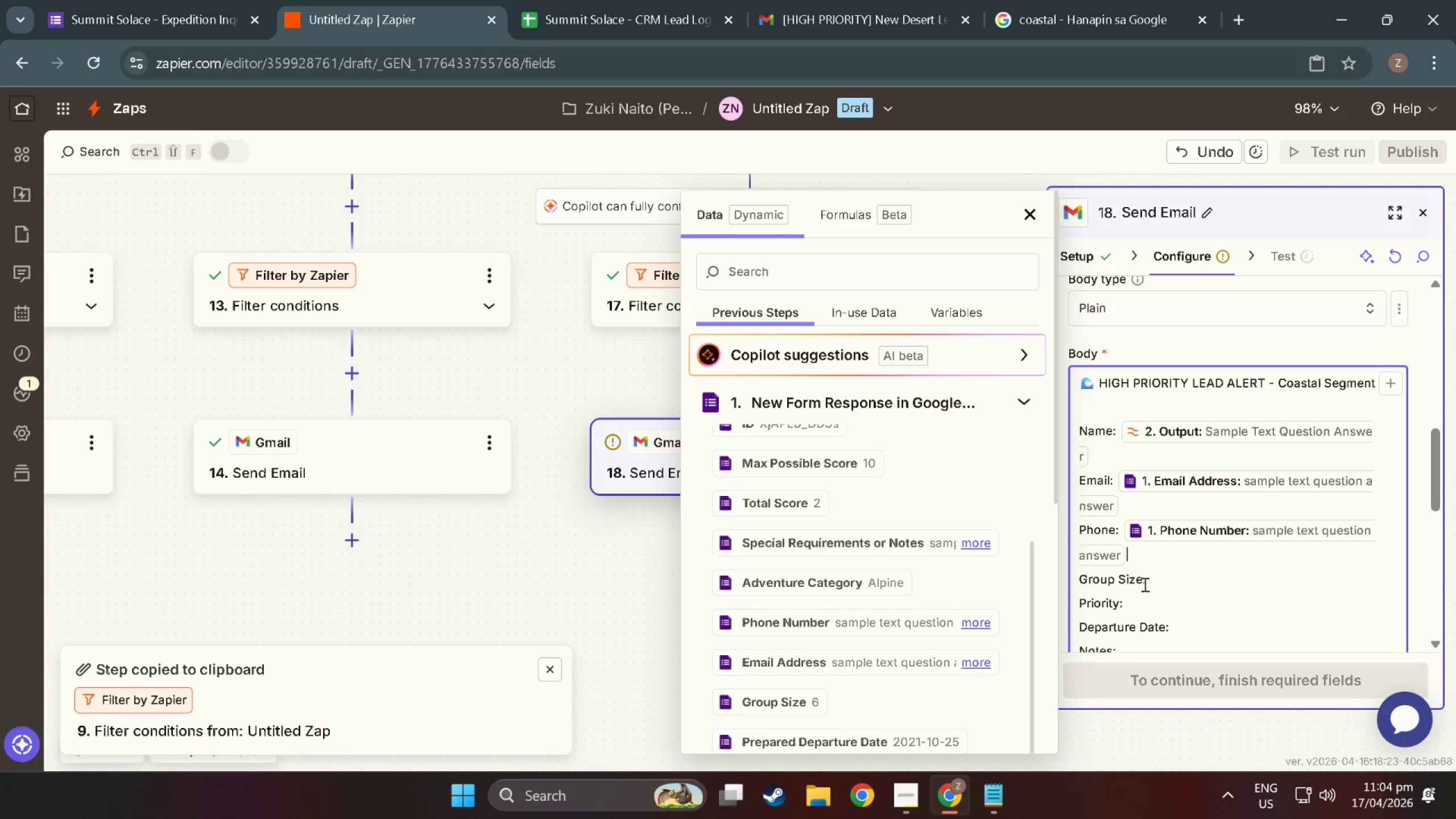 
left_click([1156, 581])
 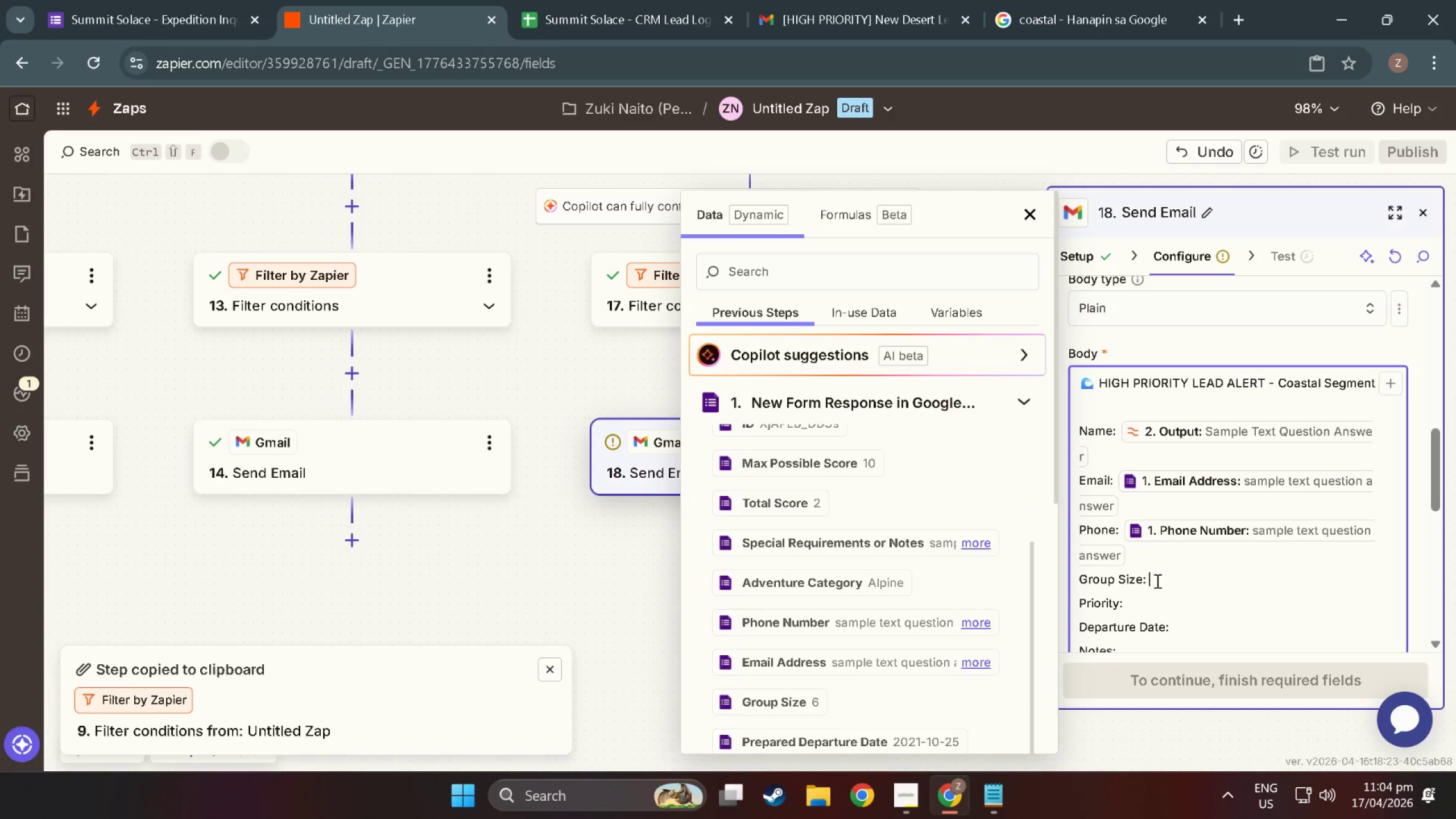 
hold_key(key=AltLeft, duration=0.57)
 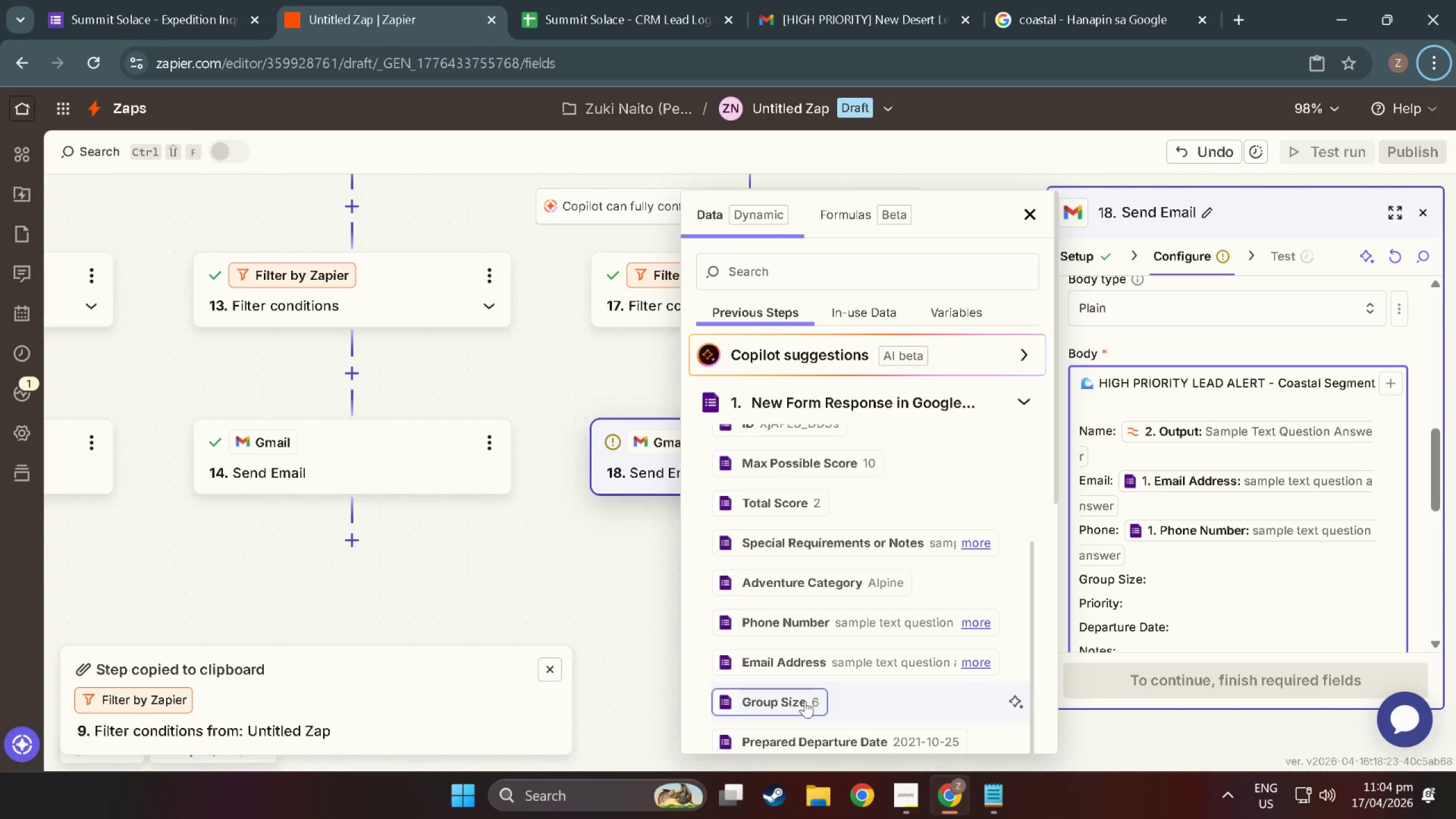 
left_click([805, 701])
 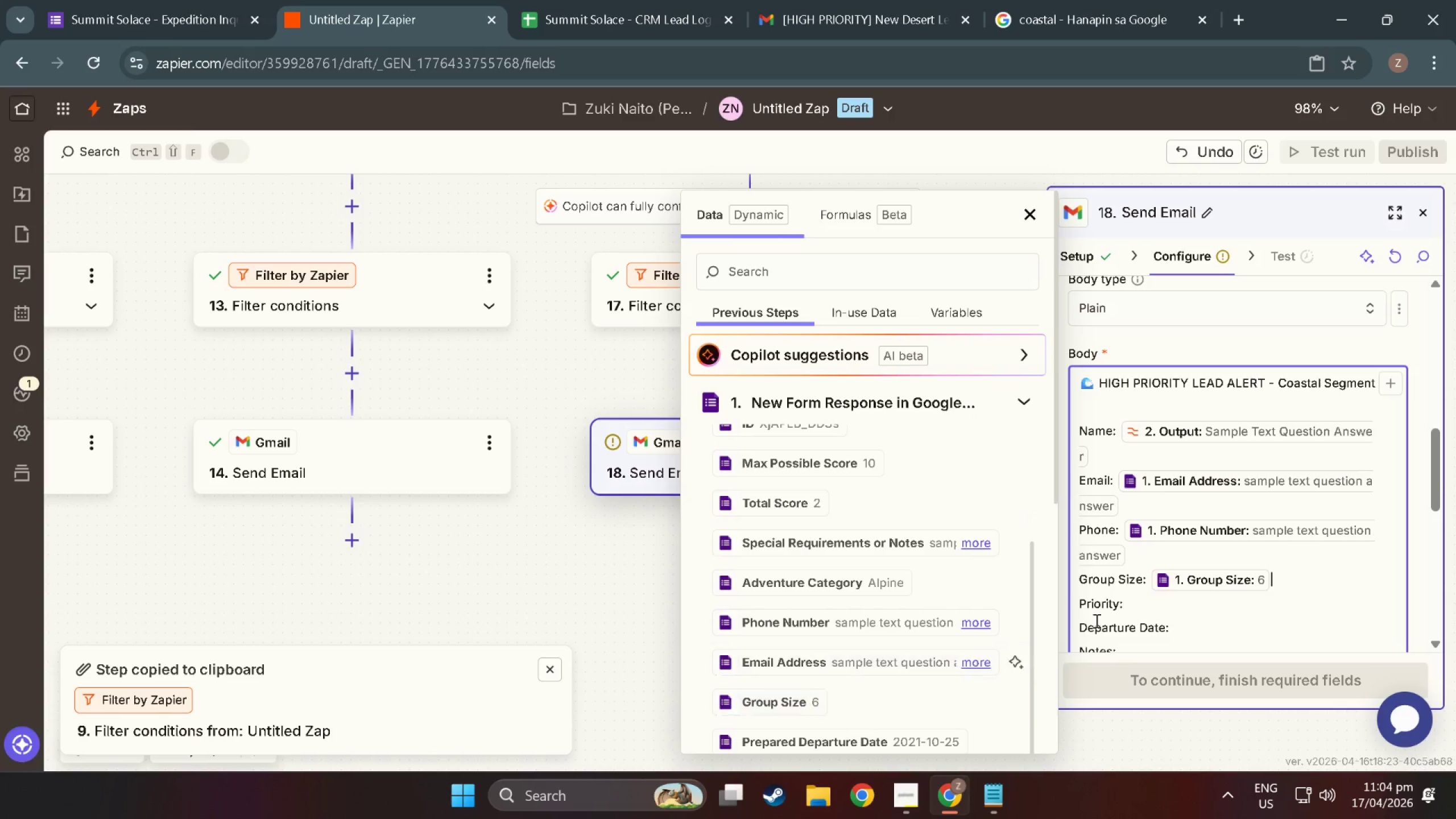 
left_click([1098, 579])
 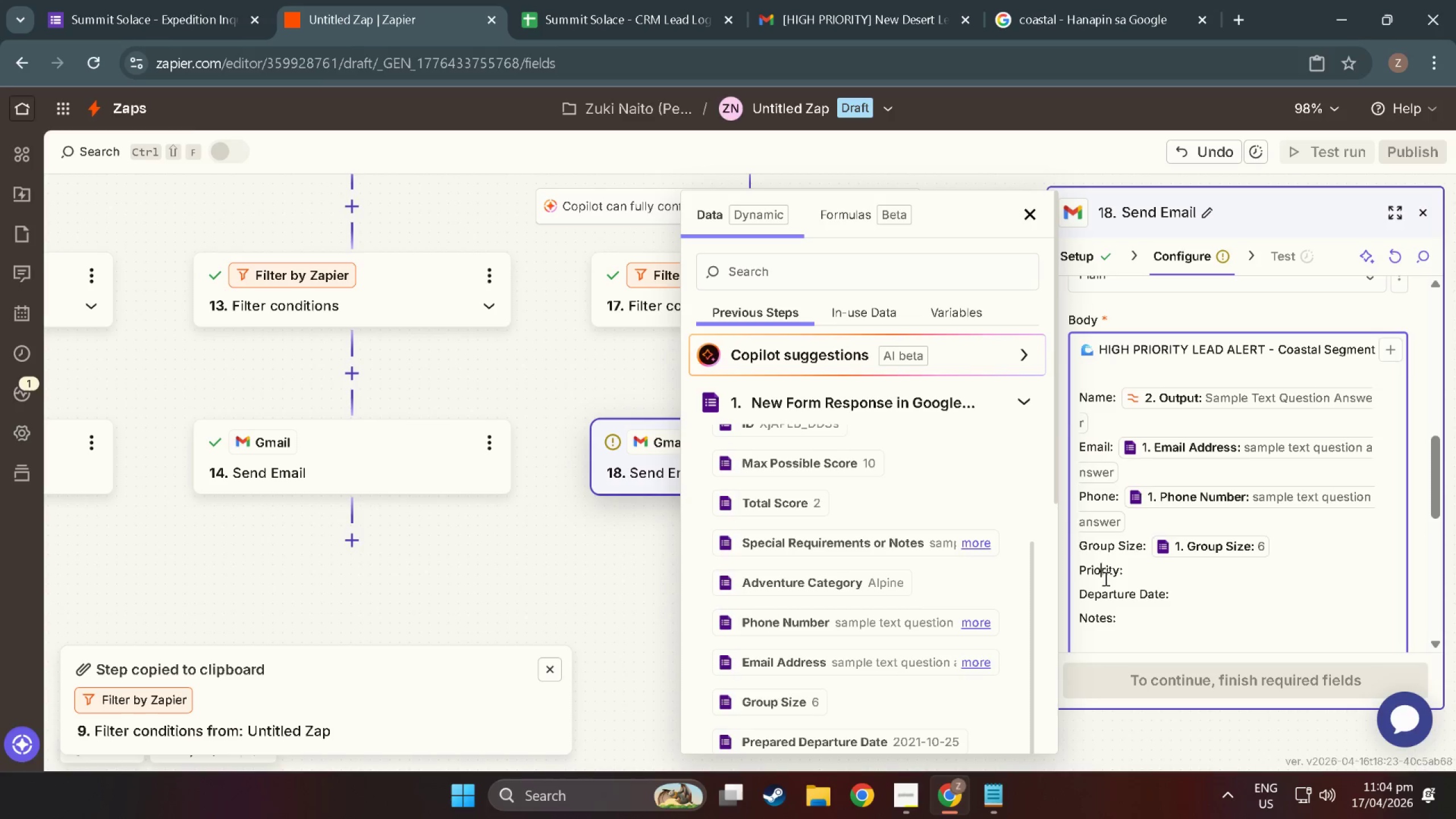 
scroll: coordinate [1131, 605], scroll_direction: down, amount: 1.0
 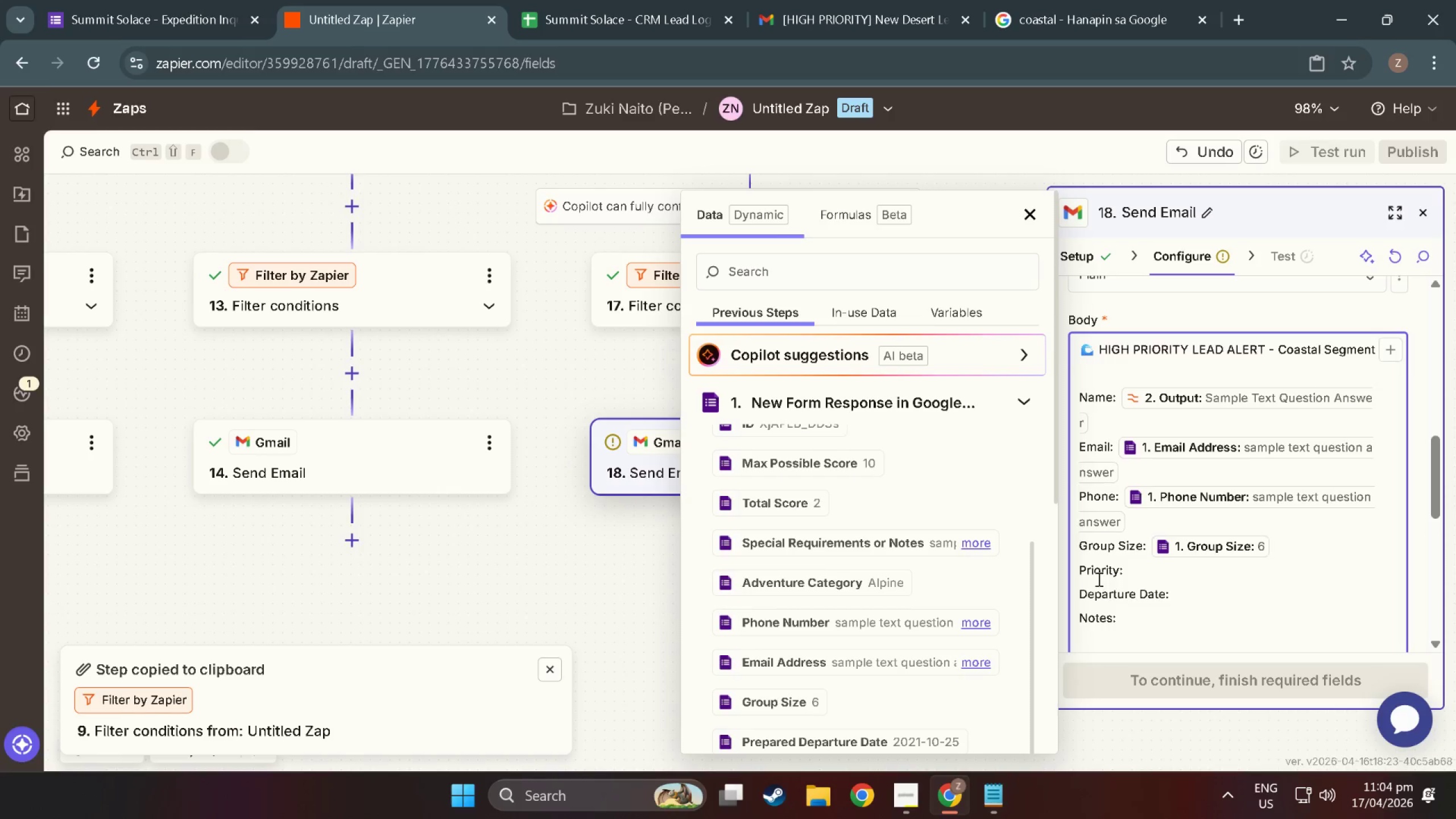 
double_click([1129, 576])
 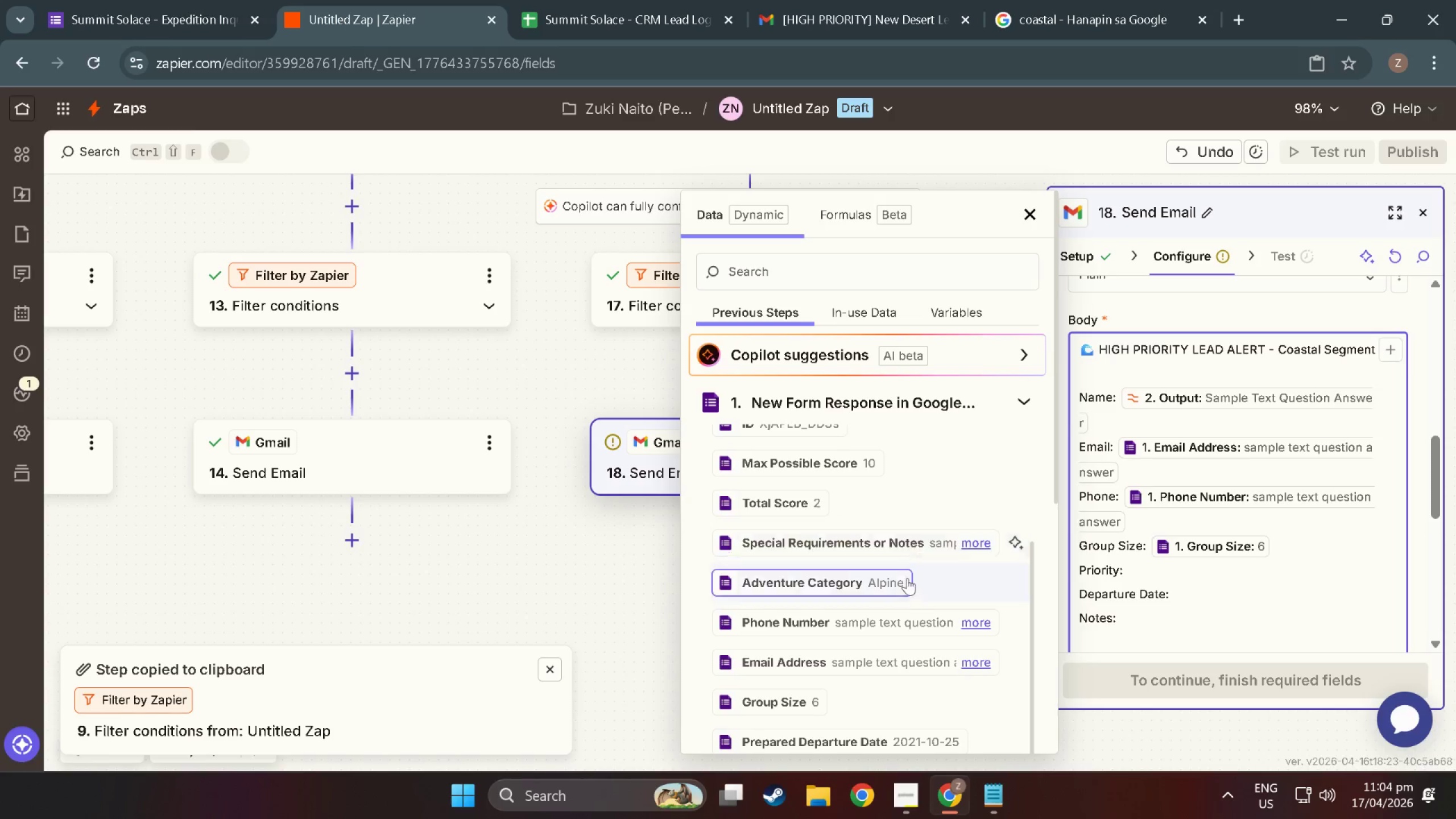 
scroll: coordinate [889, 612], scroll_direction: down, amount: 4.0
 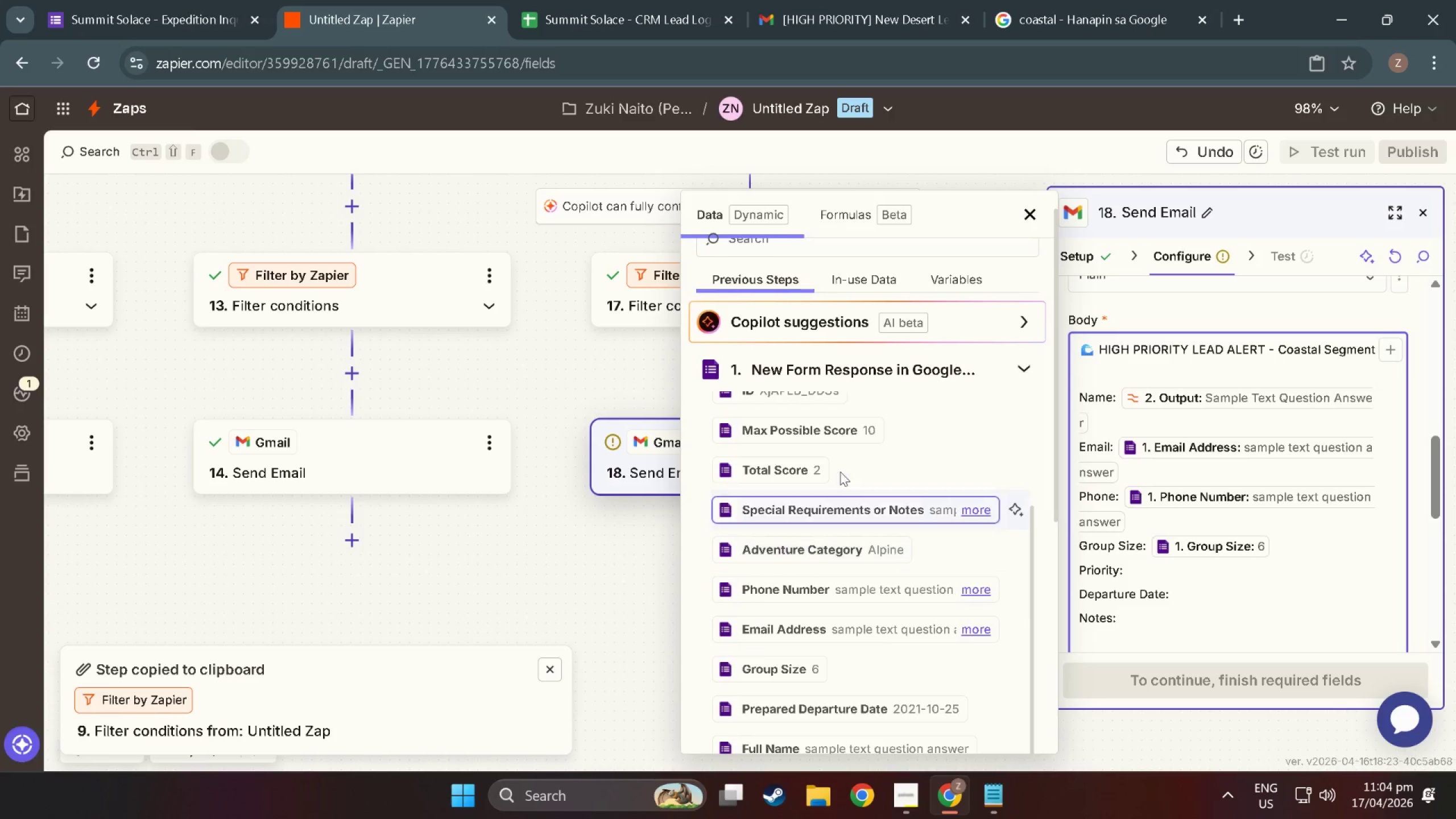 
scroll: coordinate [813, 427], scroll_direction: up, amount: 12.0
 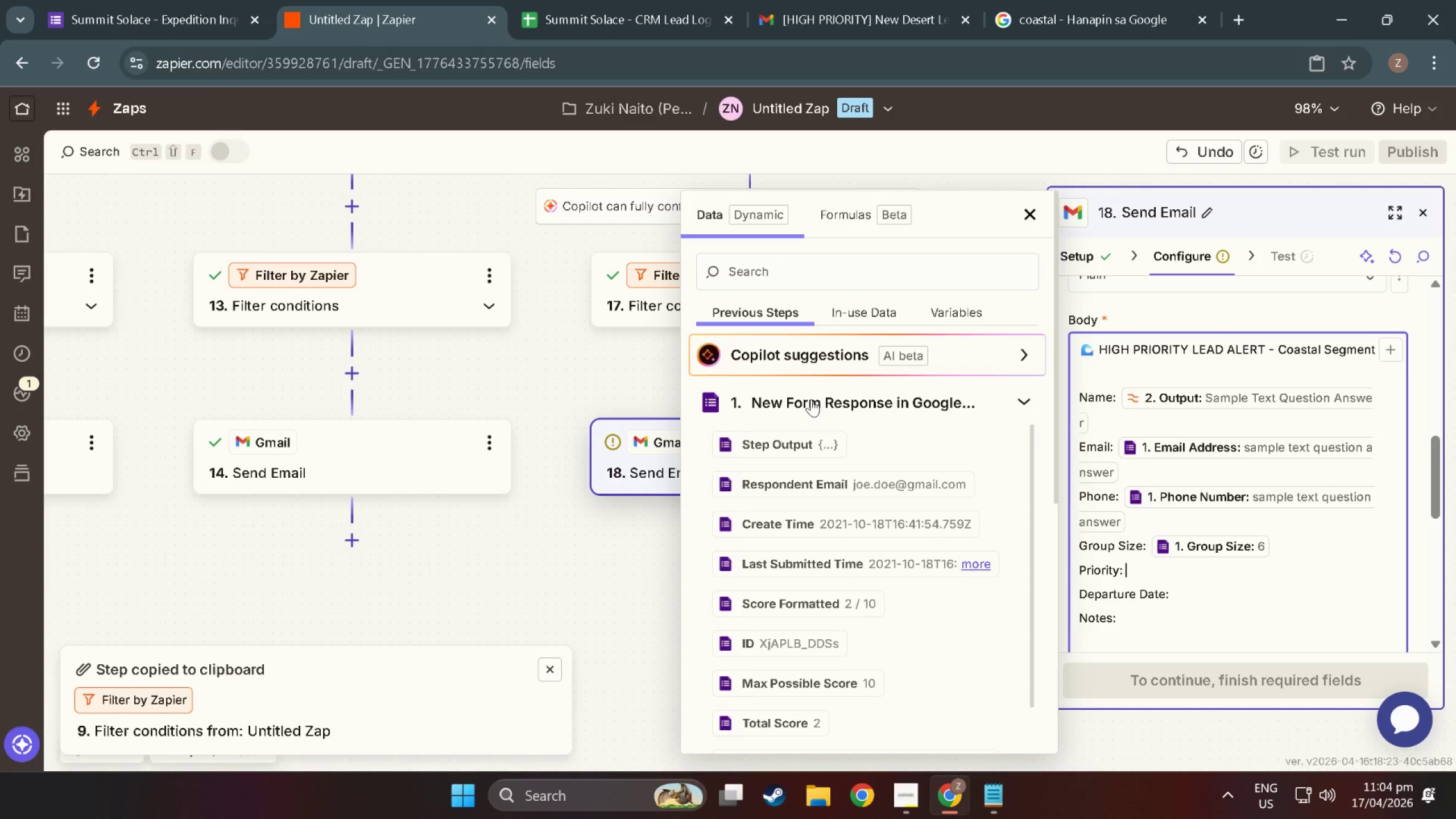 
left_click([811, 399])
 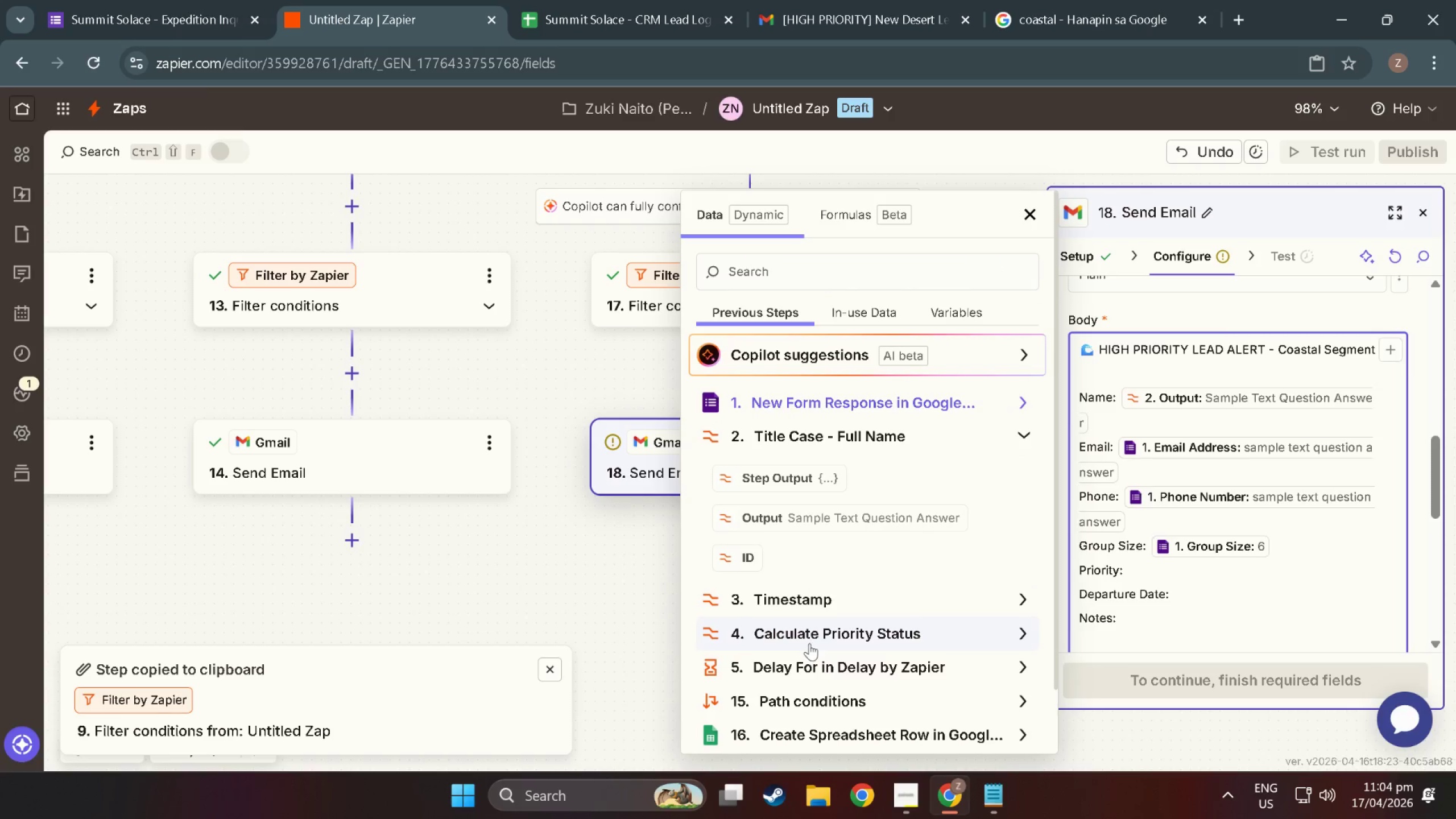 
left_click([810, 639])
 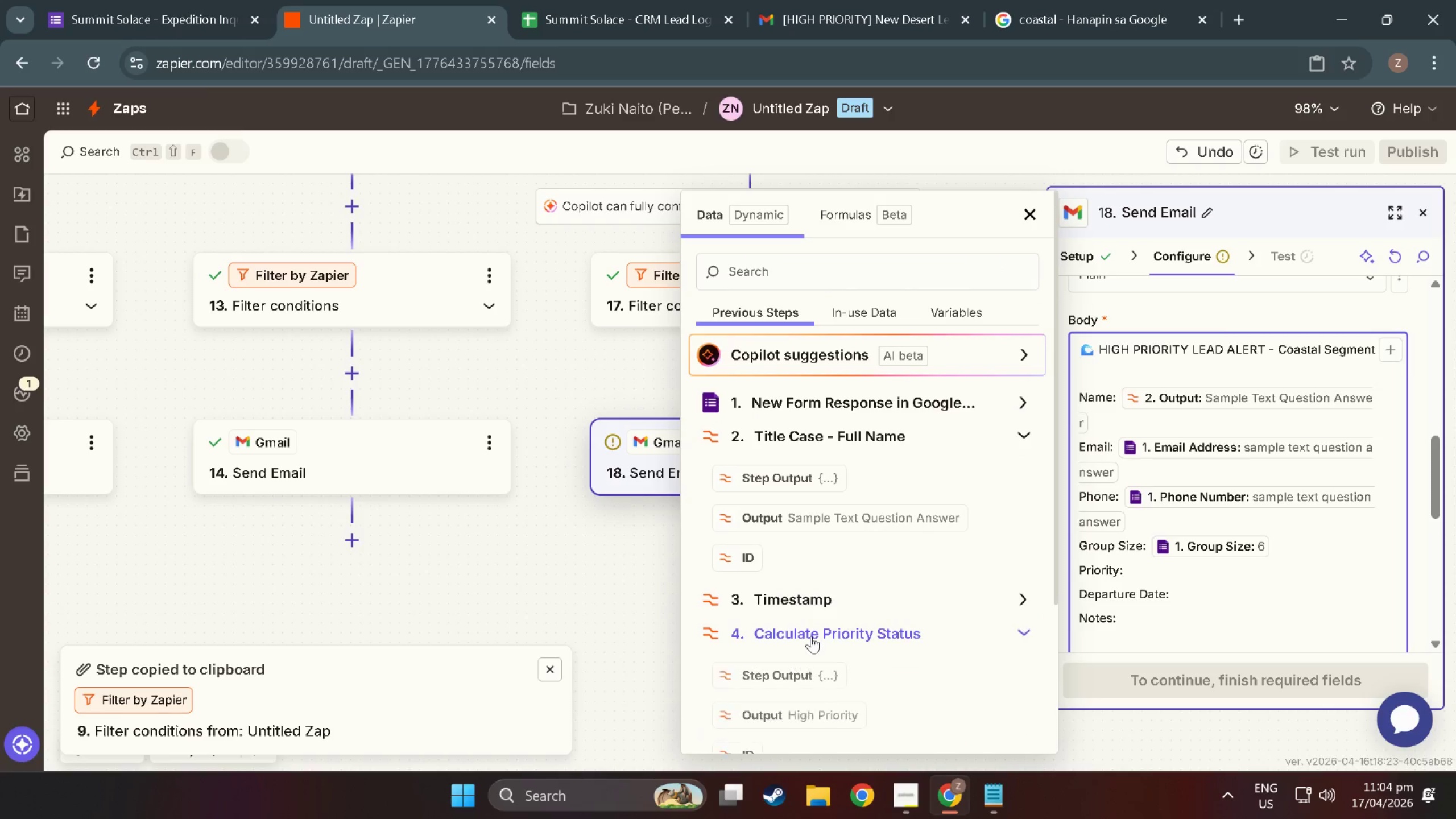 
scroll: coordinate [811, 636], scroll_direction: down, amount: 4.0
 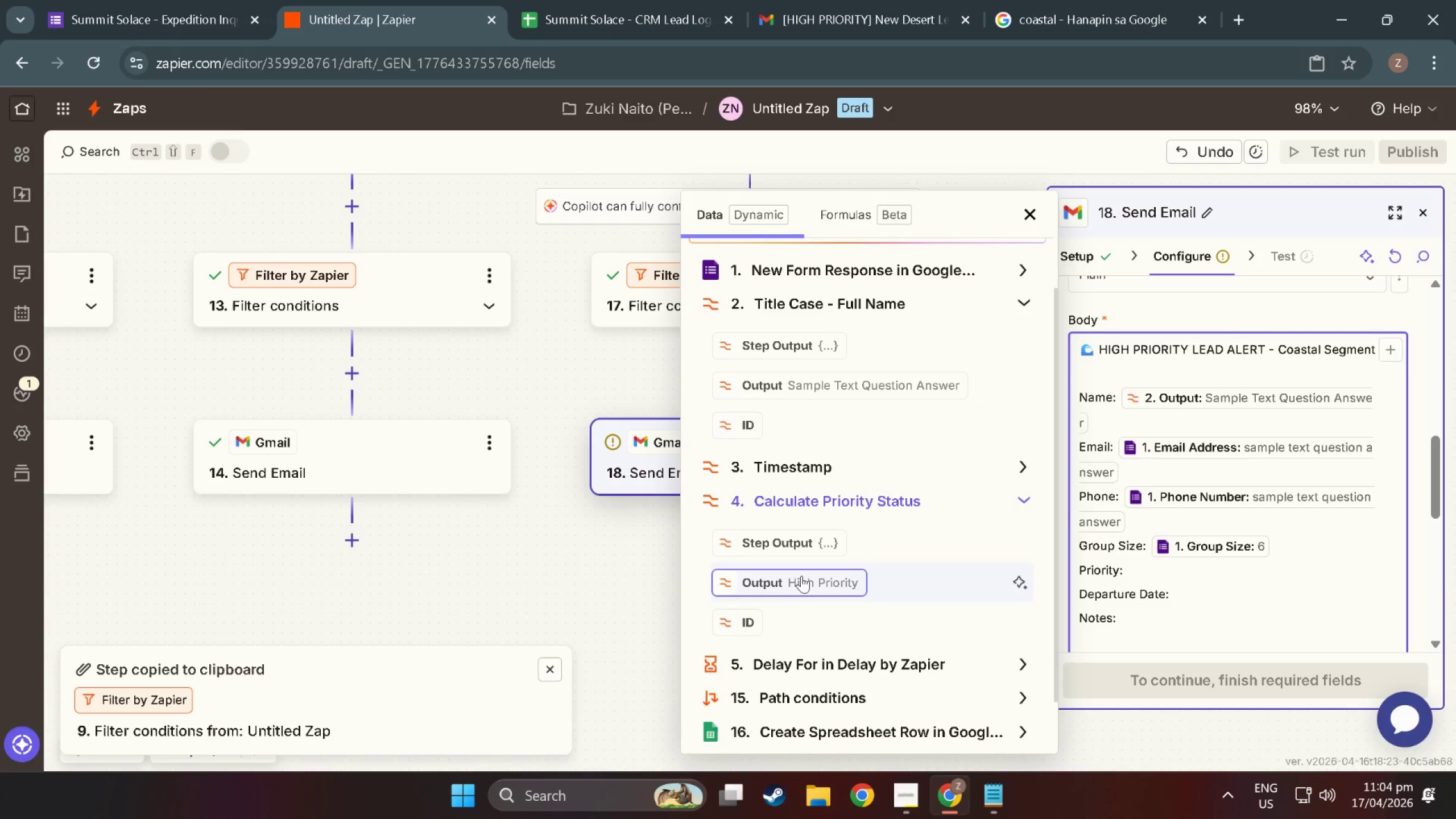 
left_click([801, 576])
 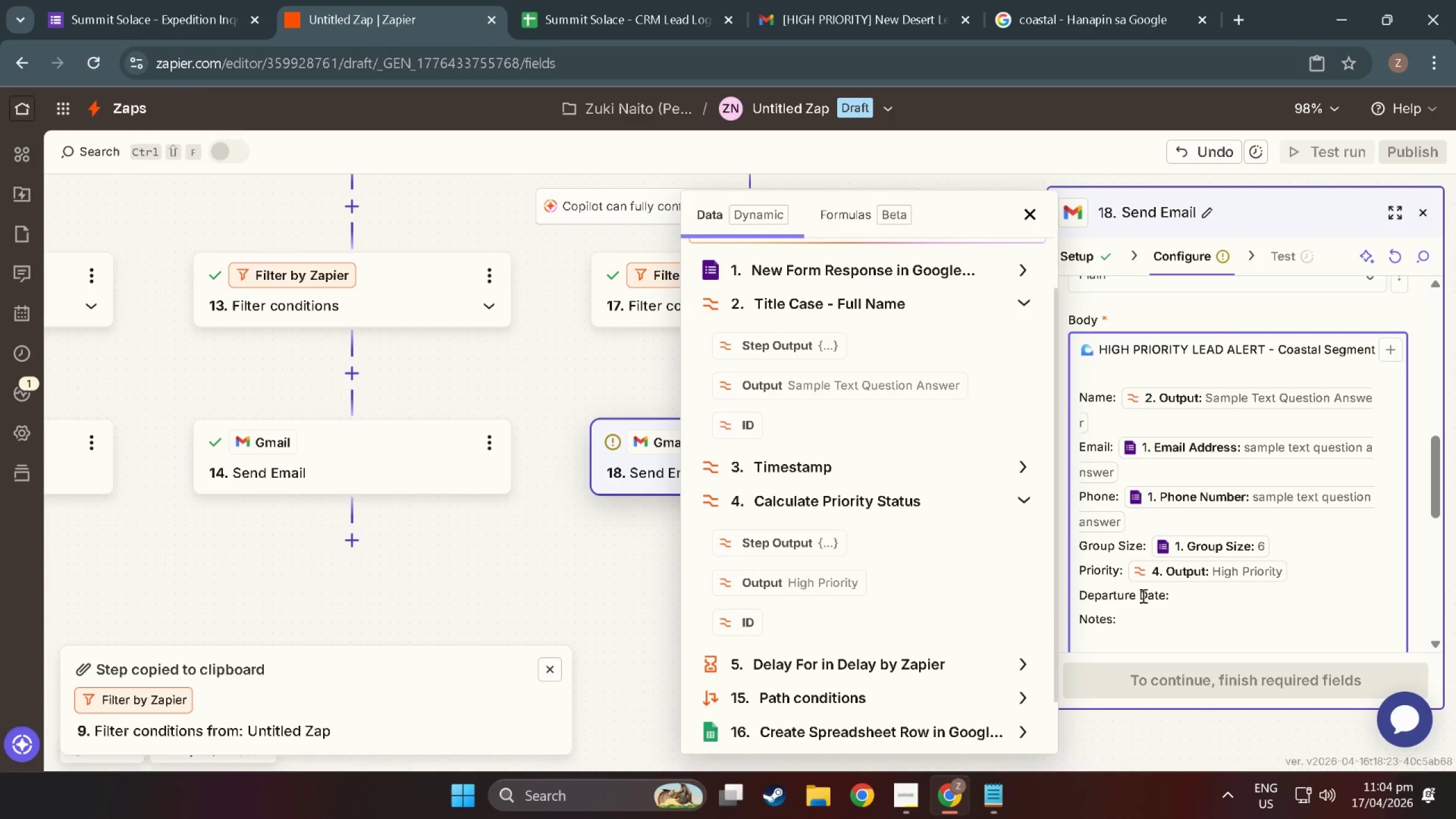 
left_click([1198, 596])
 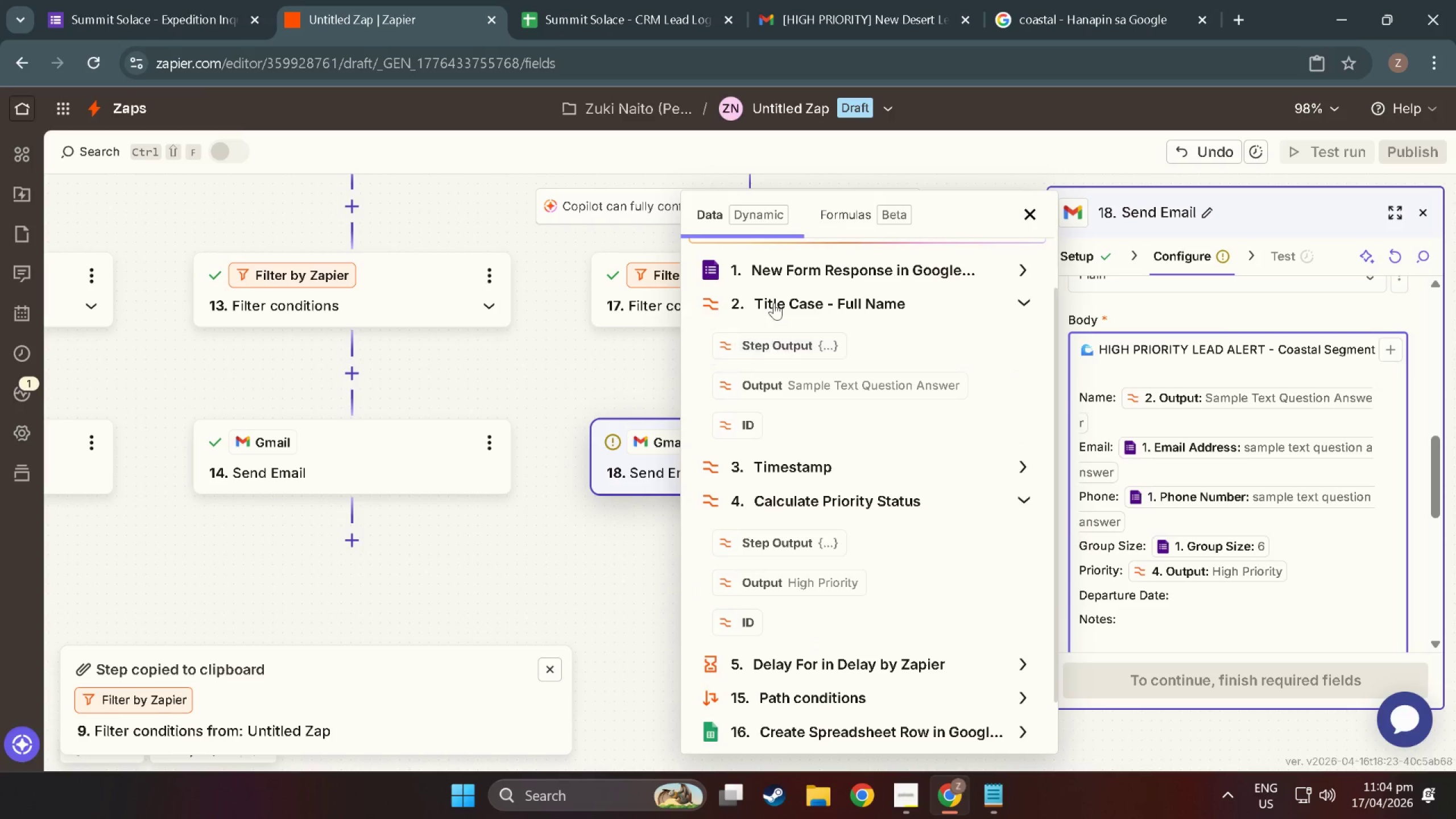 
scroll: coordinate [762, 385], scroll_direction: up, amount: 4.0
 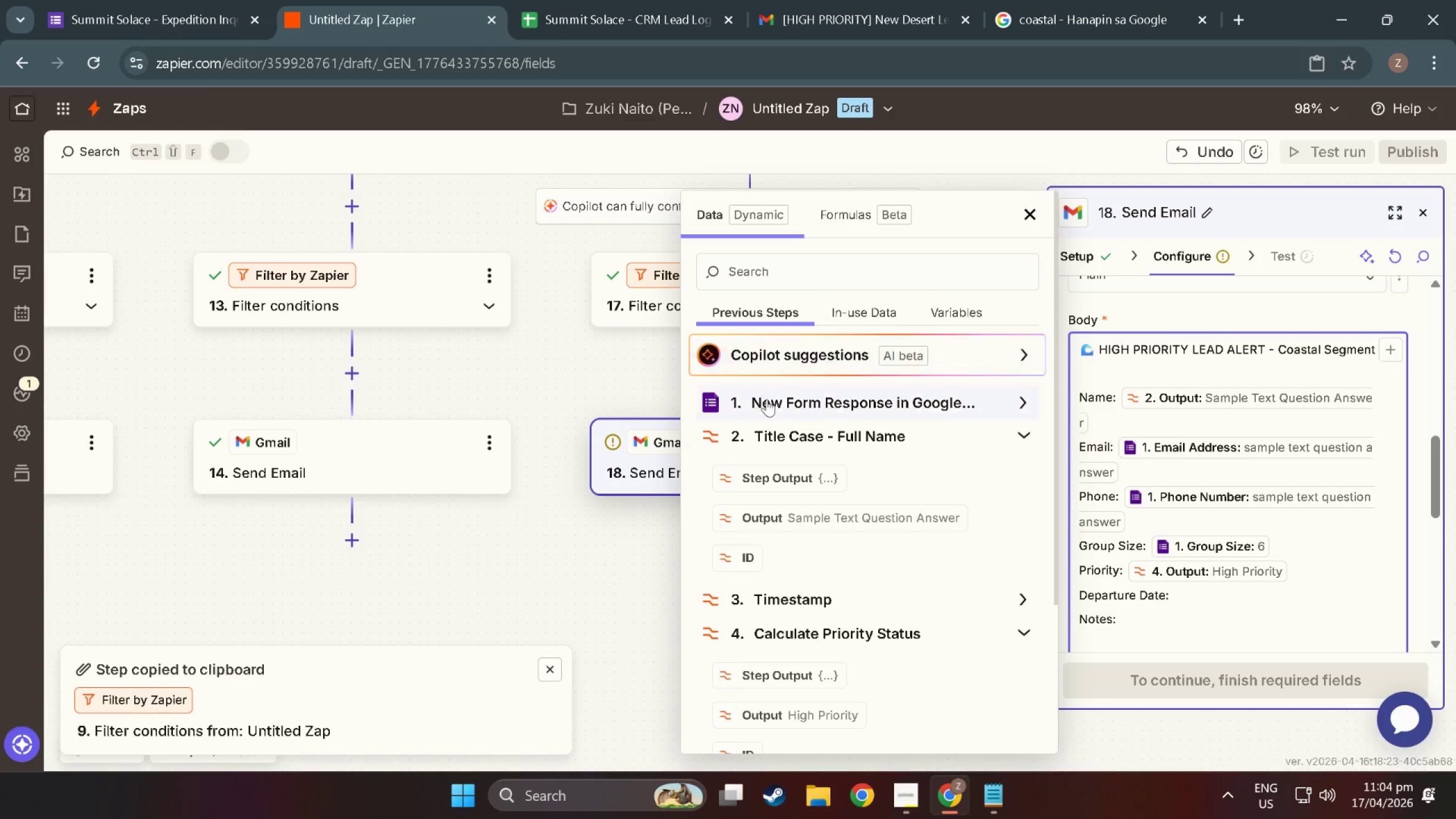 
left_click([767, 399])
 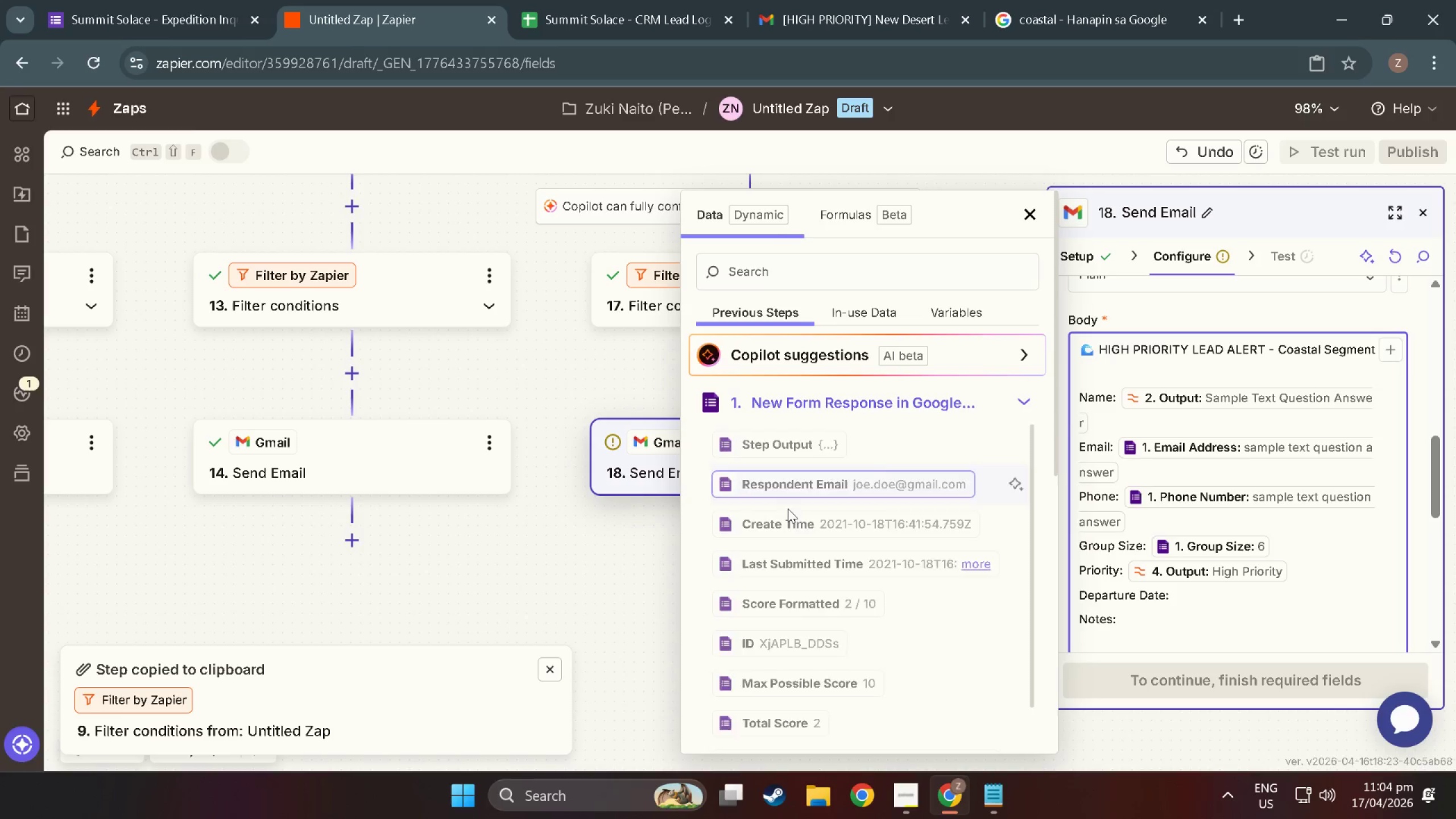 
scroll: coordinate [827, 689], scroll_direction: down, amount: 20.0
 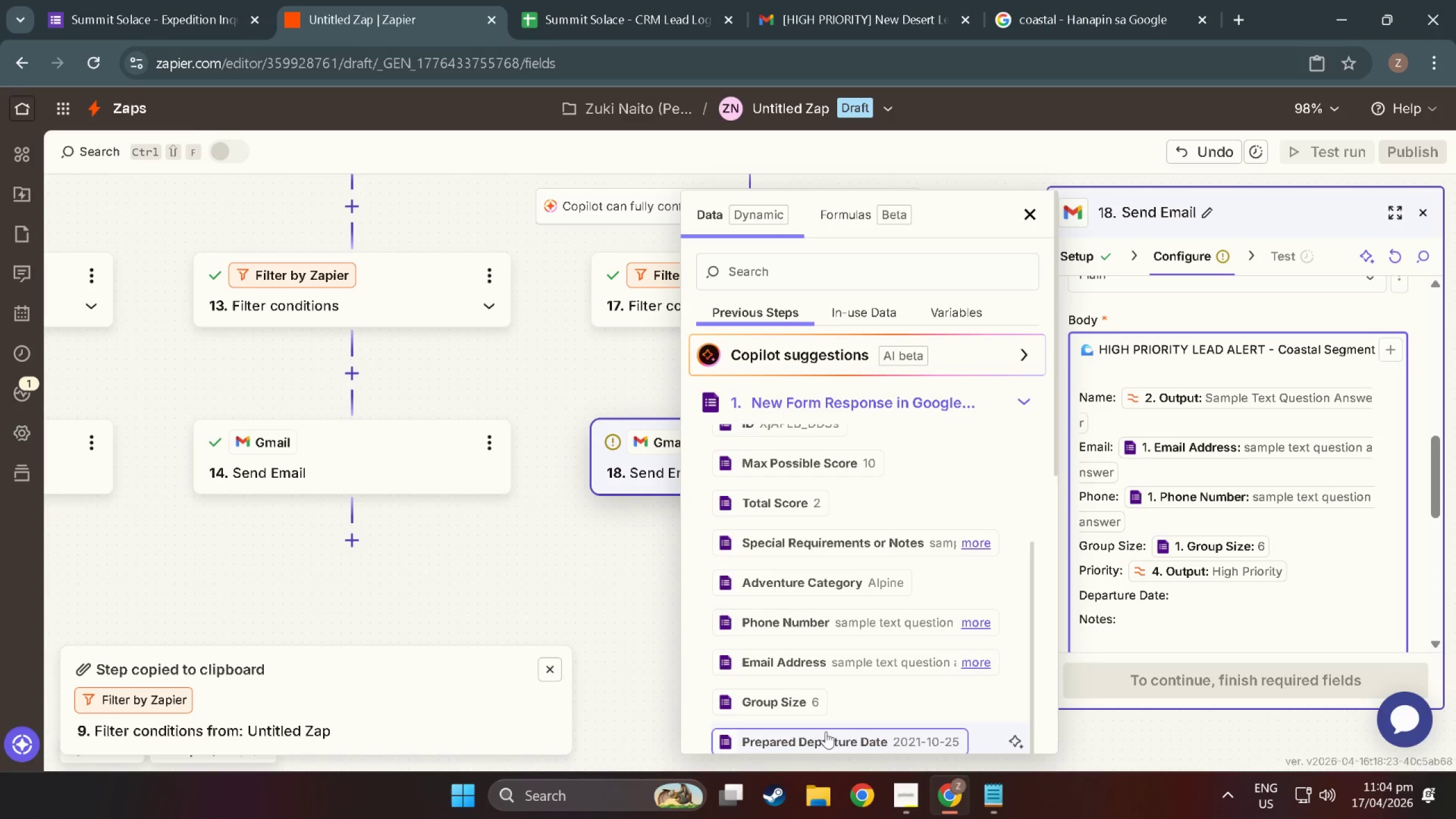 
left_click([826, 734])
 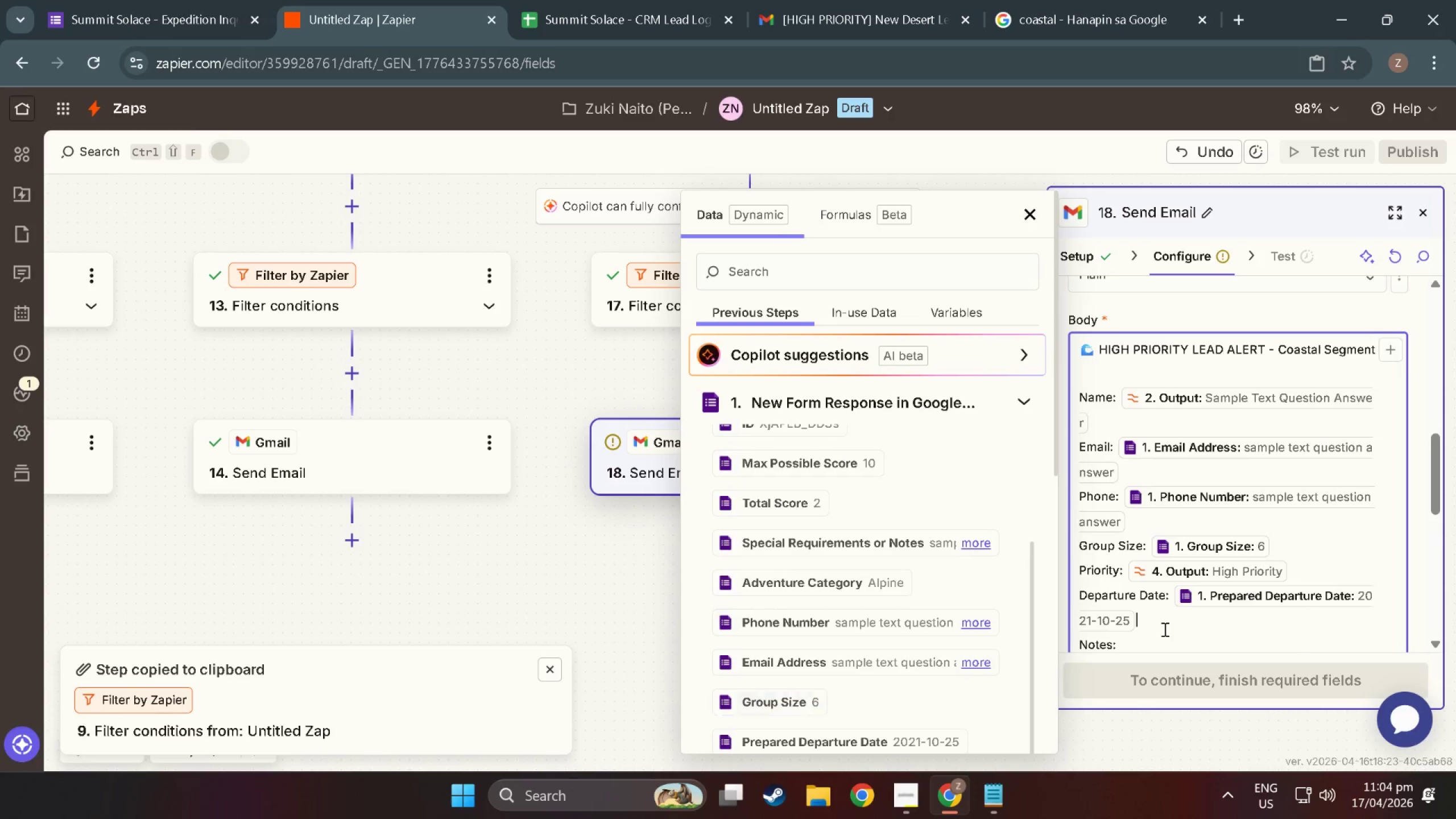 
scroll: coordinate [1166, 628], scroll_direction: down, amount: 3.0
 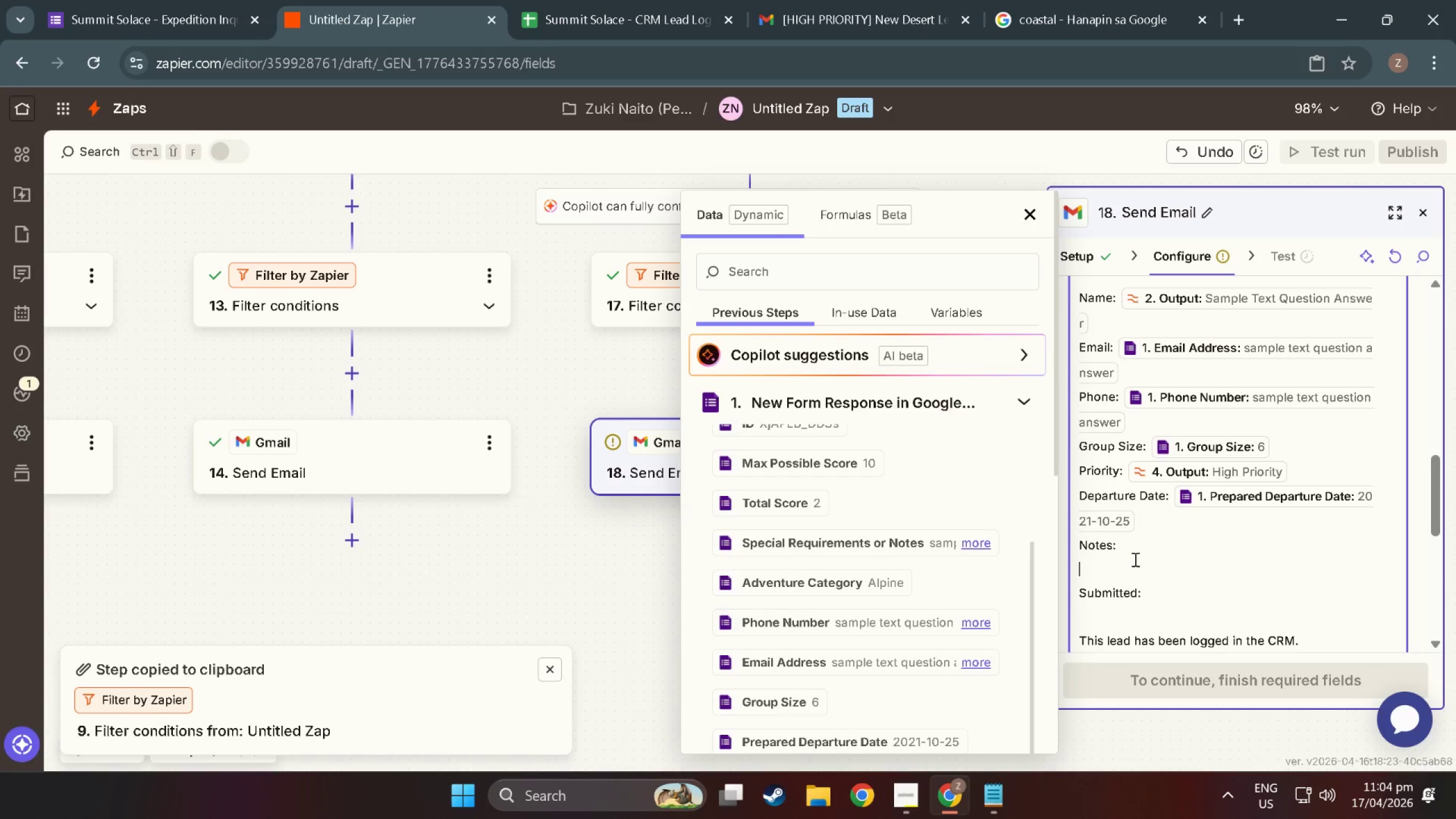 
double_click([1161, 546])
 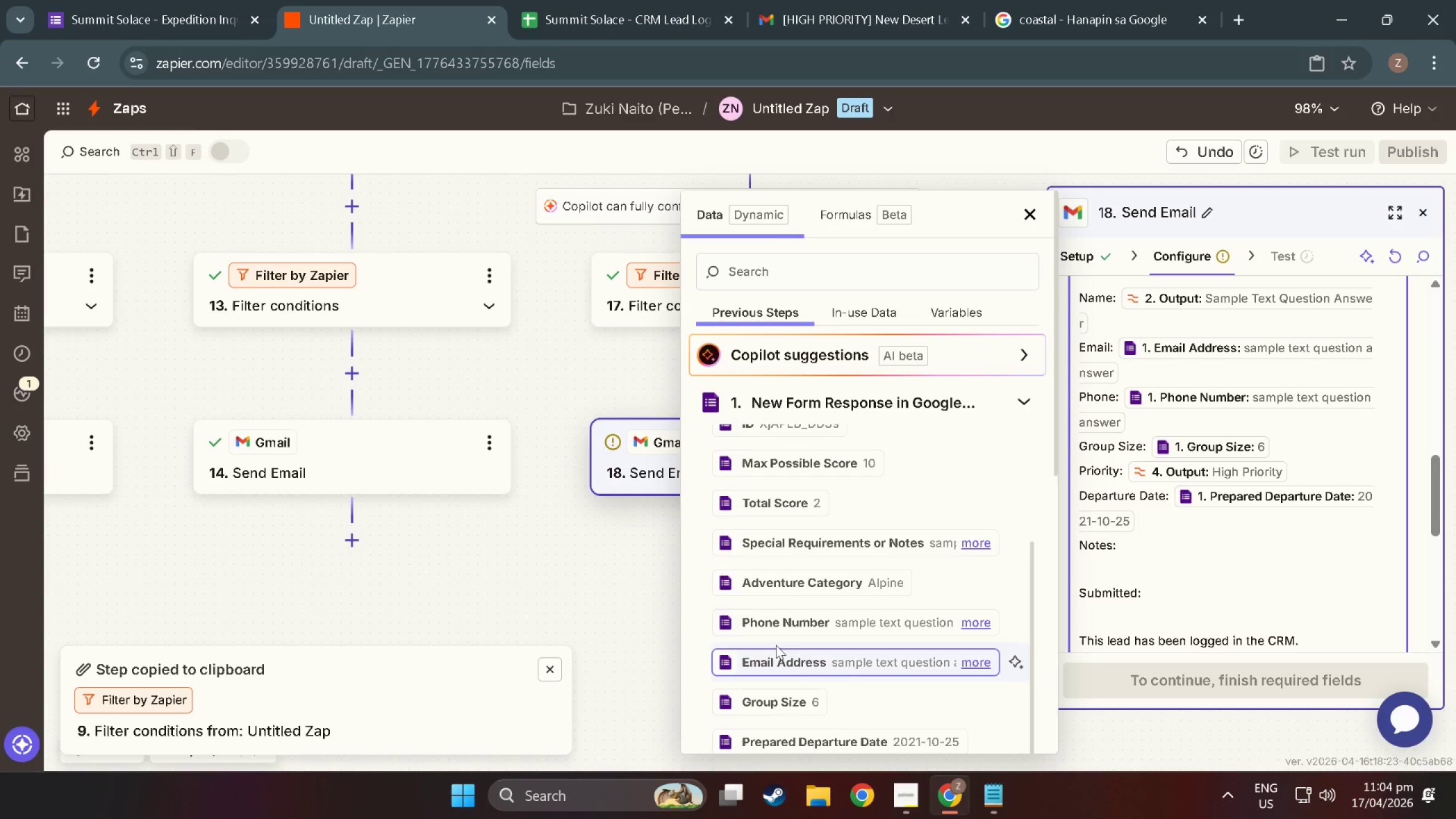 
scroll: coordinate [806, 671], scroll_direction: down, amount: 4.0
 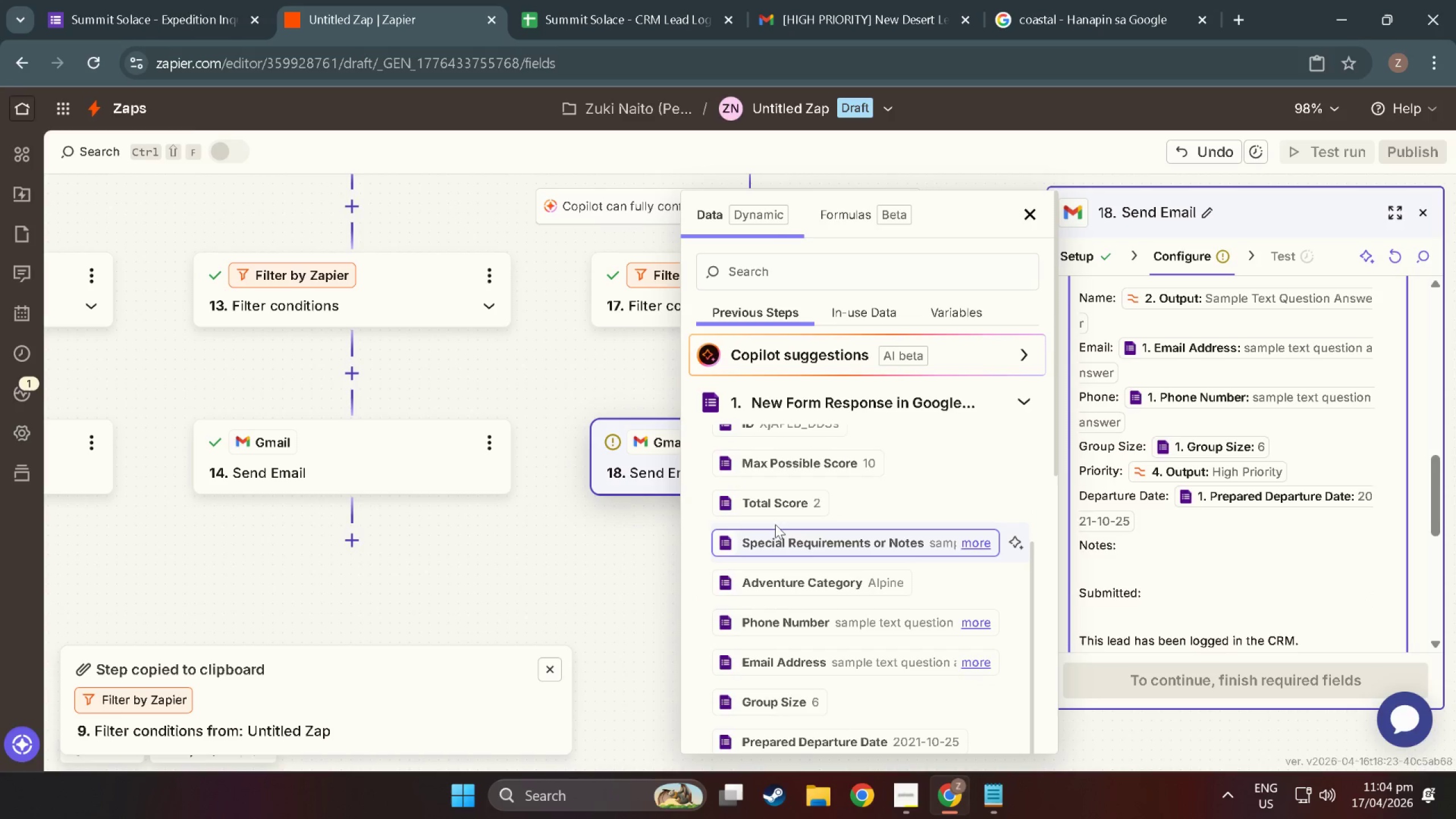 
left_click([780, 533])
 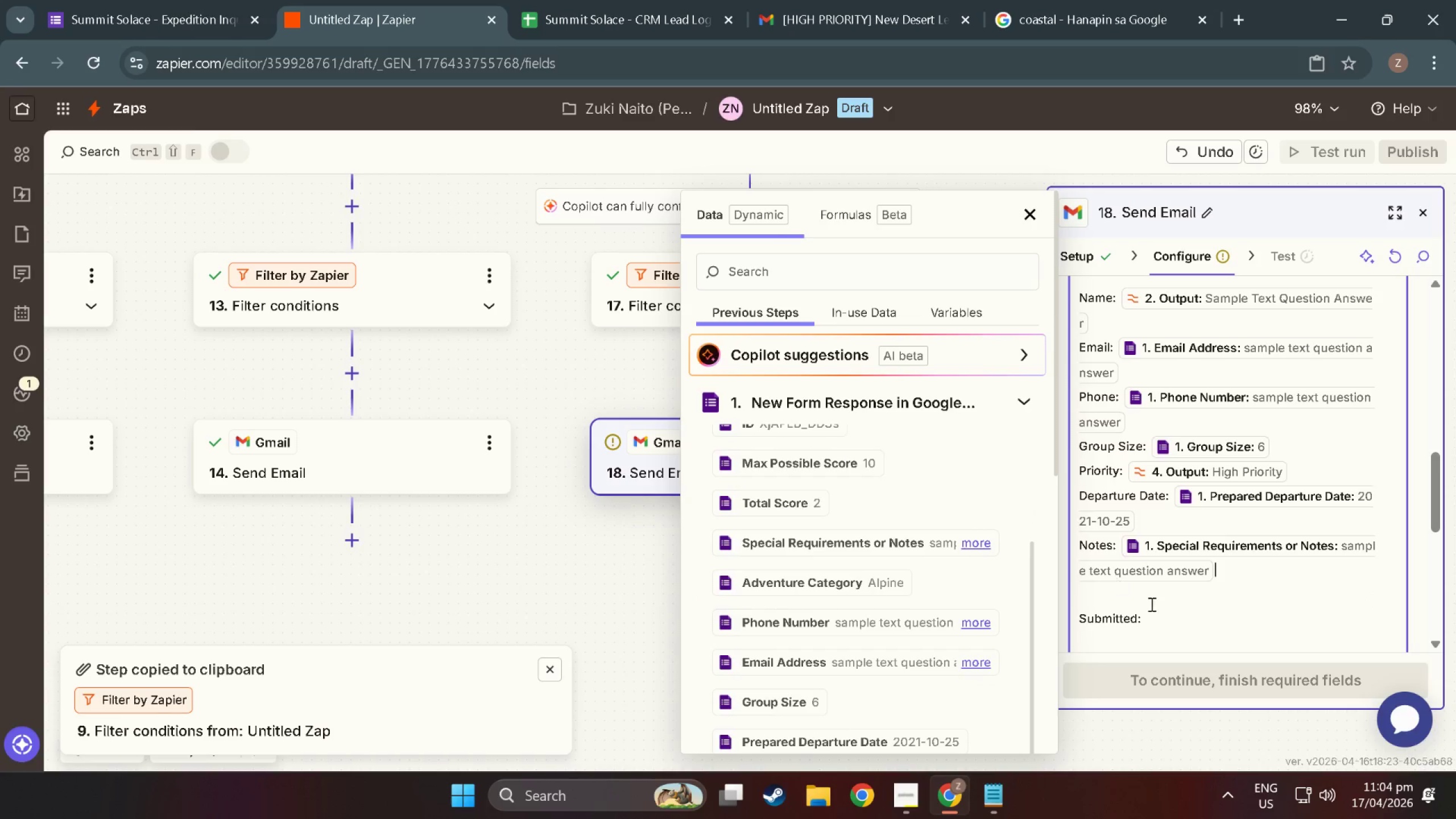 
left_click([1157, 609])
 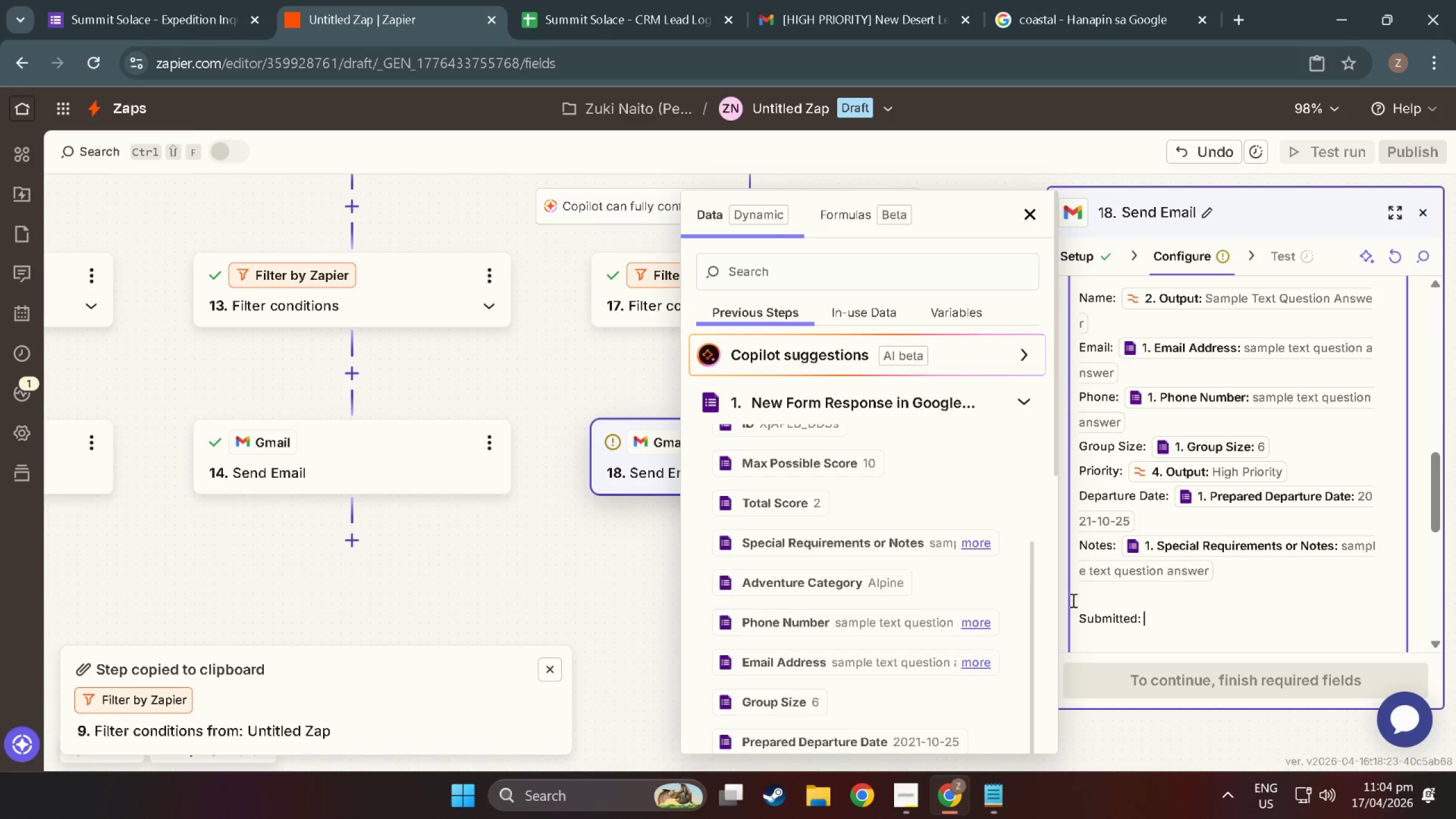 
scroll: coordinate [768, 551], scroll_direction: up, amount: 7.0
 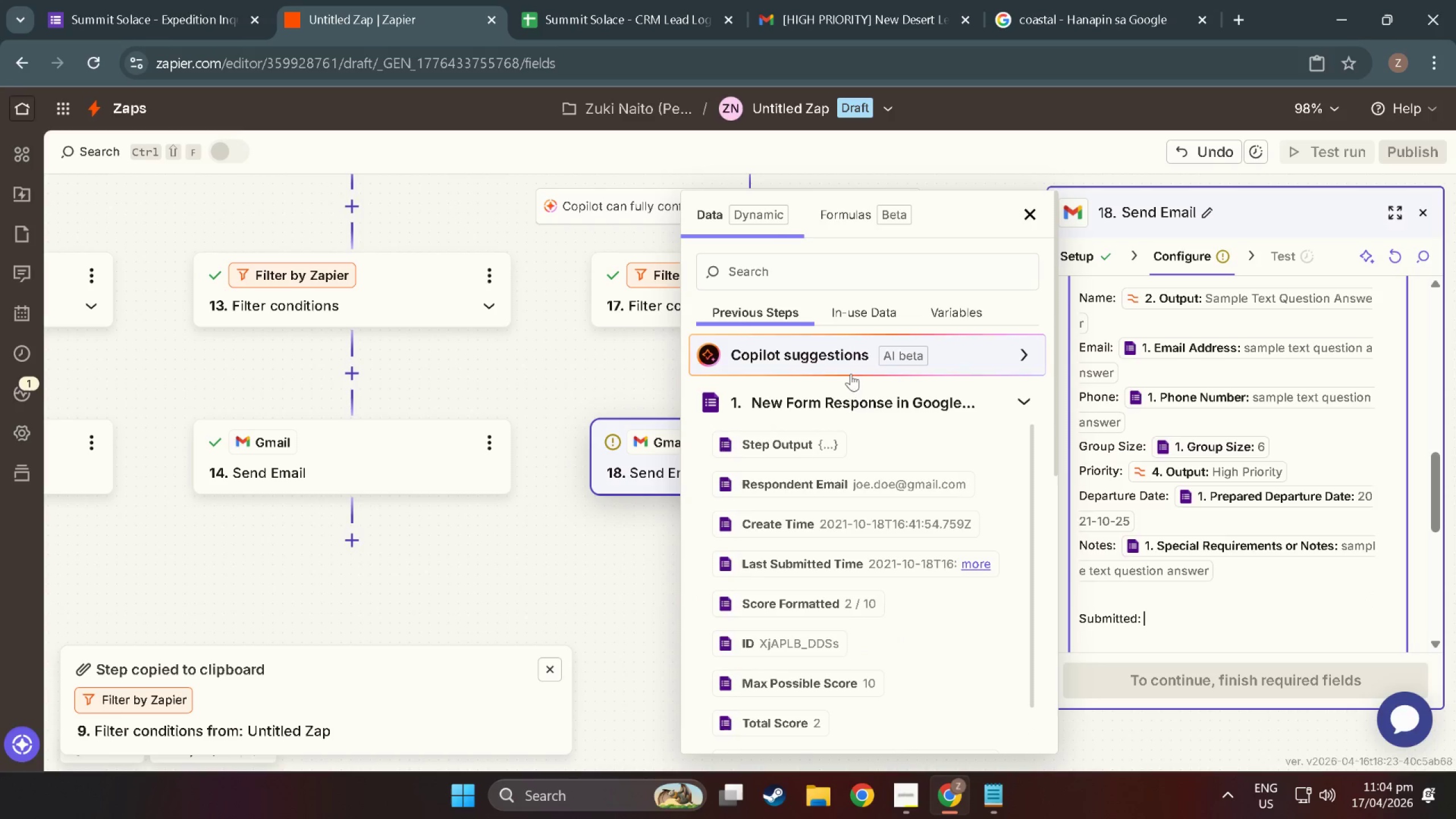 
left_click([859, 403])
 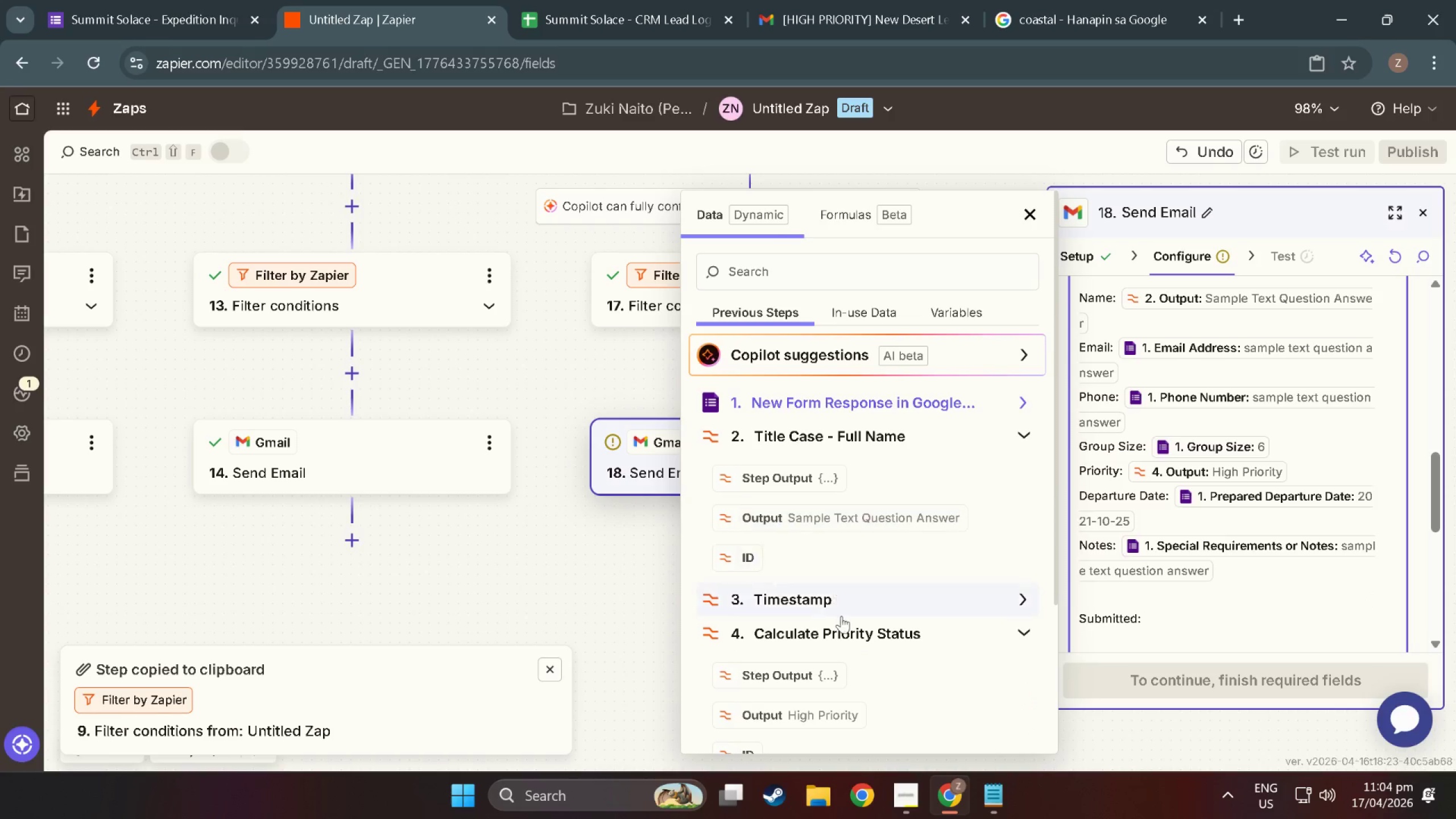 
left_click([846, 602])
 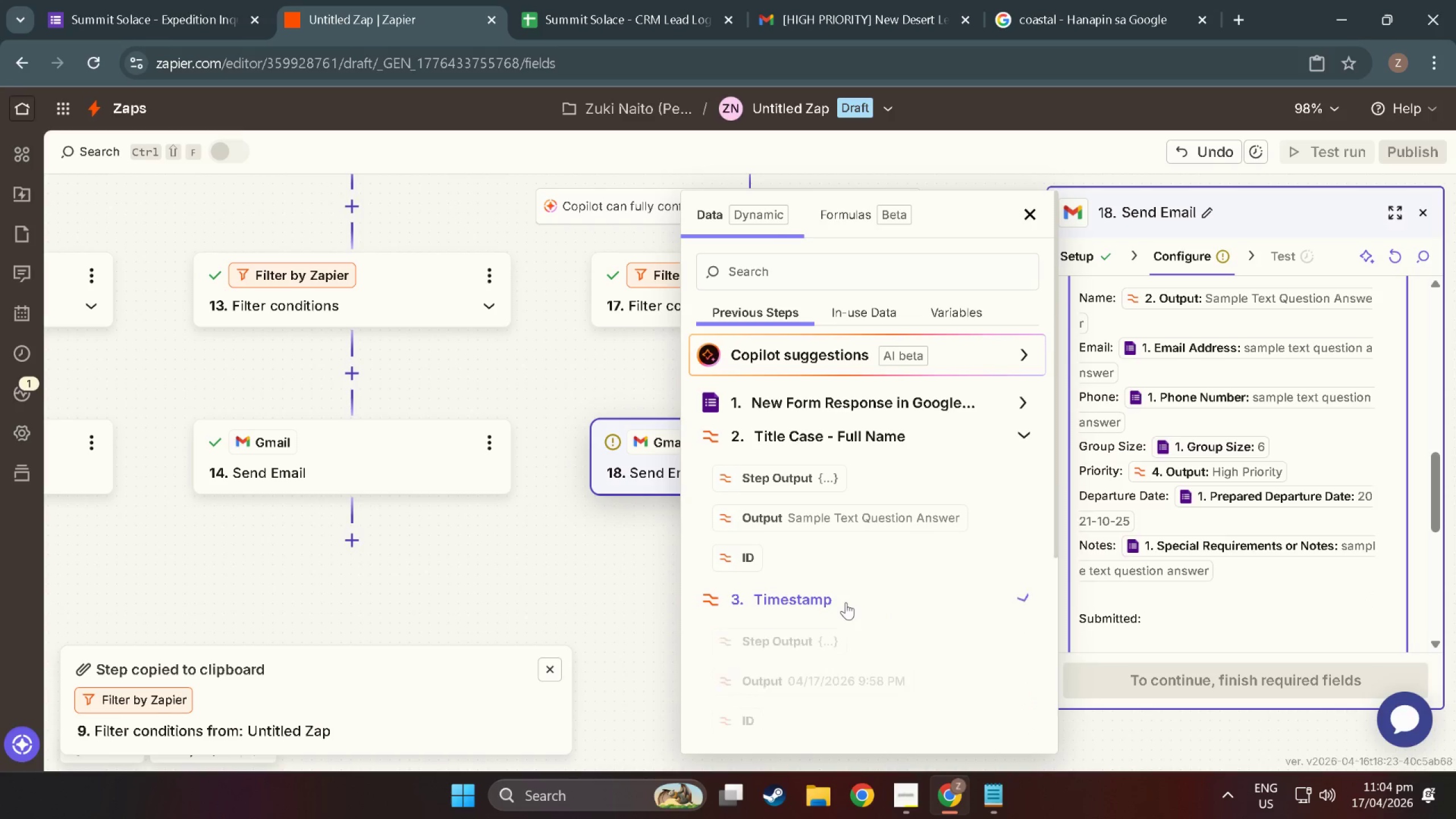 
scroll: coordinate [846, 602], scroll_direction: down, amount: 3.0
 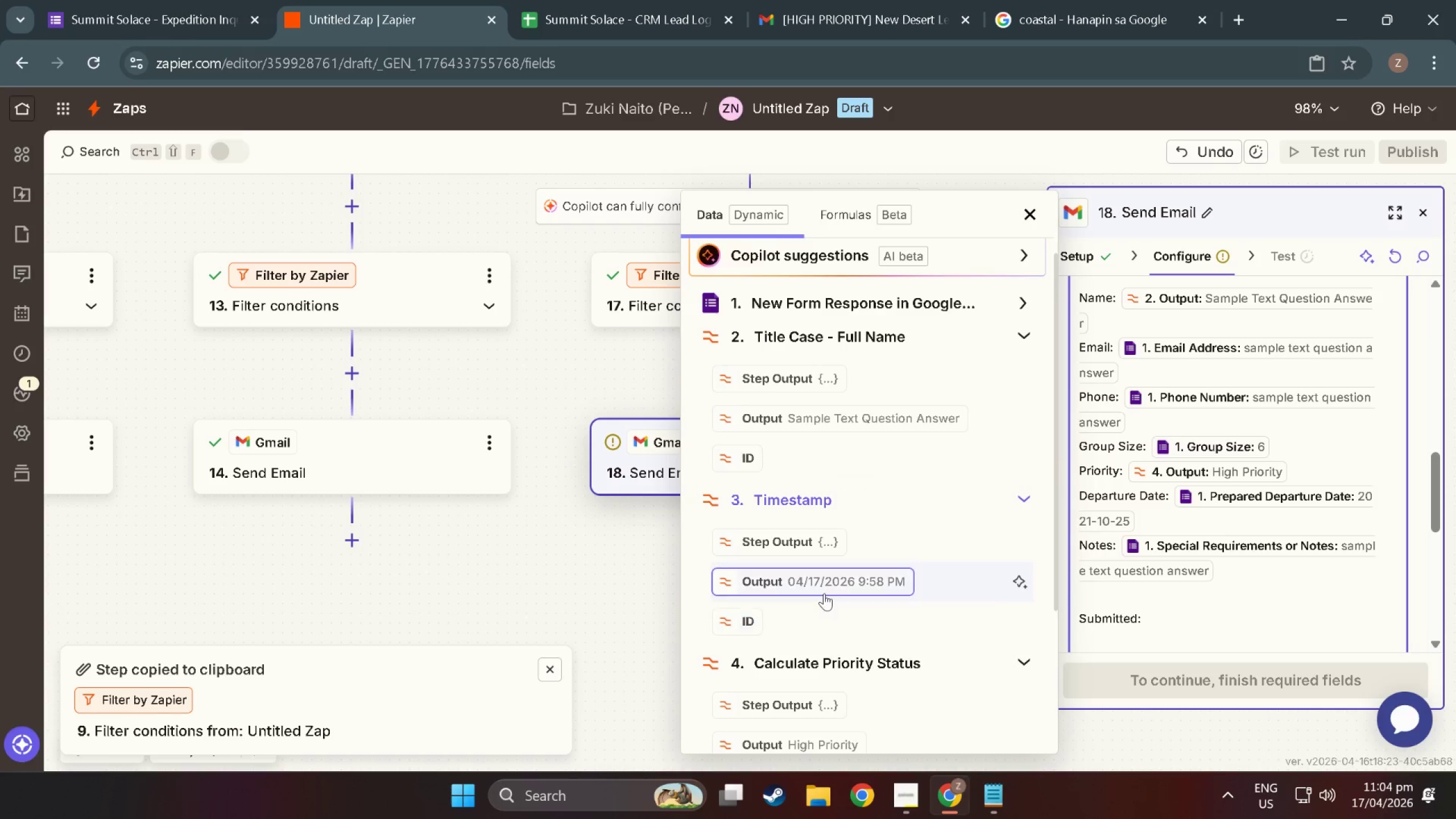 
left_click([824, 593])
 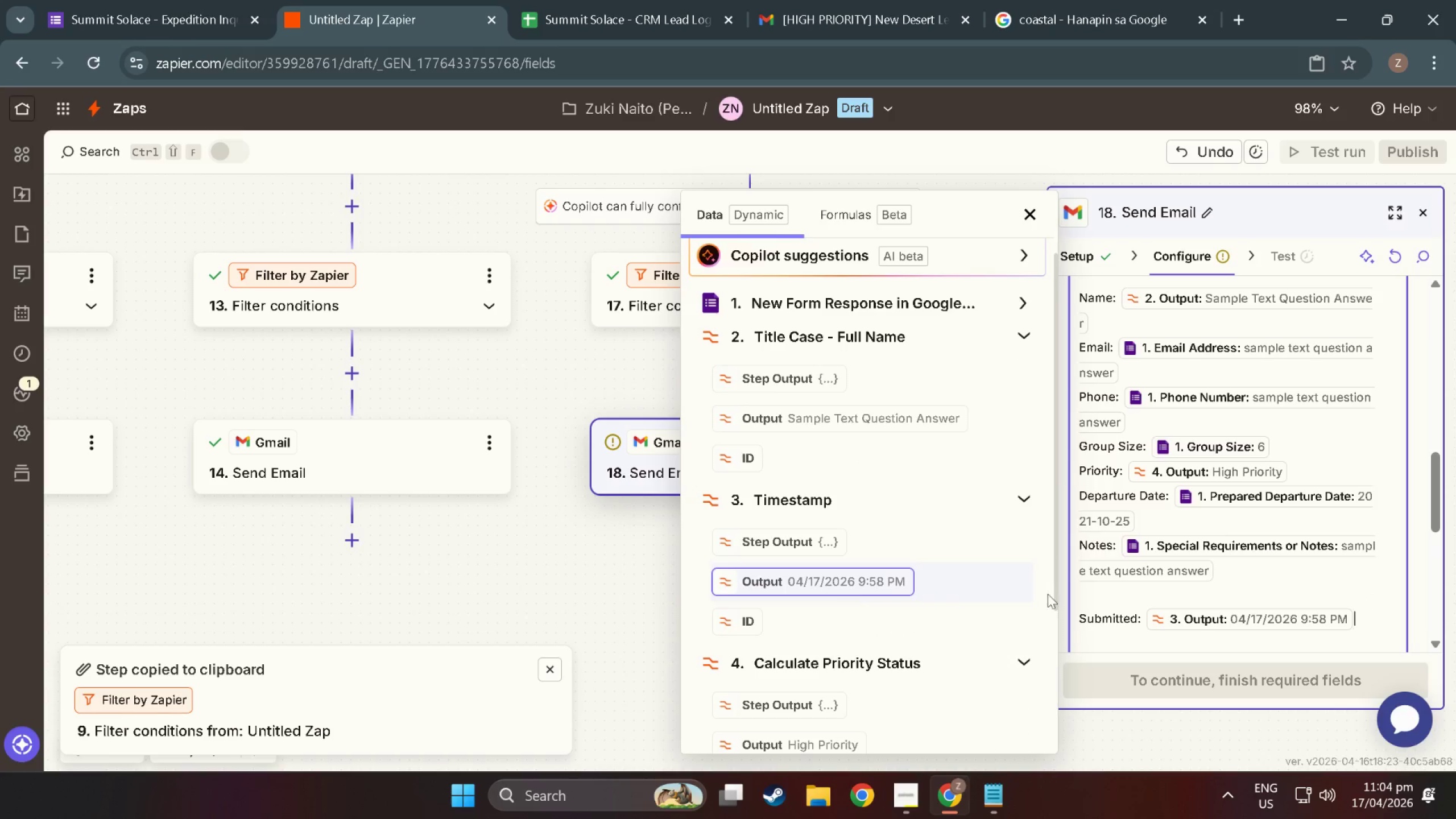 
scroll: coordinate [1134, 583], scroll_direction: down, amount: 5.0
 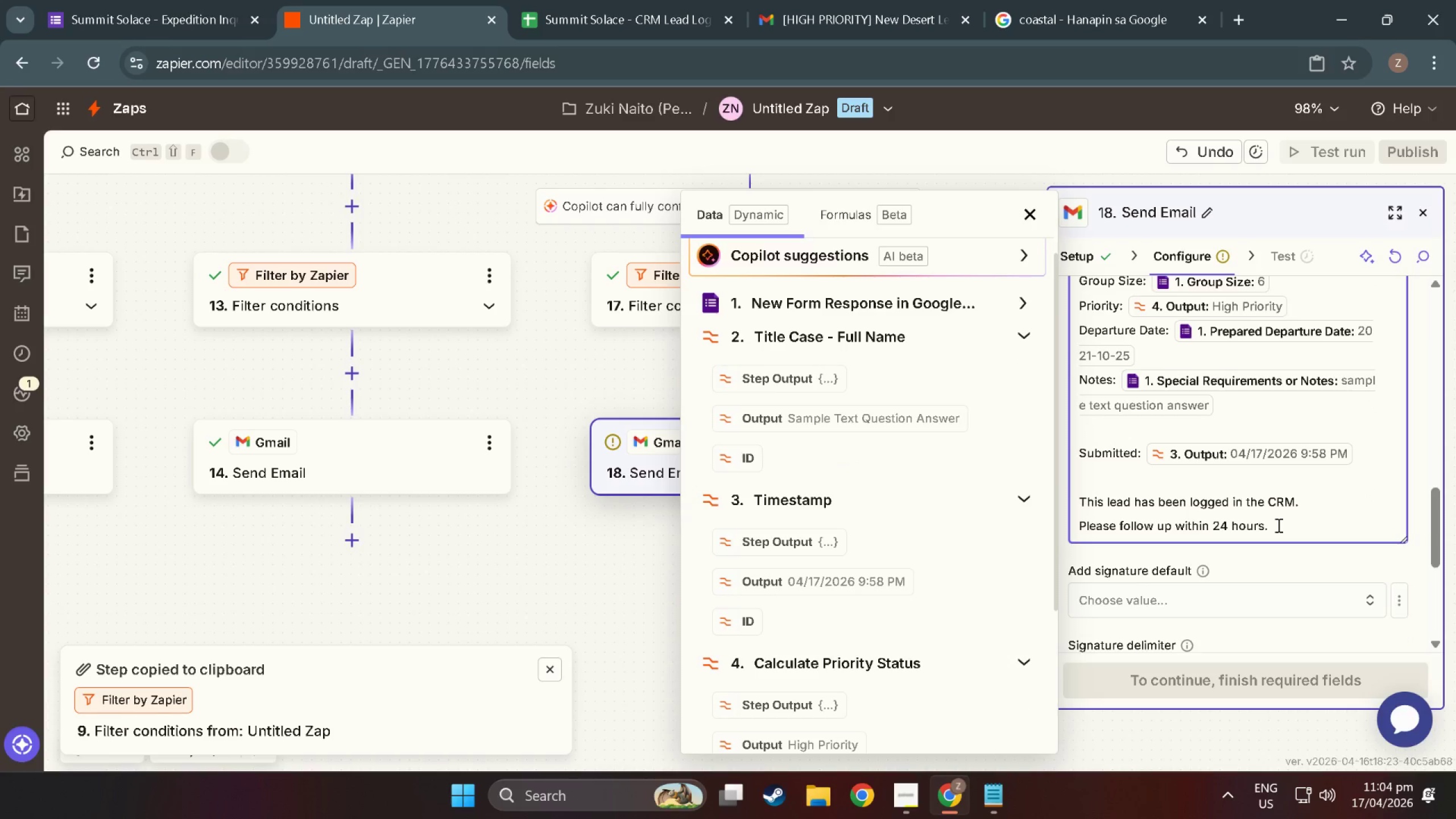 
left_click([1213, 673])
 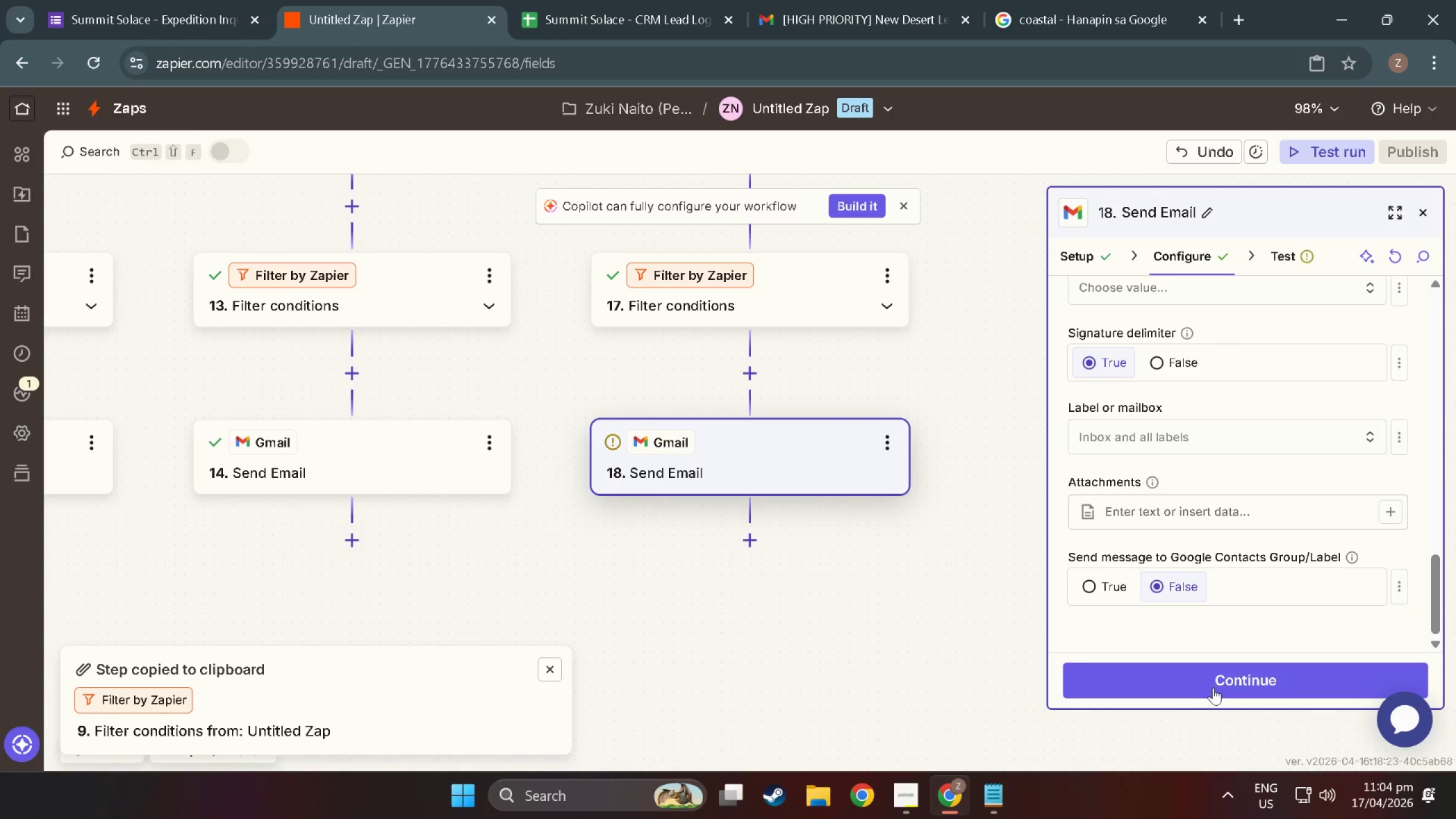 
scroll: coordinate [1211, 660], scroll_direction: down, amount: 13.0
 